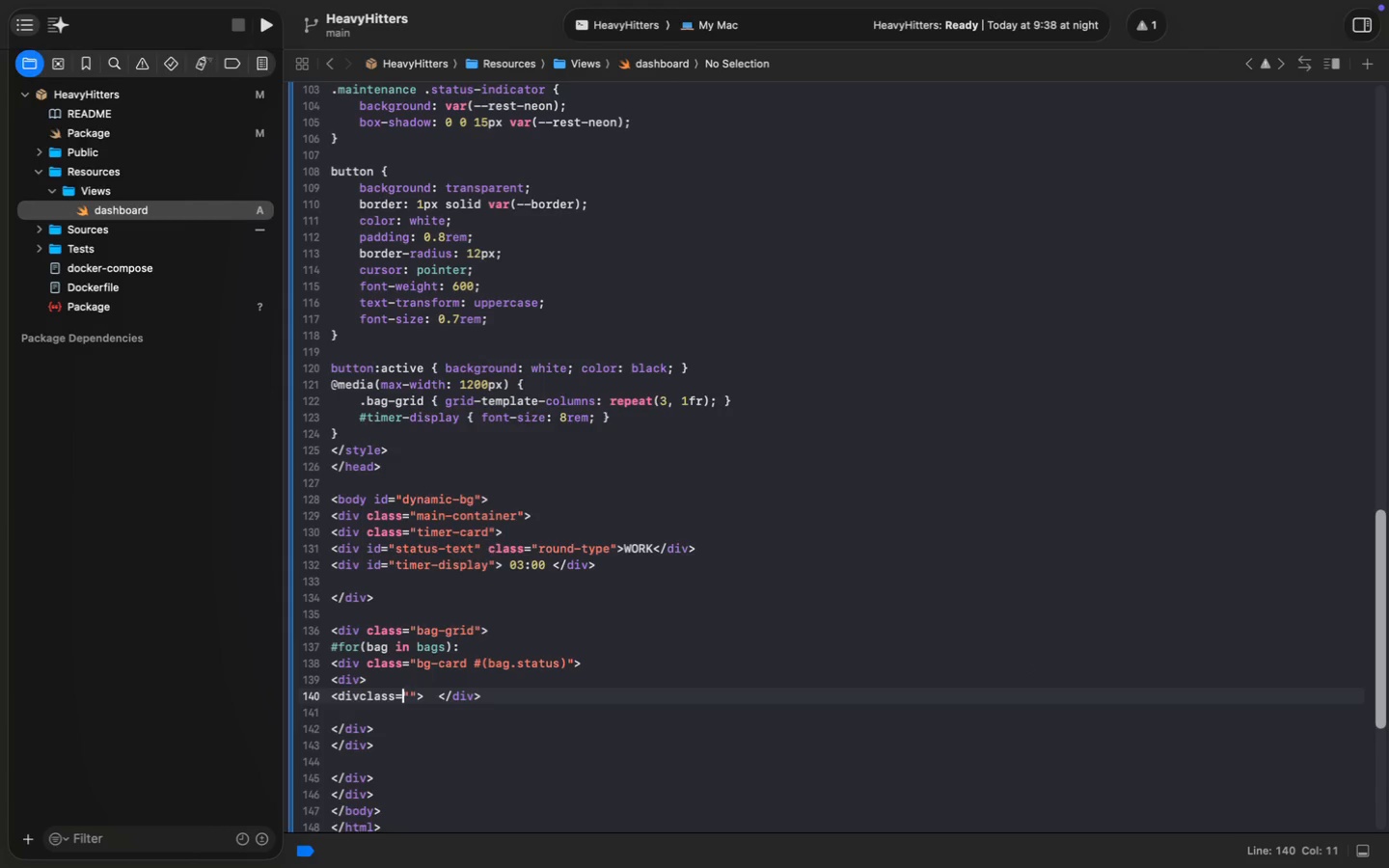 
key(ArrowLeft)
 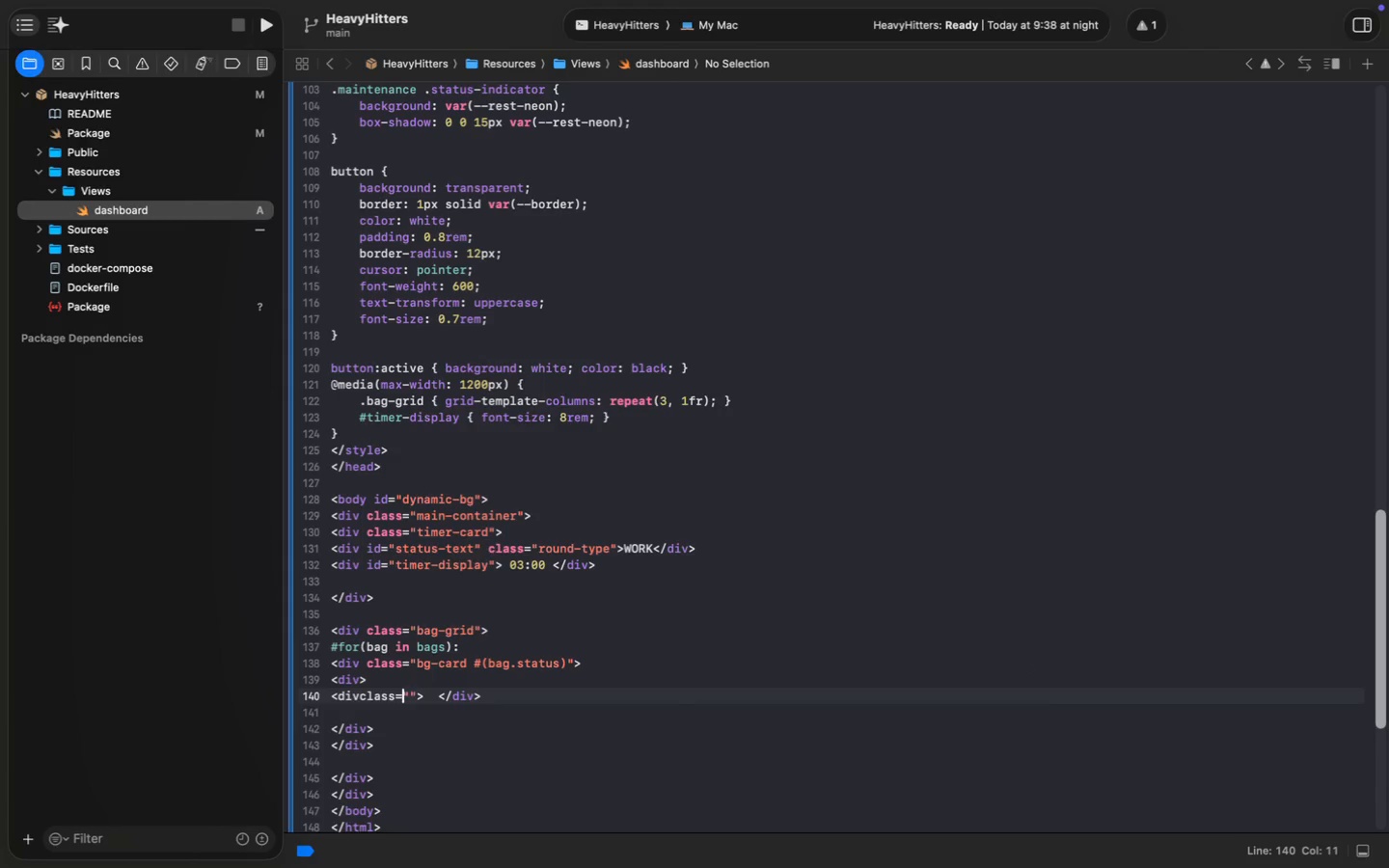 
key(ArrowLeft)
 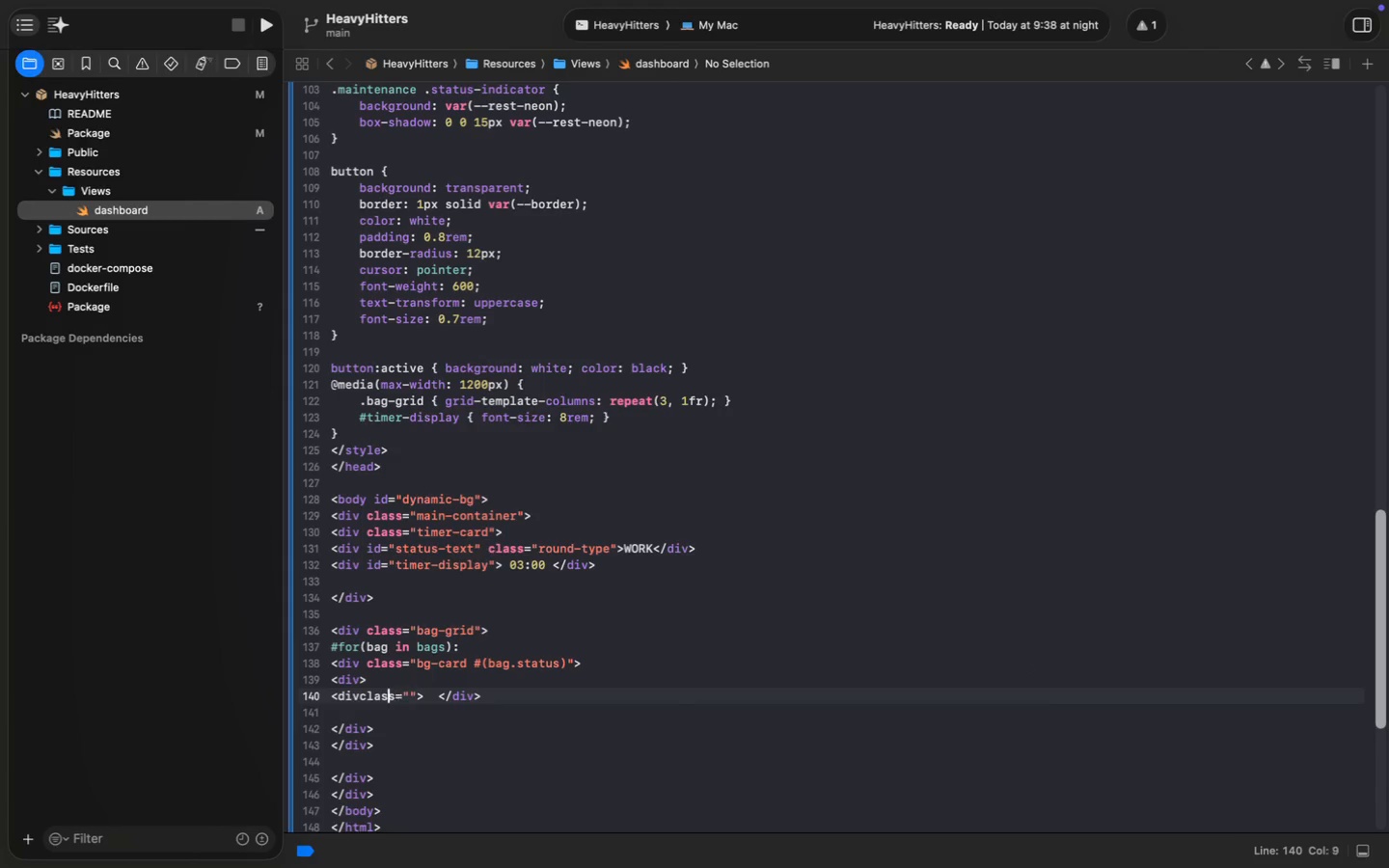 
key(ArrowLeft)
 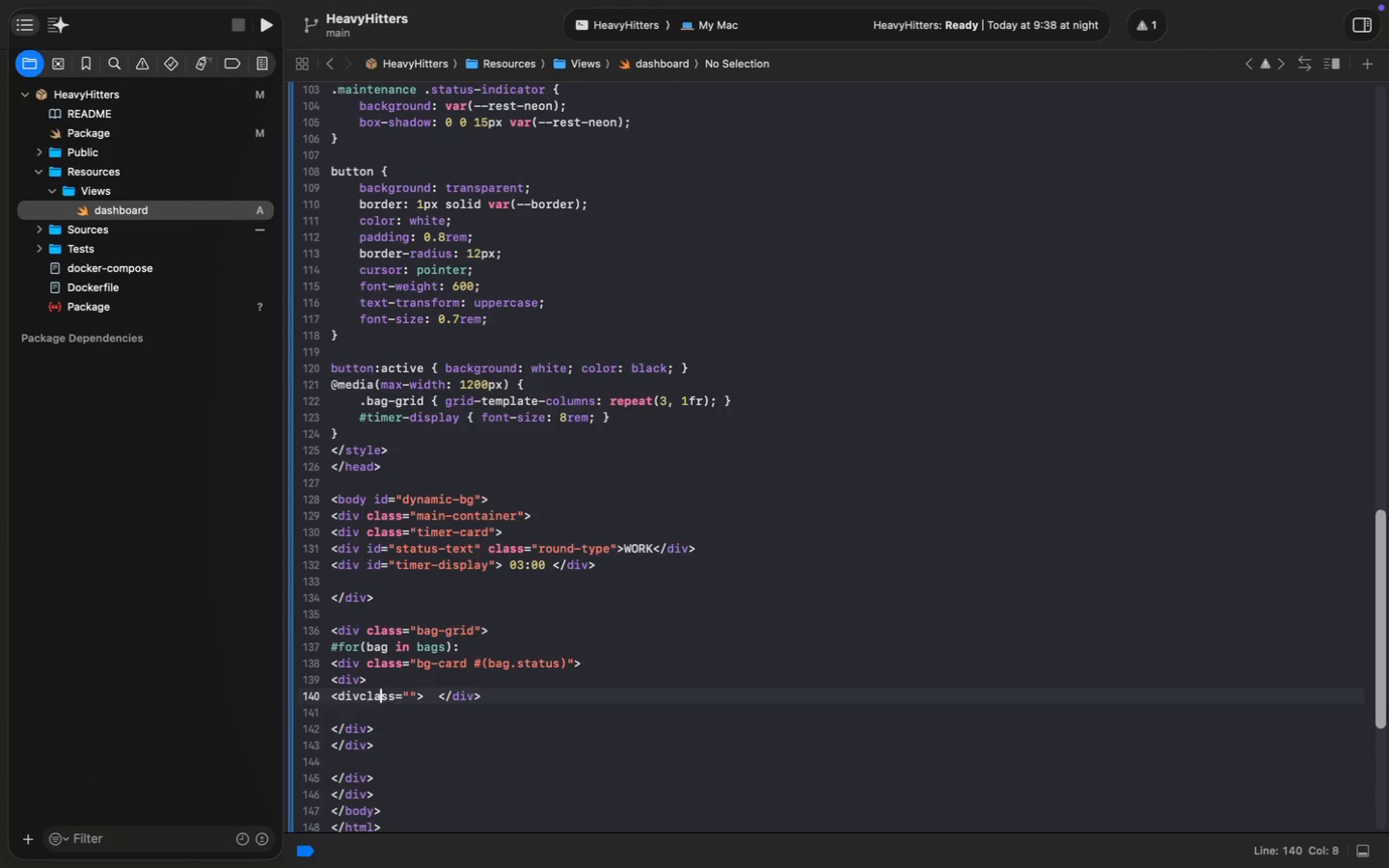 
key(ArrowLeft)
 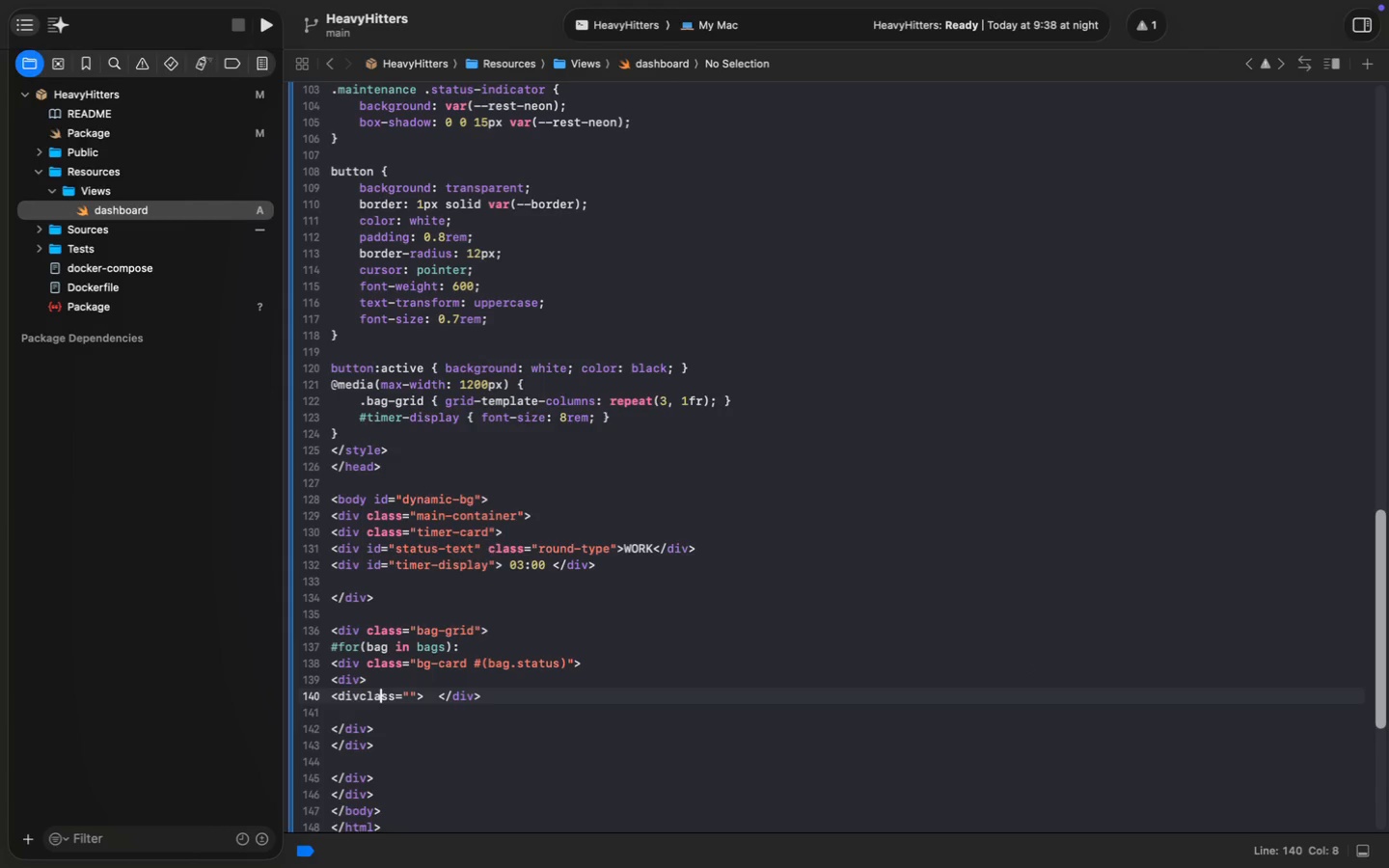 
key(ArrowLeft)
 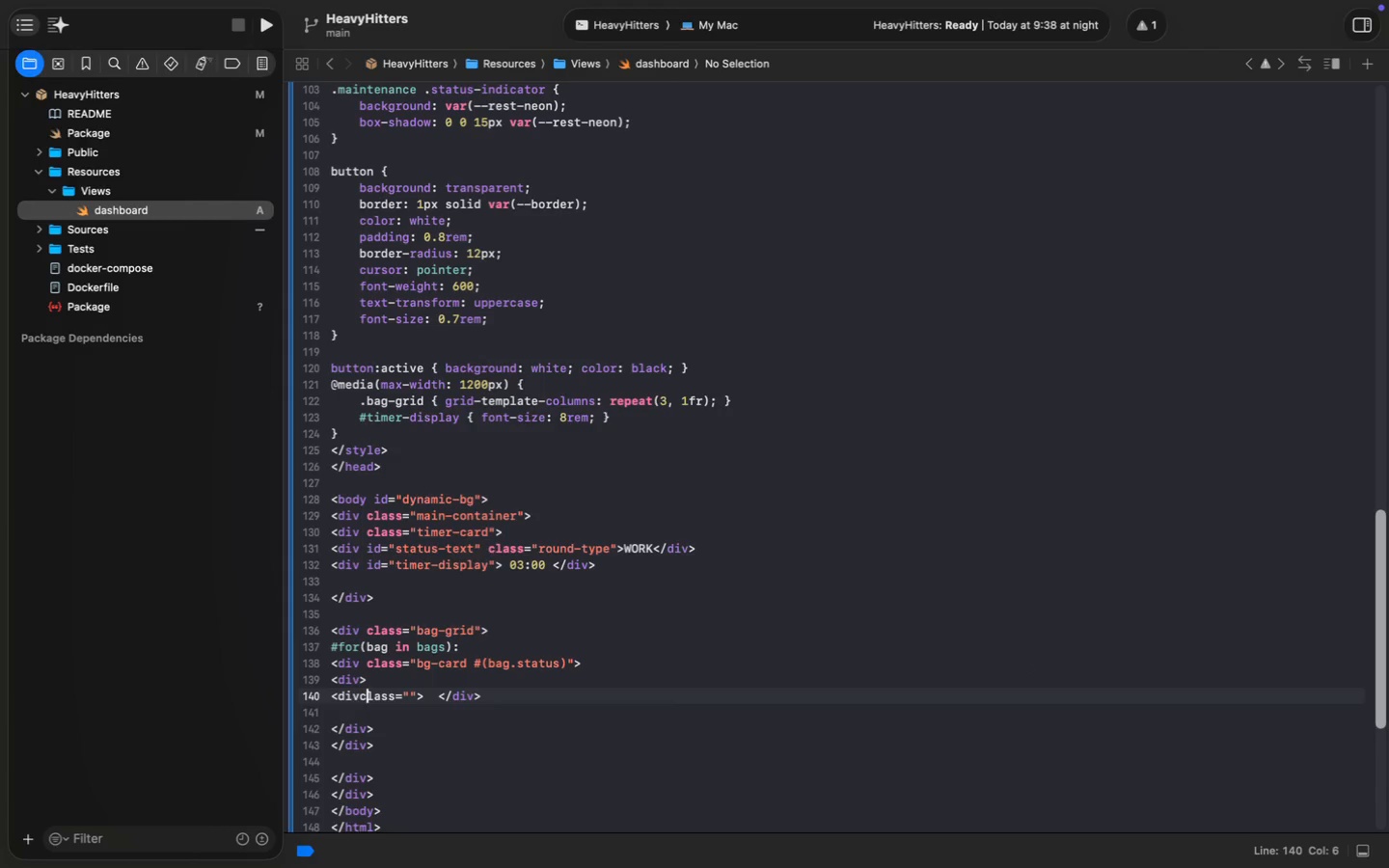 
key(ArrowLeft)
 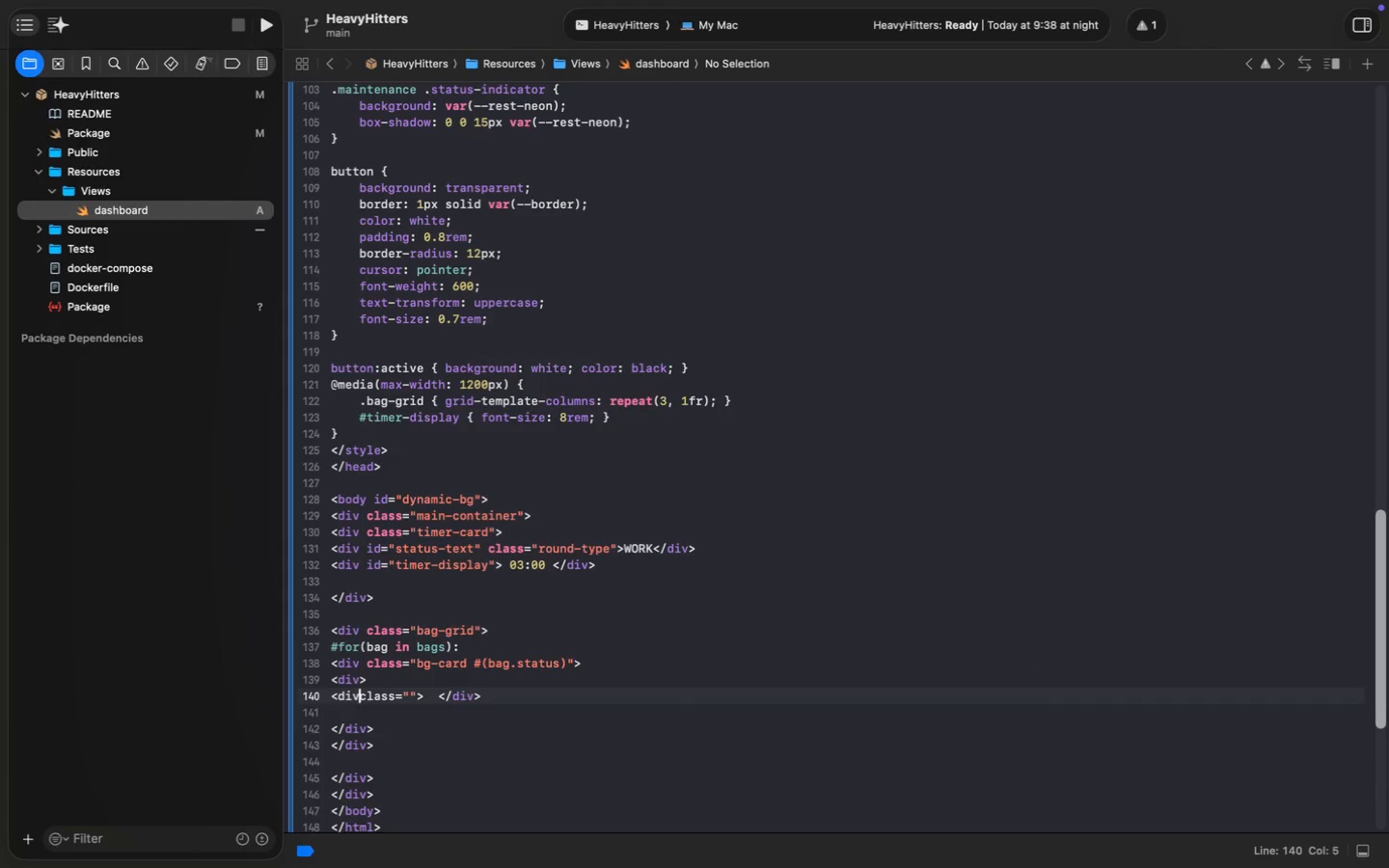 
key(ArrowLeft)
 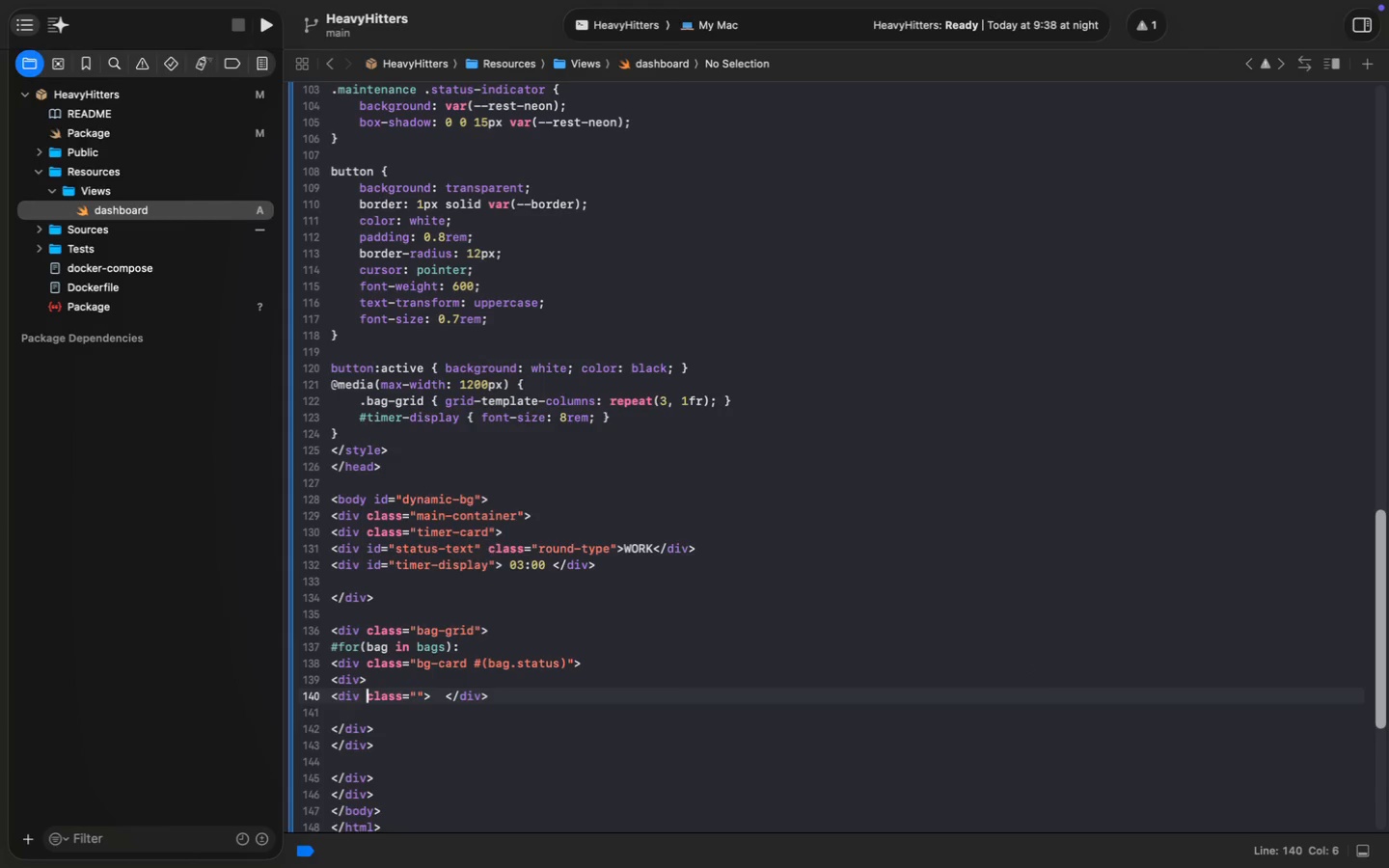 
key(Space)
 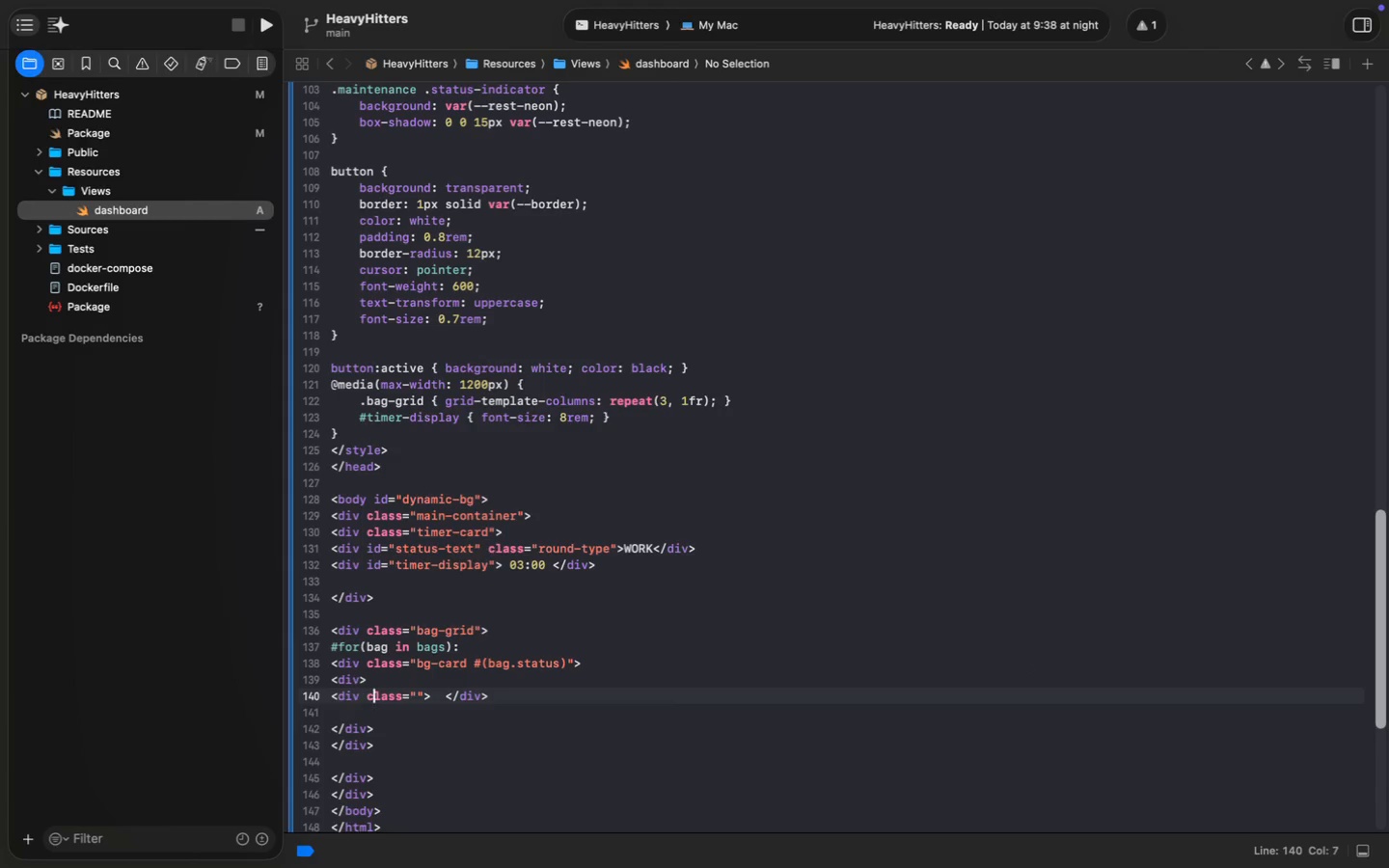 
key(ArrowRight)
 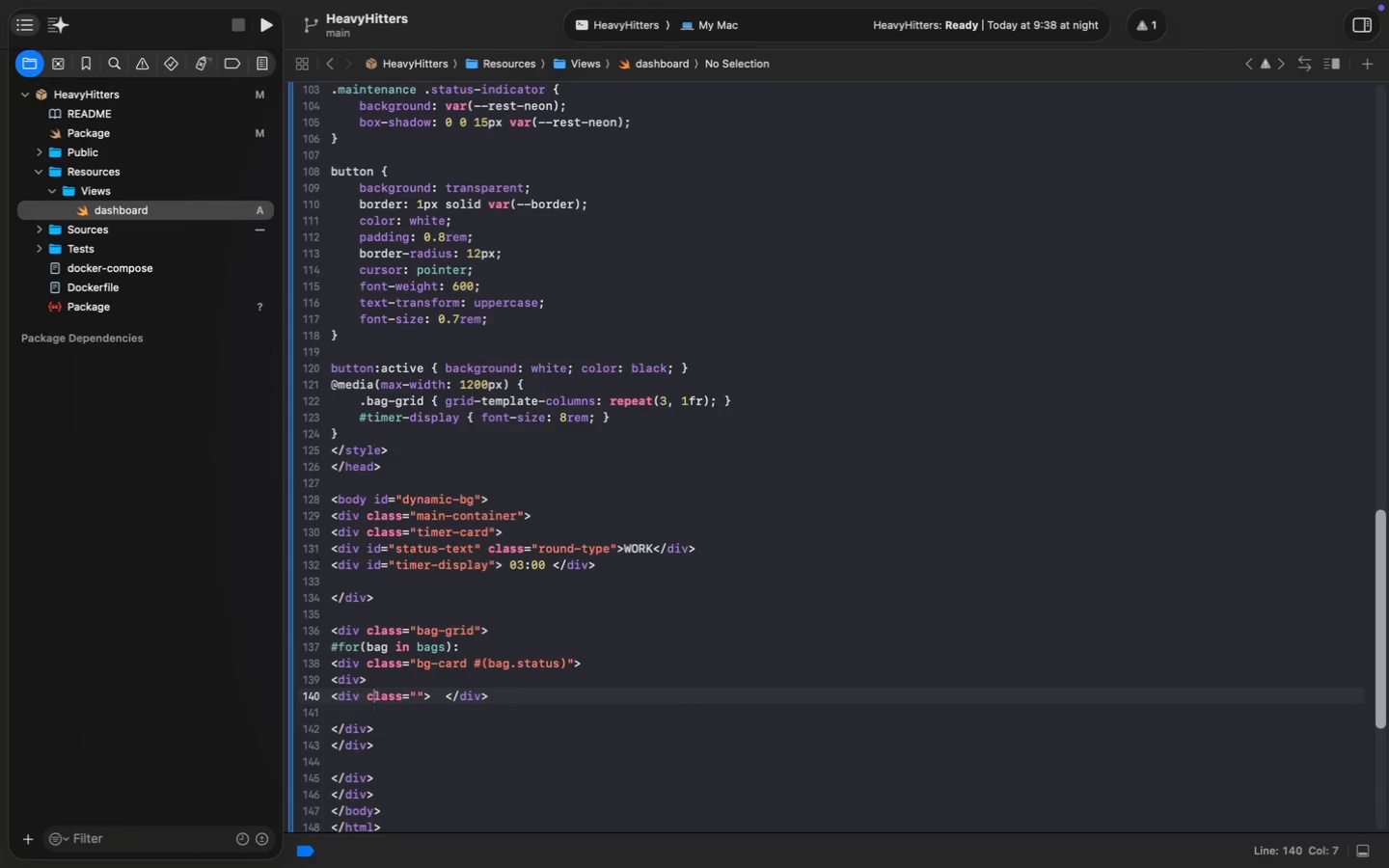 
key(ArrowRight)
 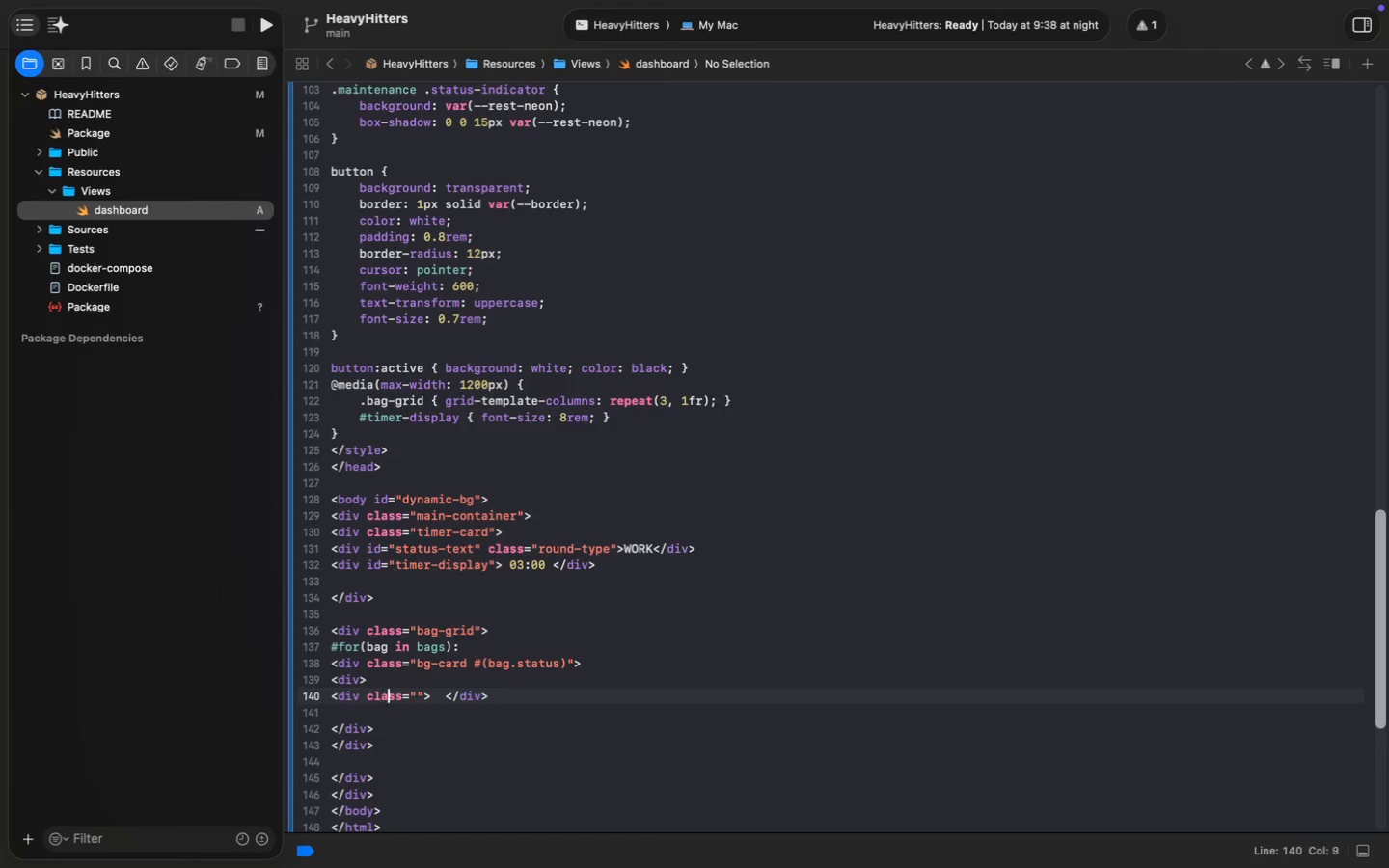 
key(ArrowRight)
 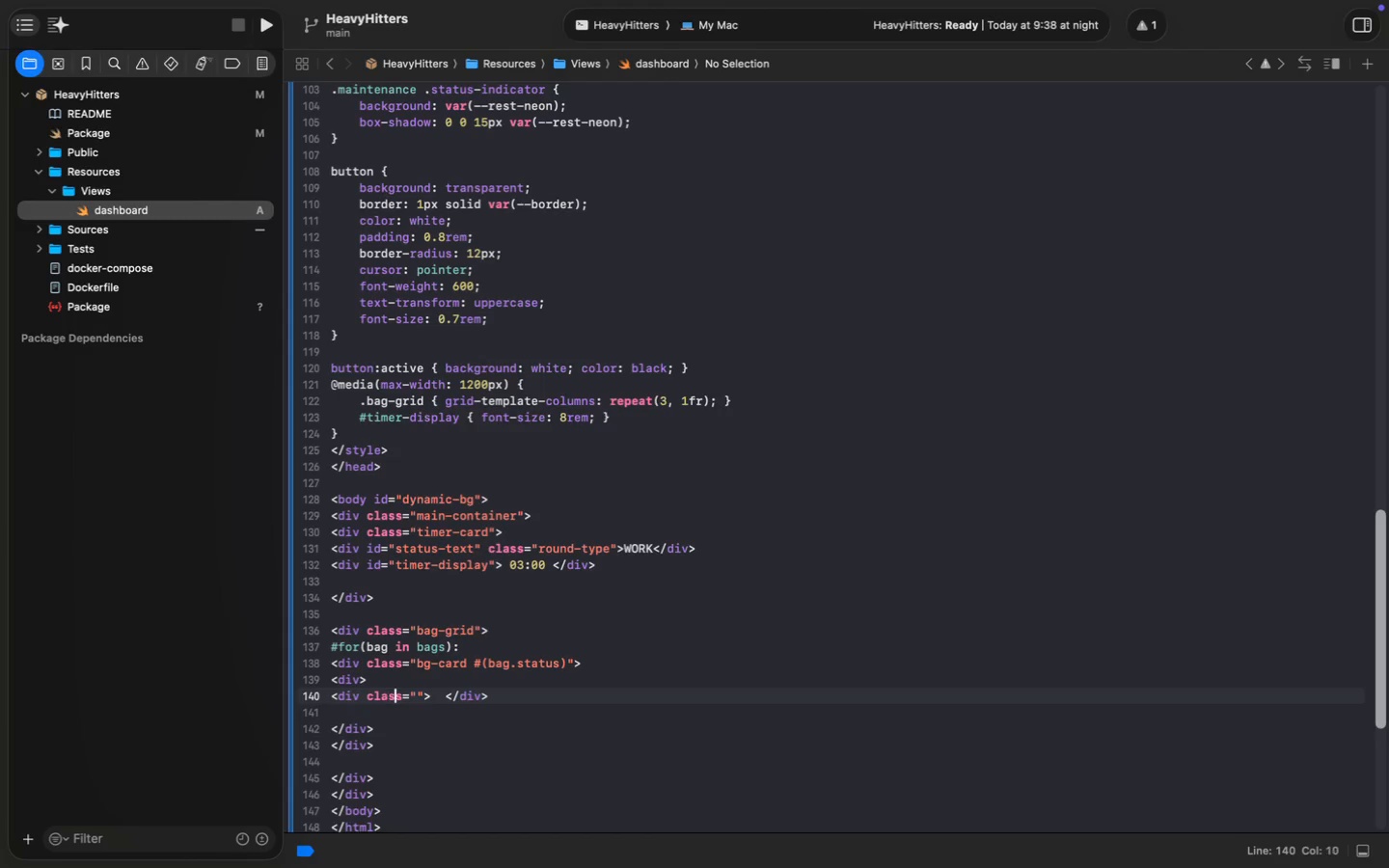 
key(ArrowRight)
 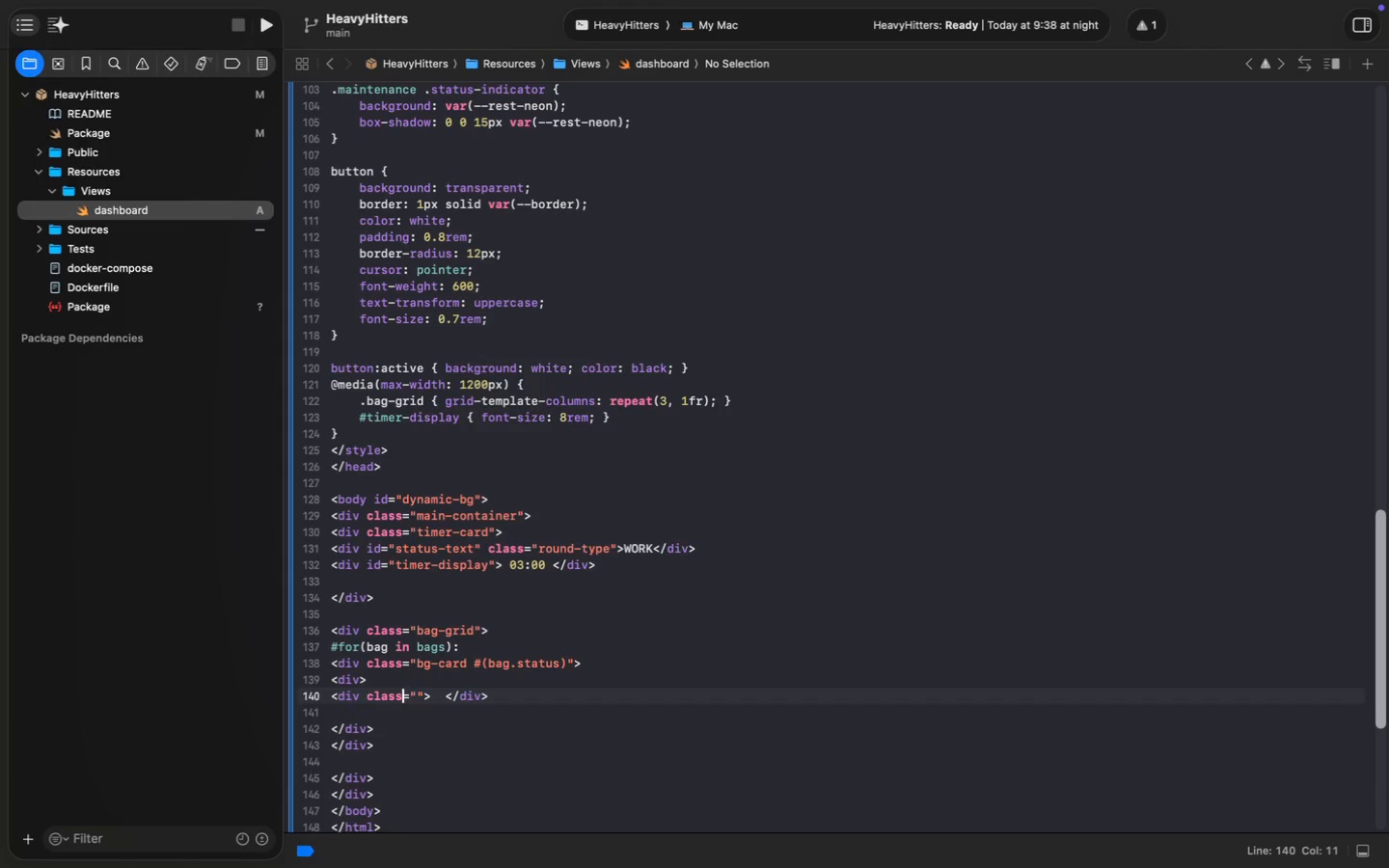 
key(ArrowRight)
 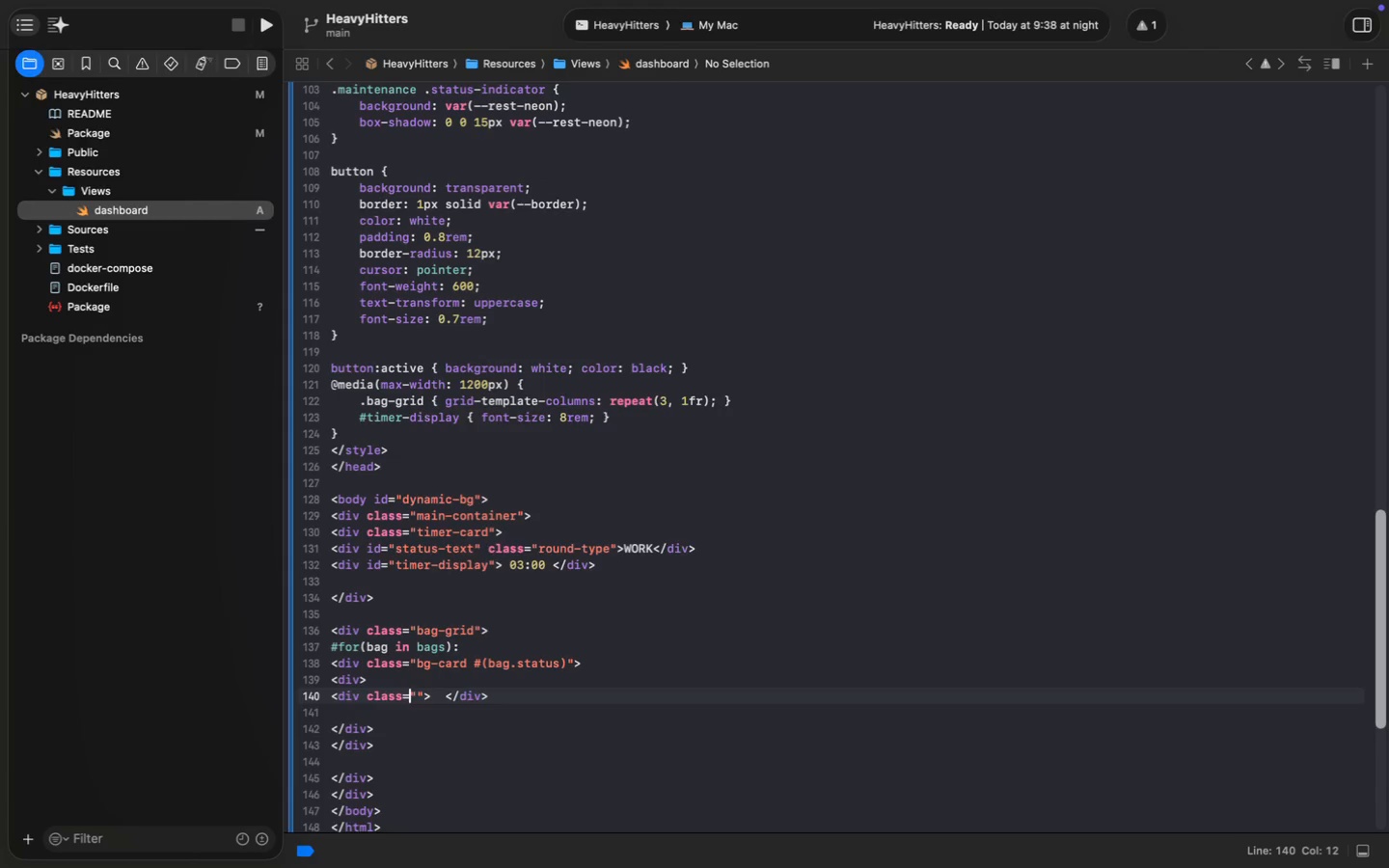 
key(ArrowRight)
 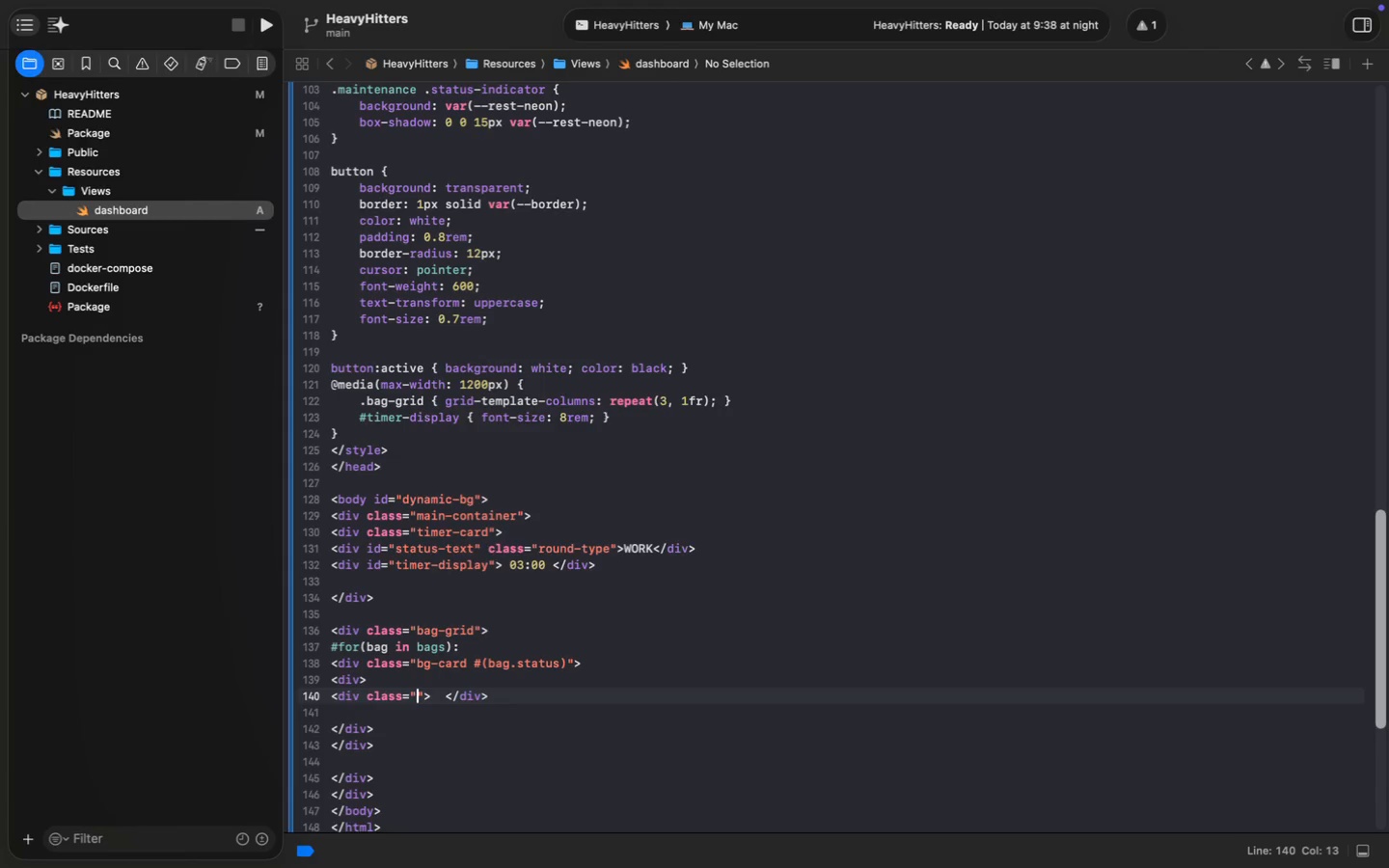 
key(ArrowRight)
 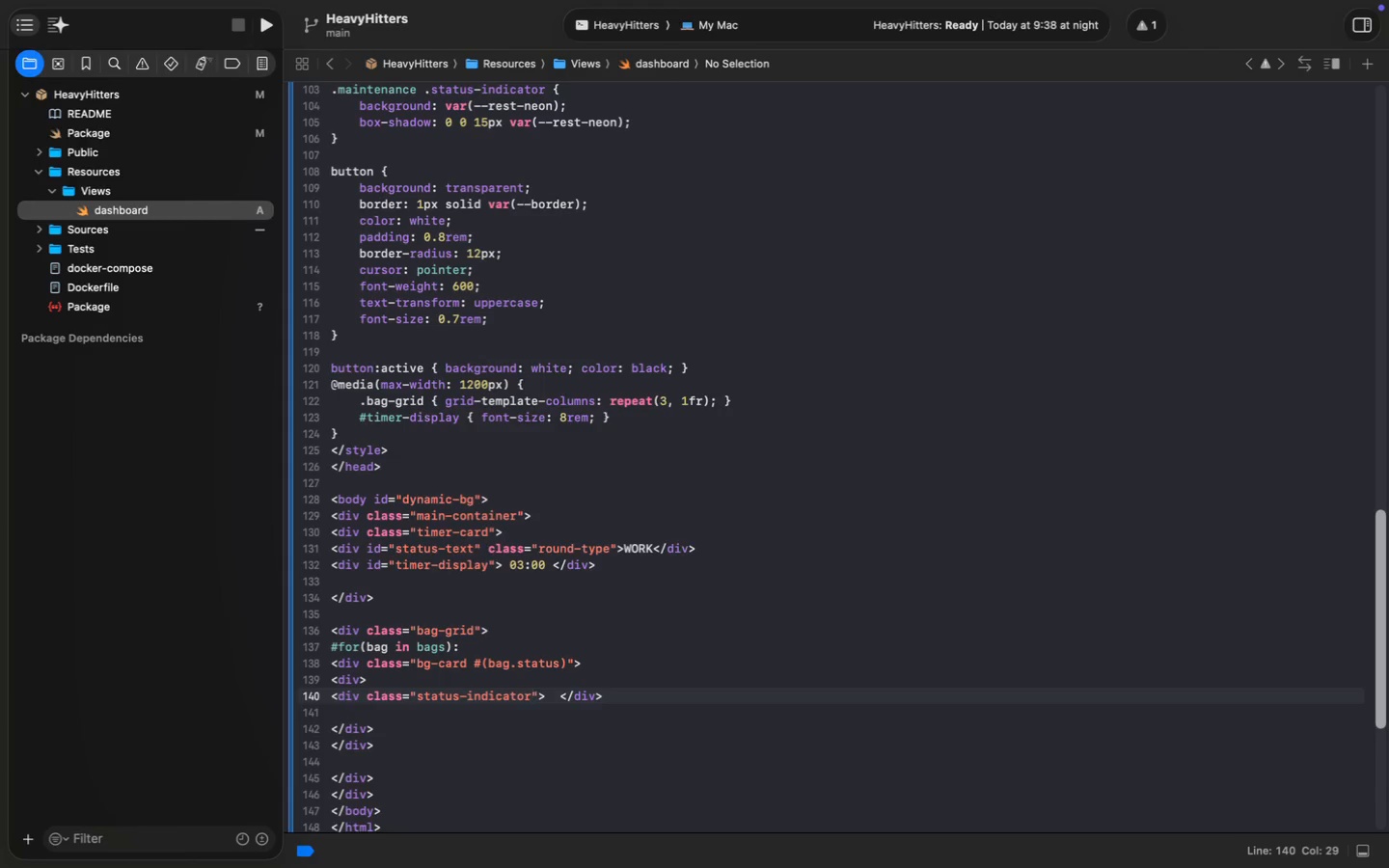 
type(status-indicator)
 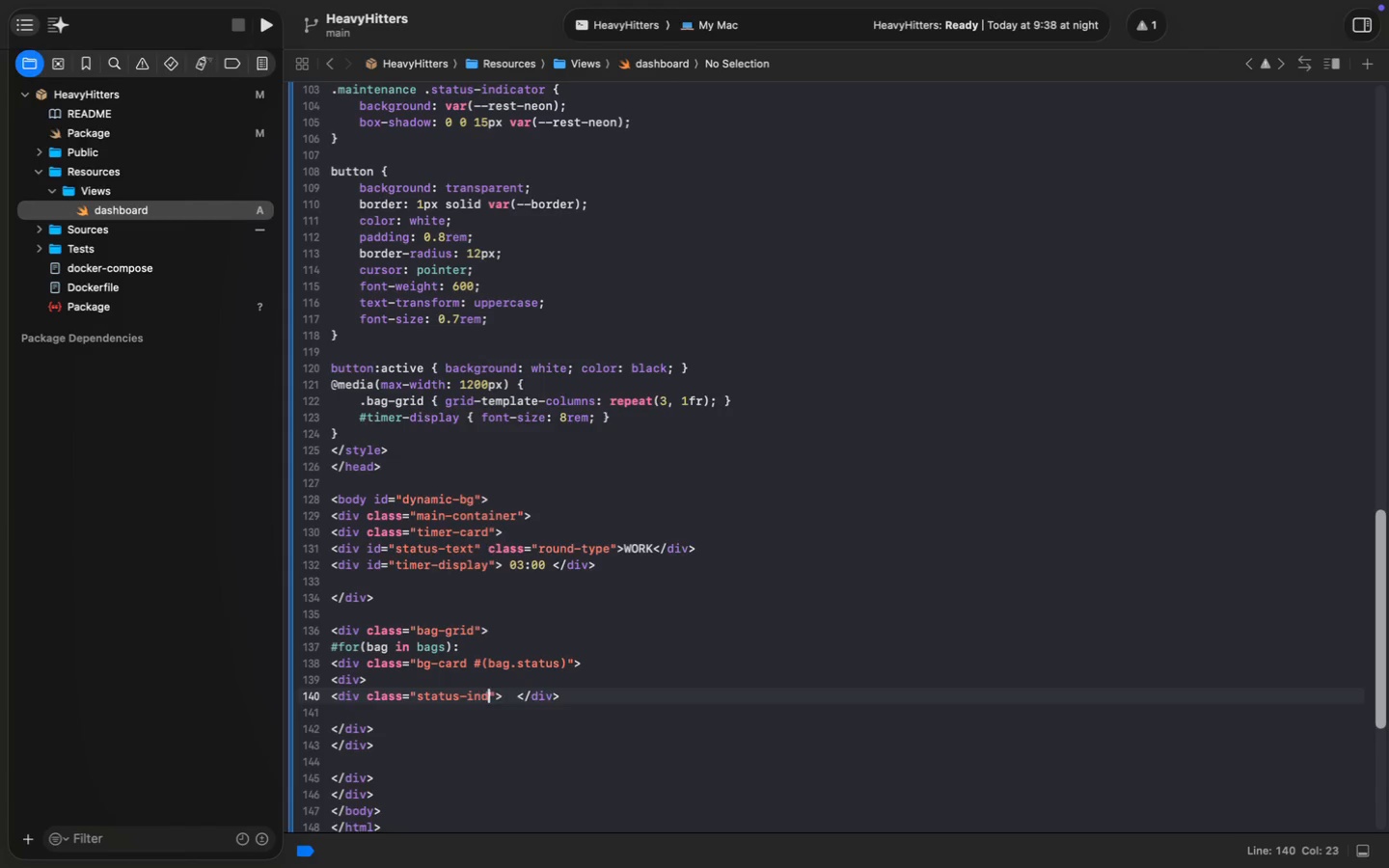 
wait(6.26)
 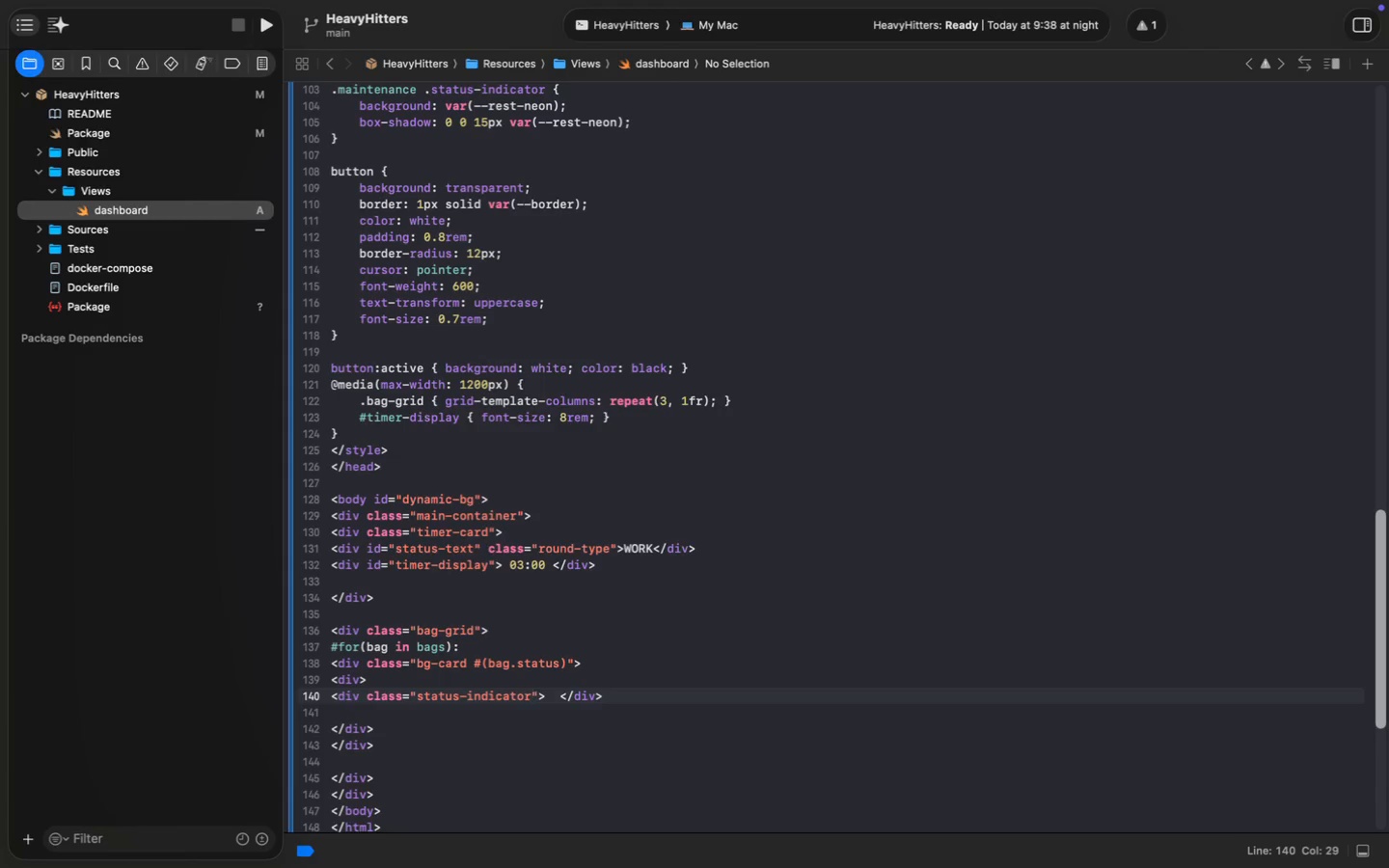 
key(ArrowRight)
 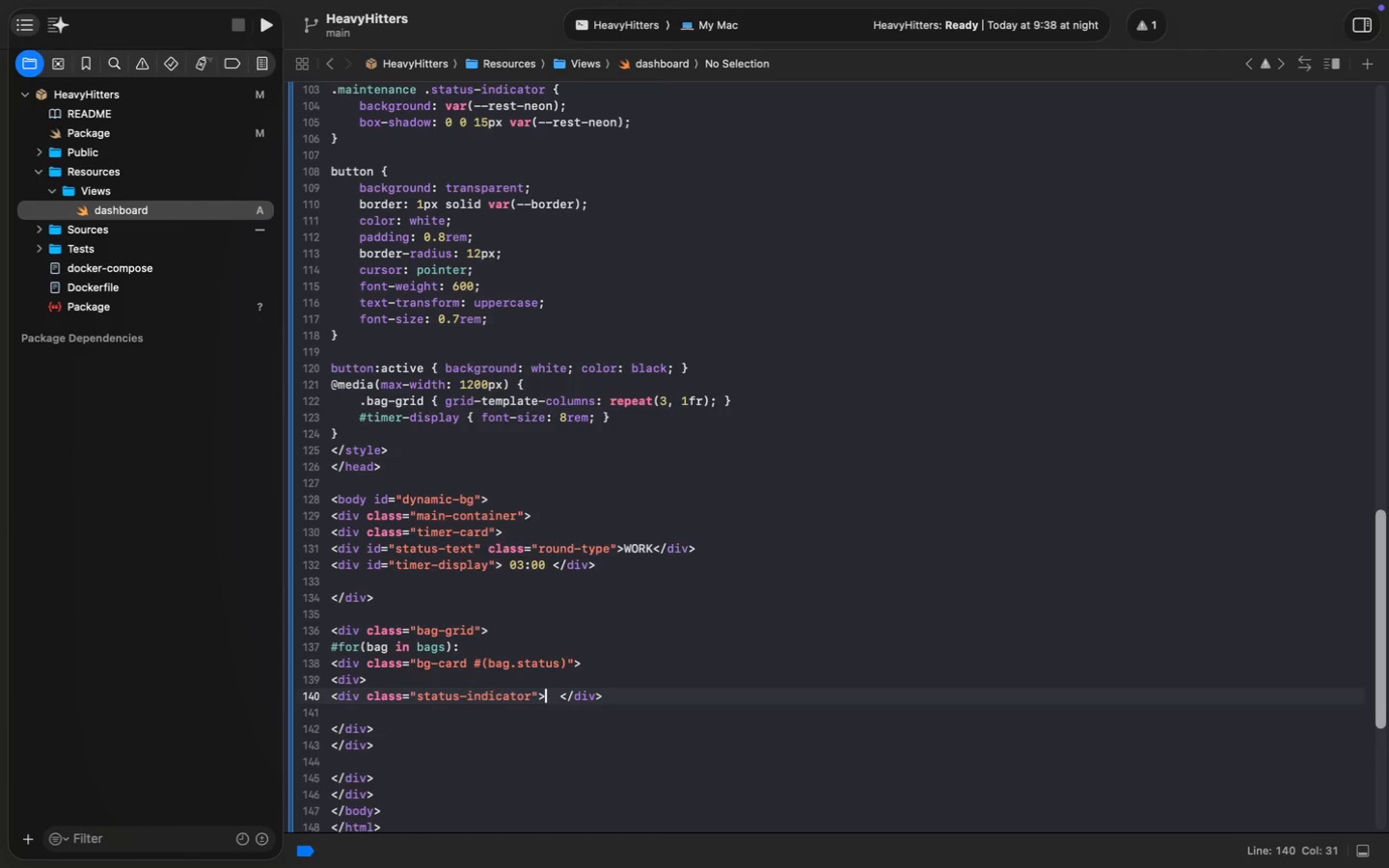 
key(ArrowRight)
 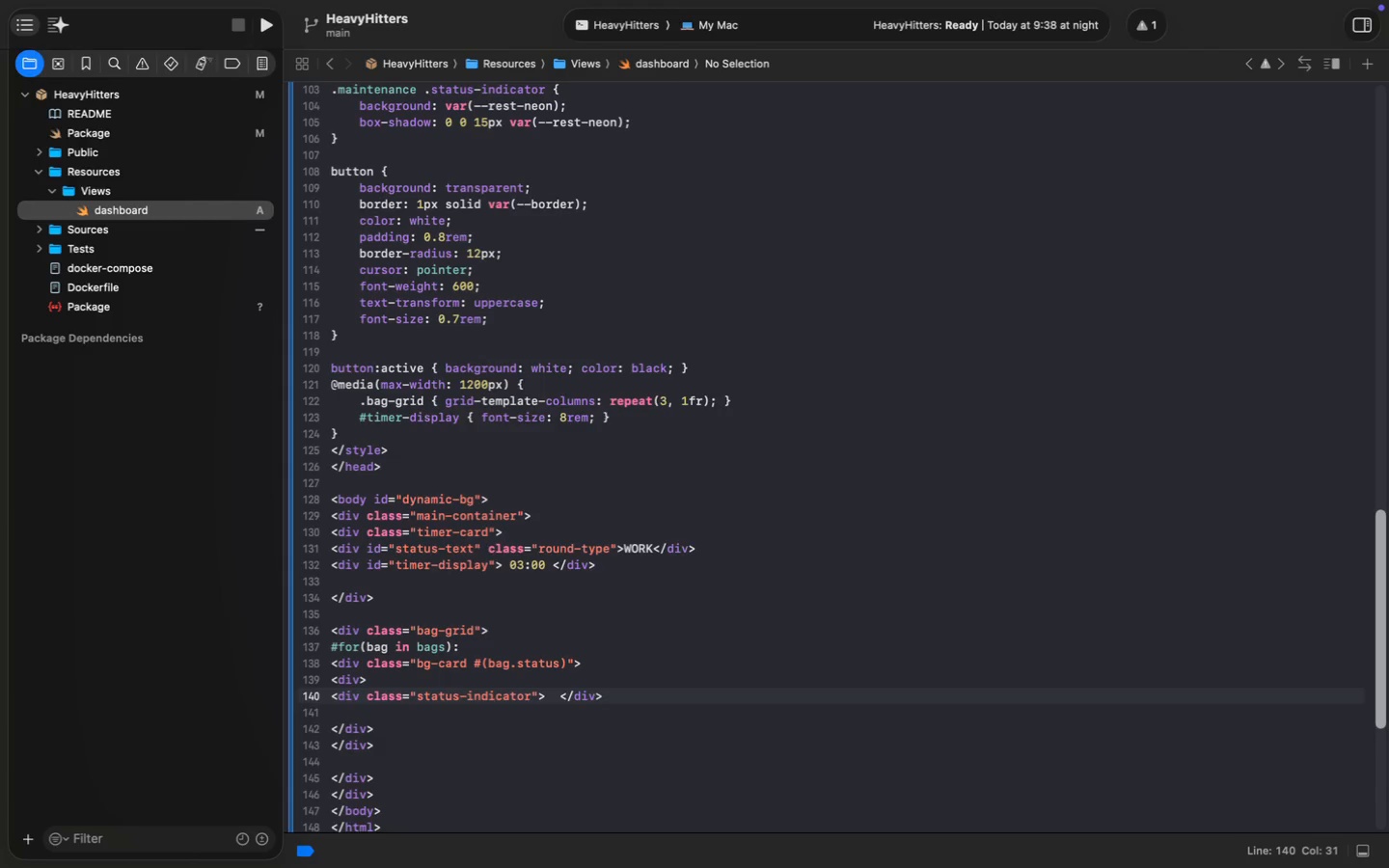 
key(ArrowRight)
 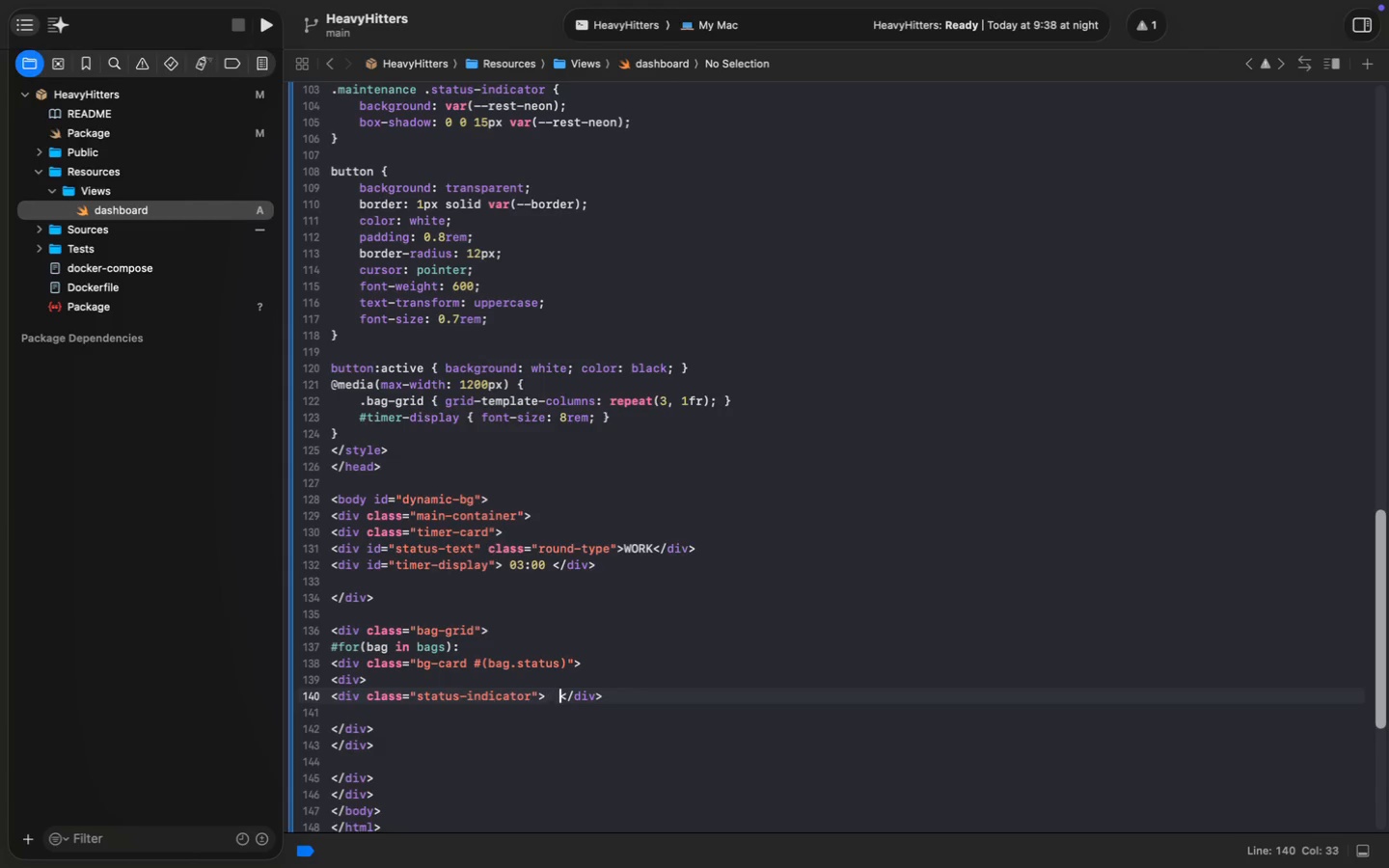 
key(ArrowRight)
 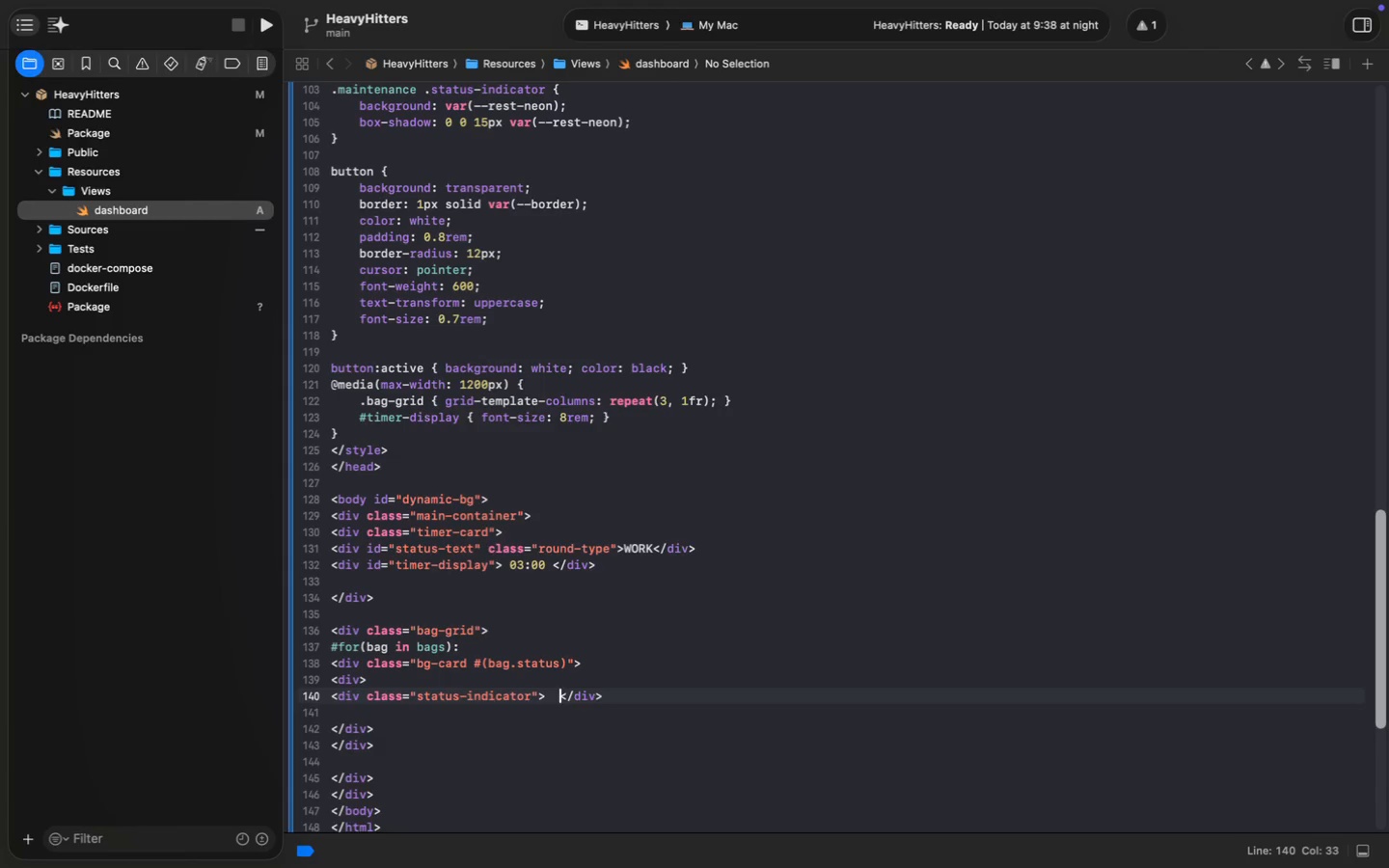 
key(Backspace)
 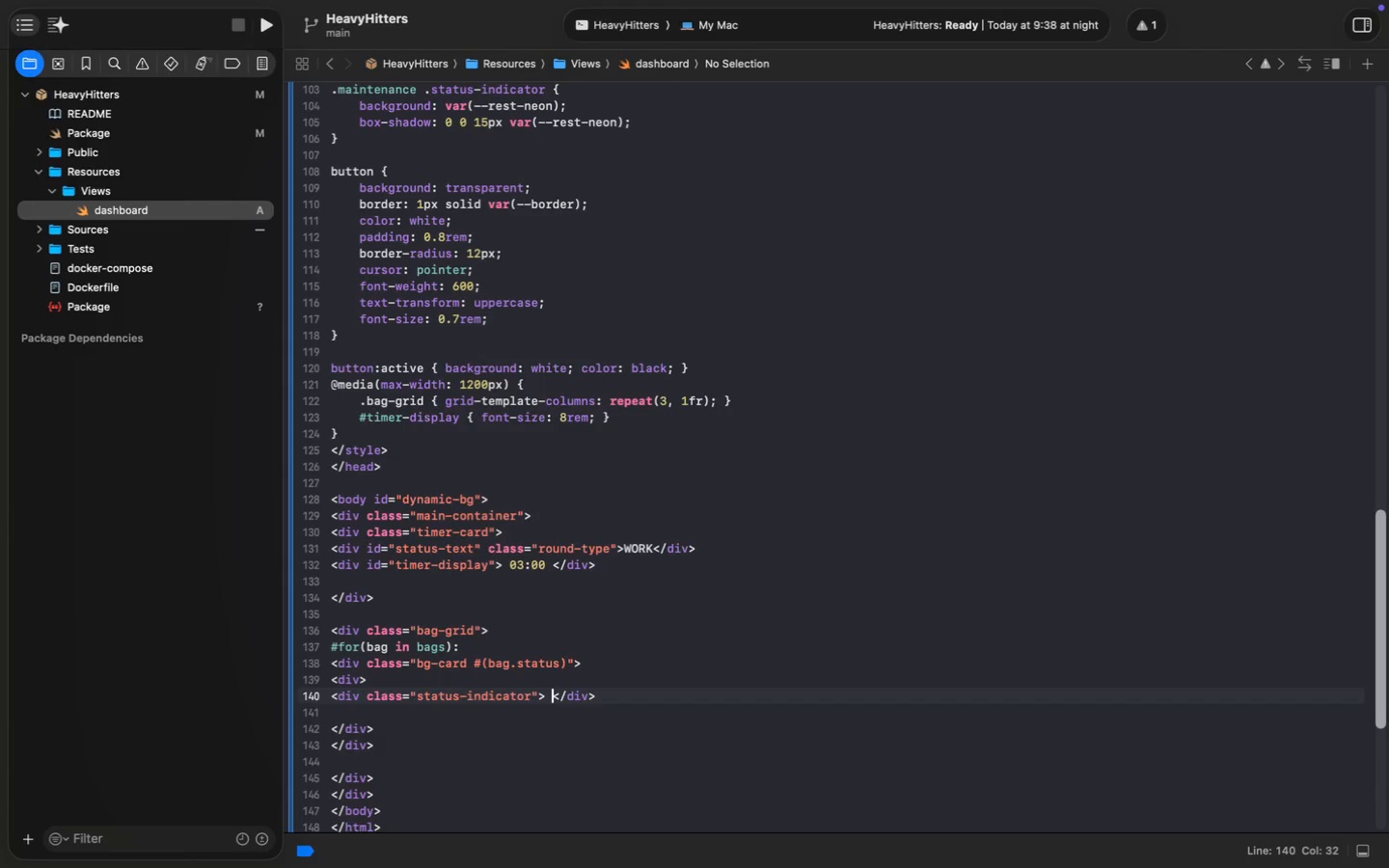 
key(Meta+MetaRight)
 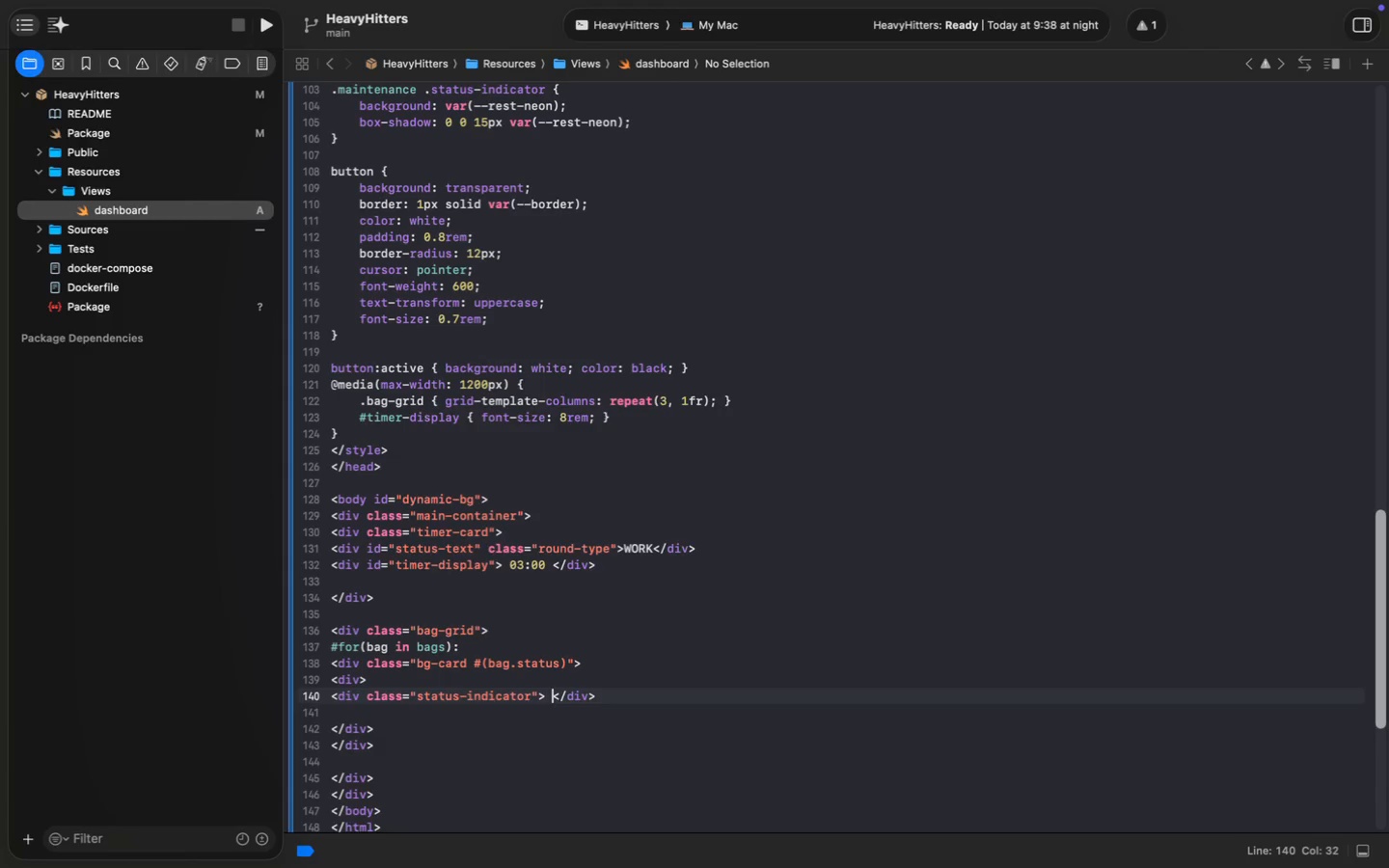 
key(Meta+ArrowRight)
 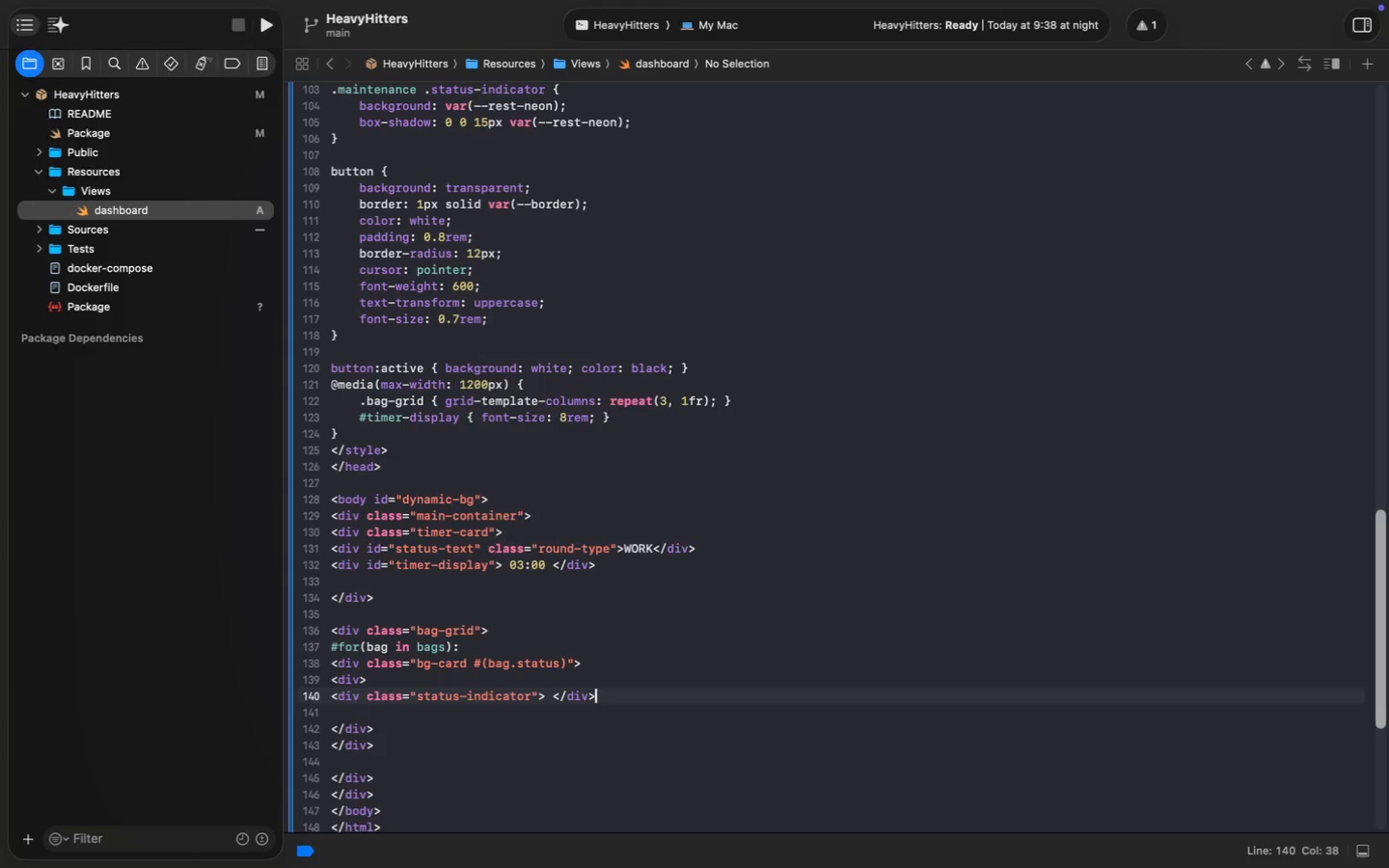 
key(Enter)
 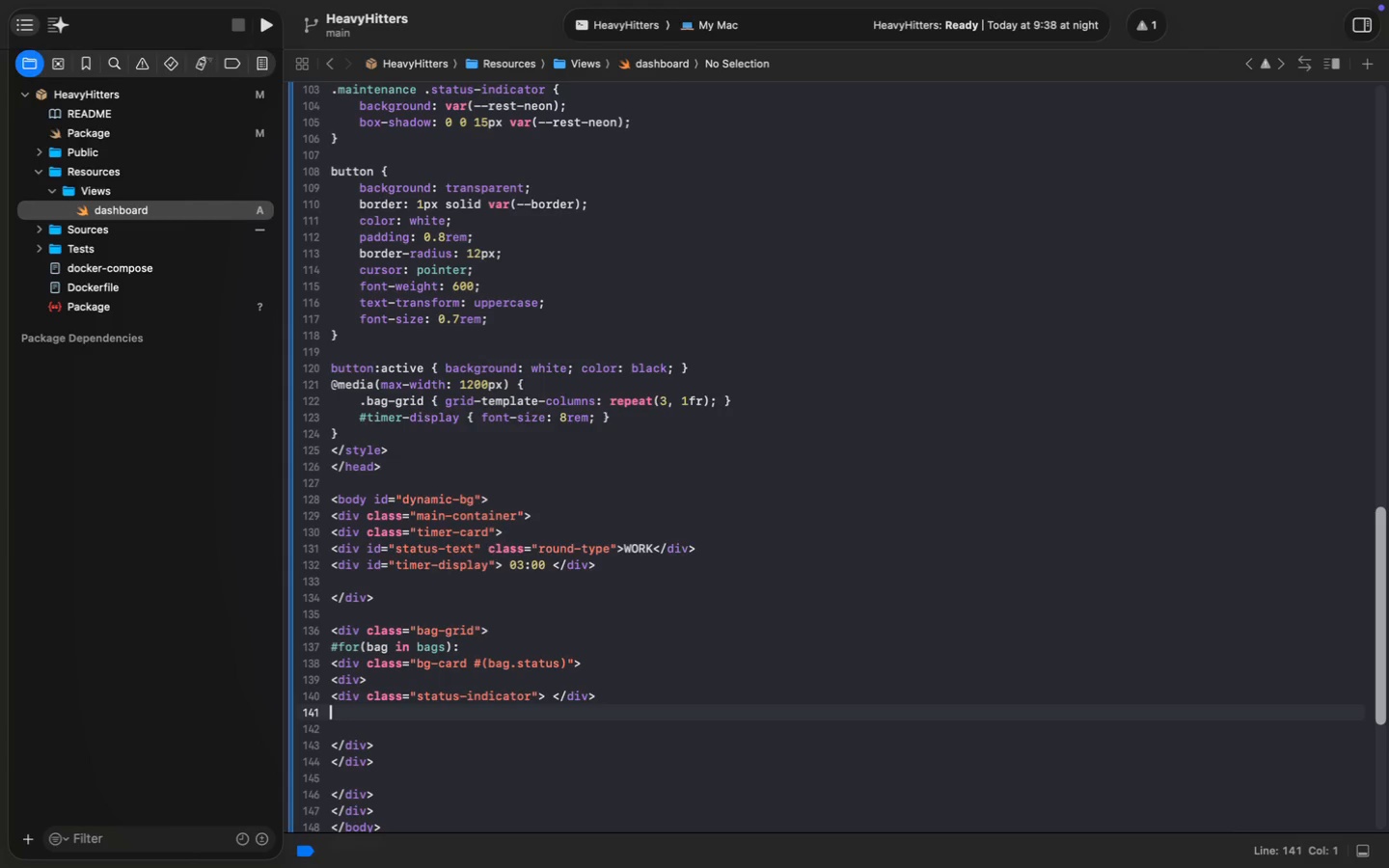 
type(<span)
key(Escape)
type(></span>)
 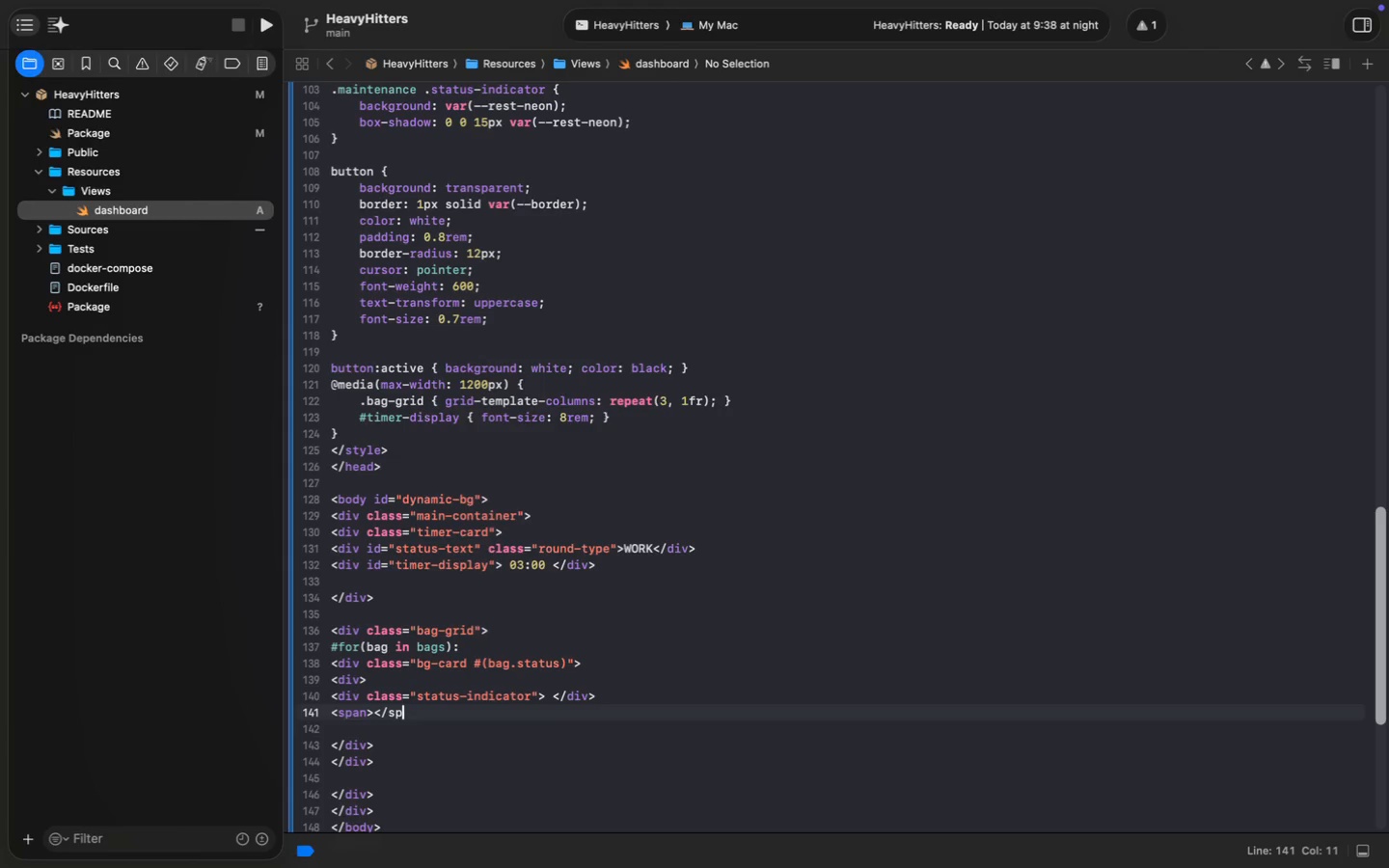 
wait(7.01)
 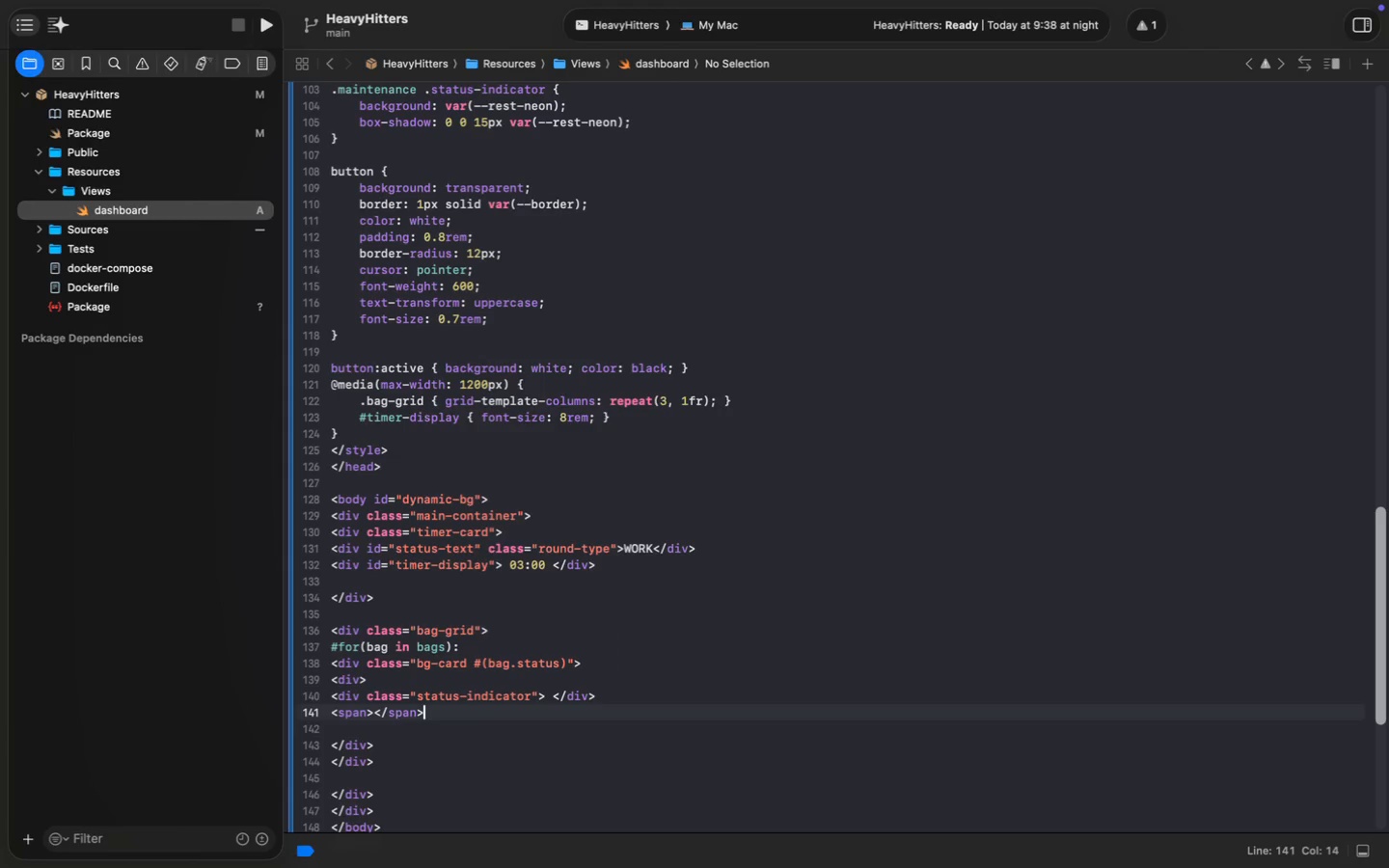 
key(ArrowLeft)
 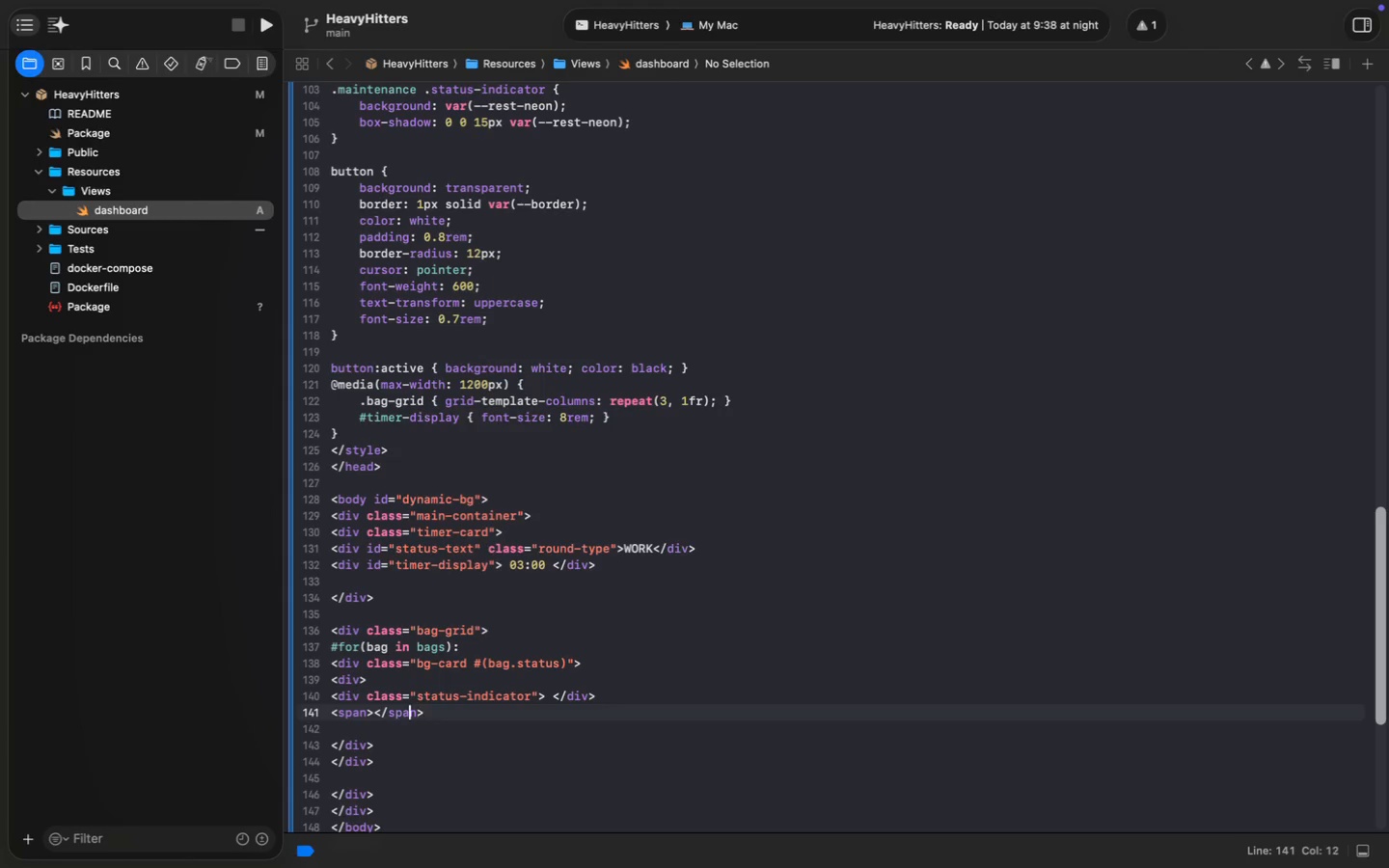 
key(ArrowLeft)
 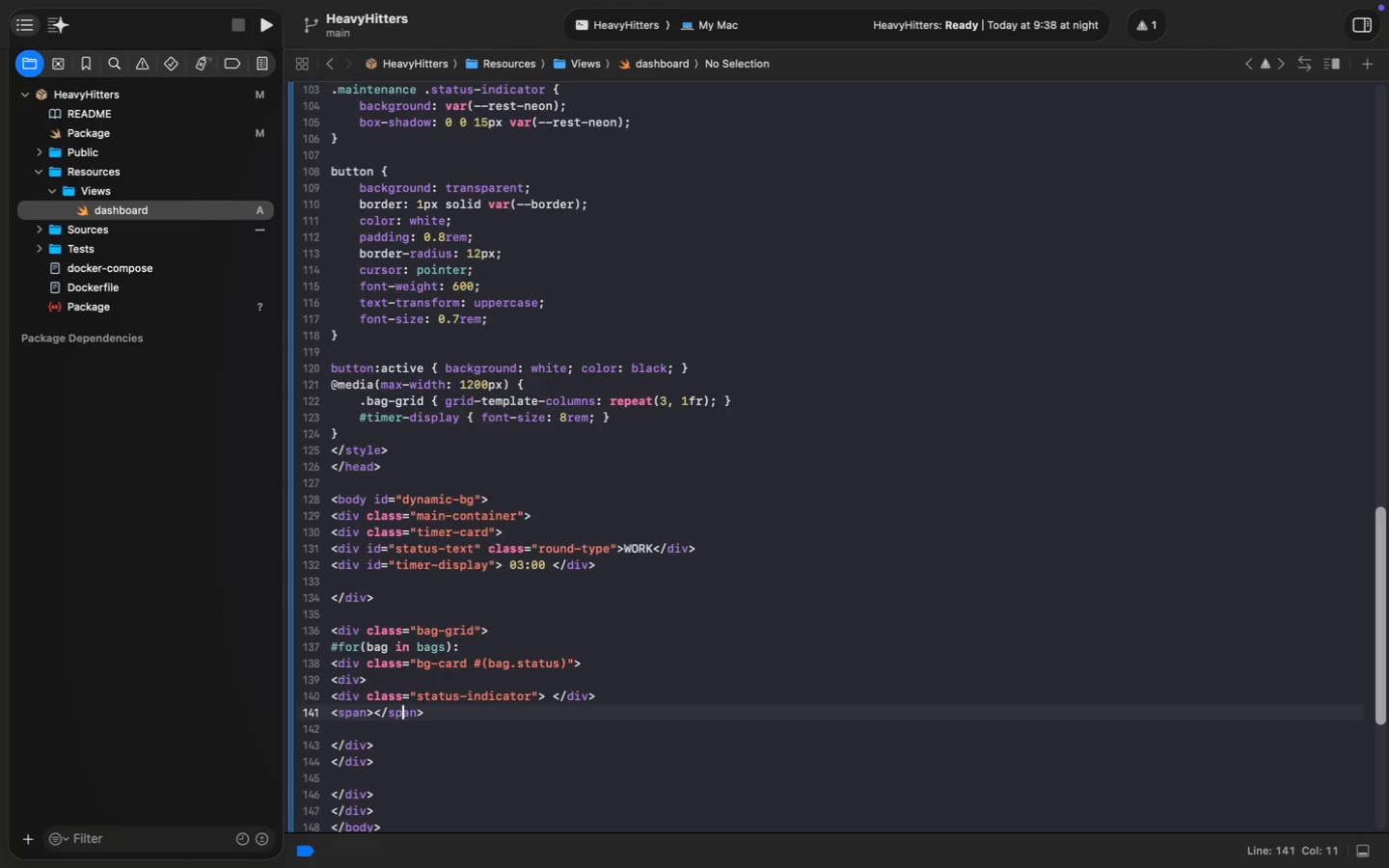 
key(ArrowLeft)
 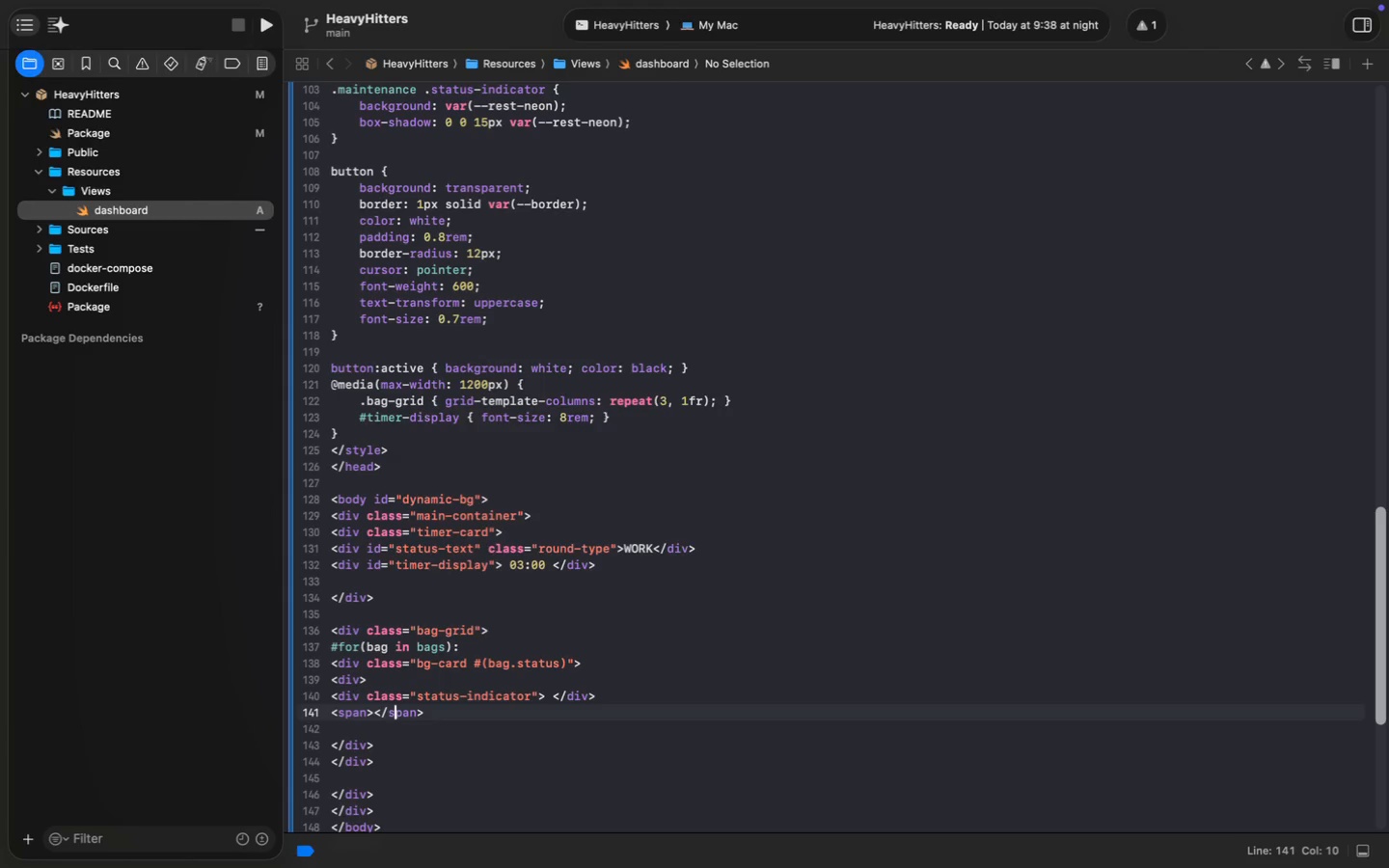 
key(ArrowLeft)
 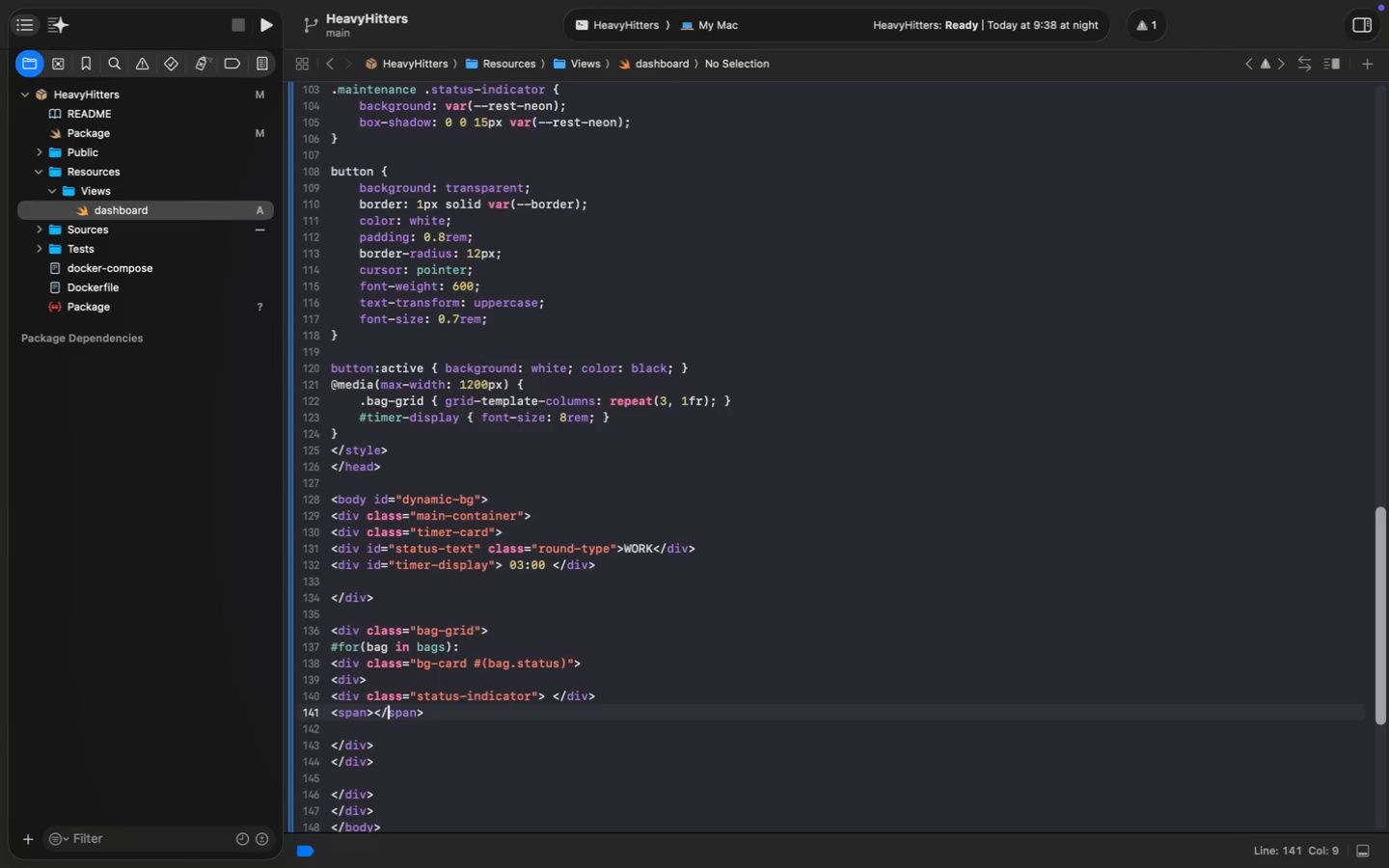 
key(ArrowLeft)
 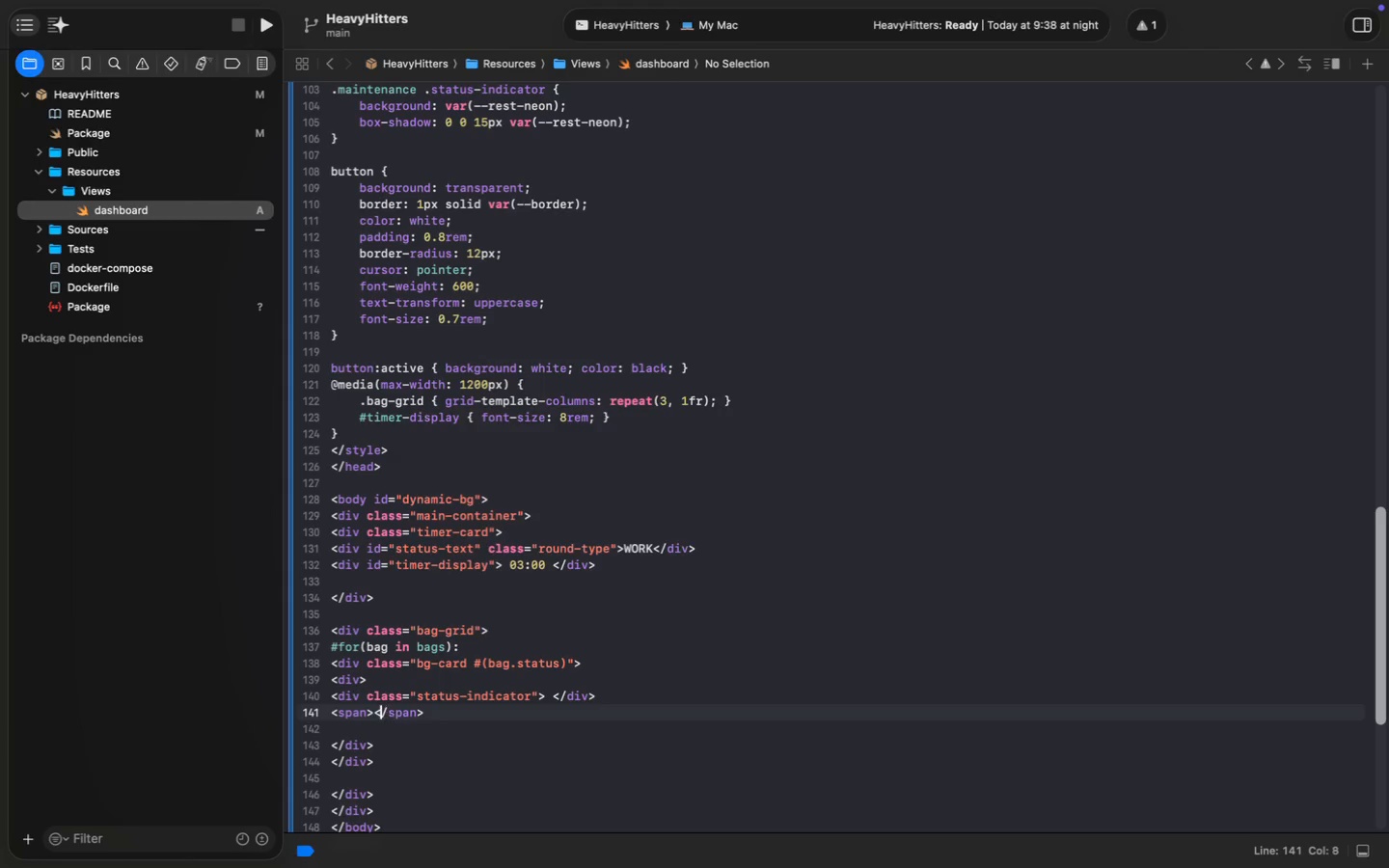 
key(ArrowLeft)
 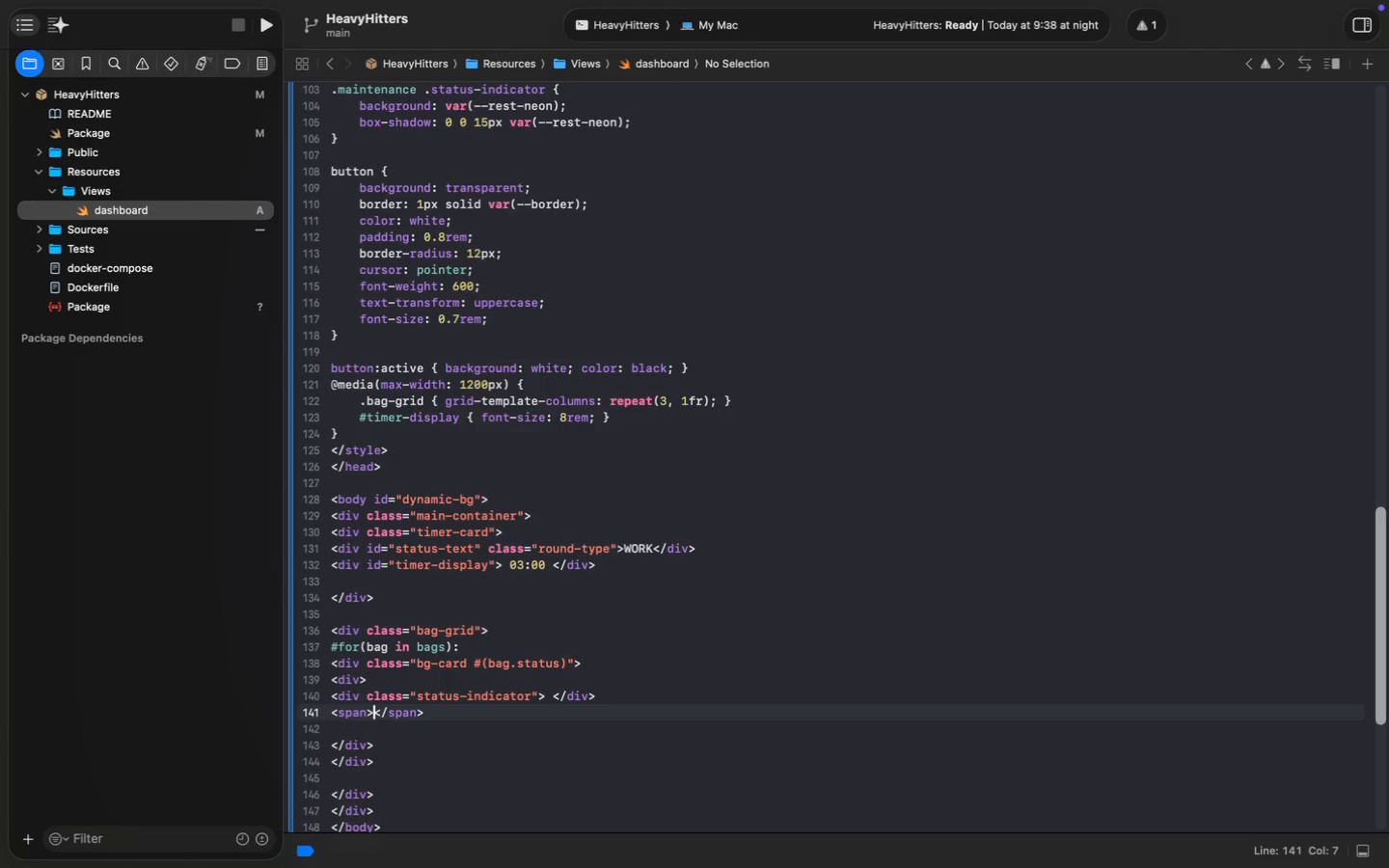 
key(ArrowLeft)
 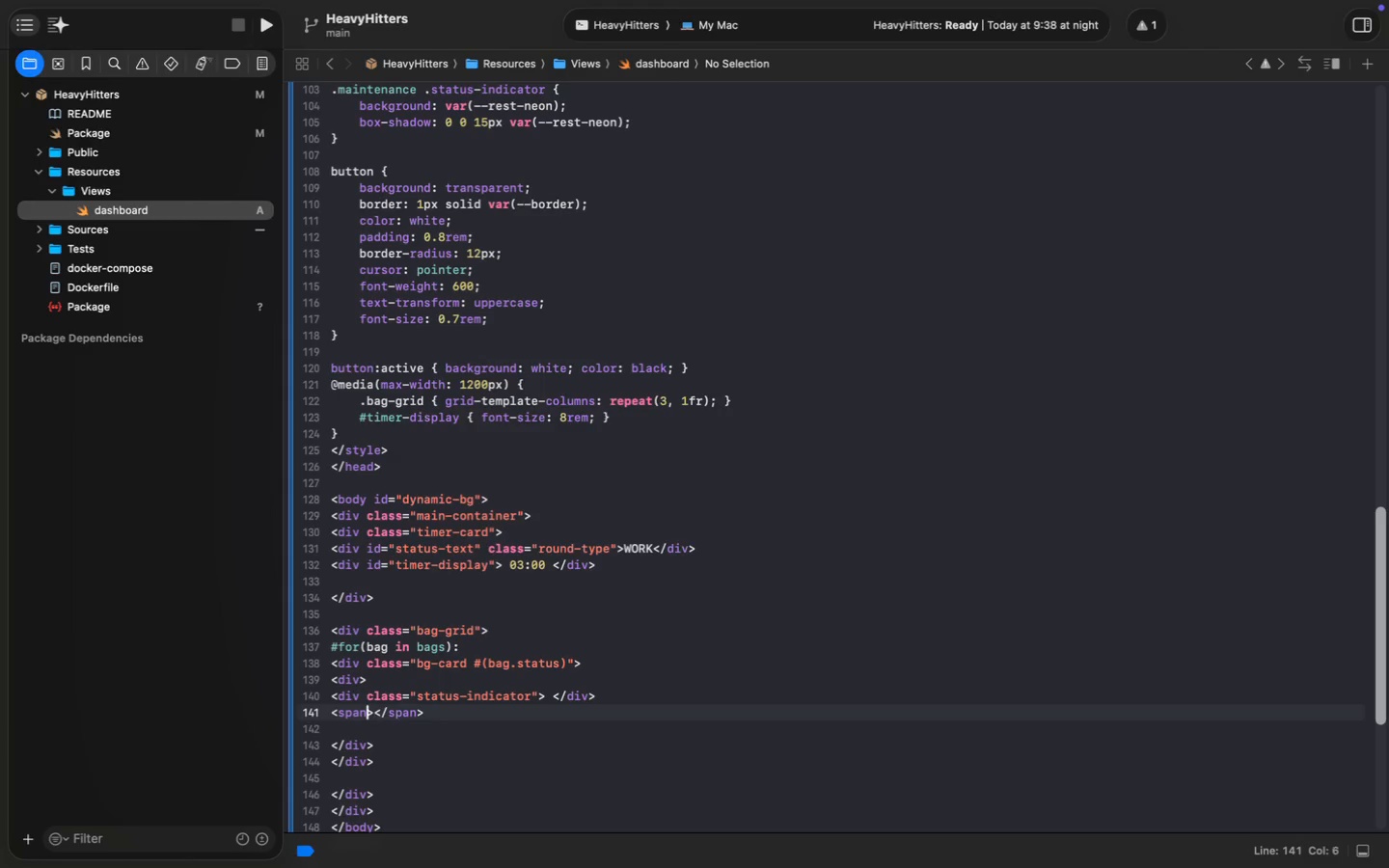 
key(ArrowLeft)
 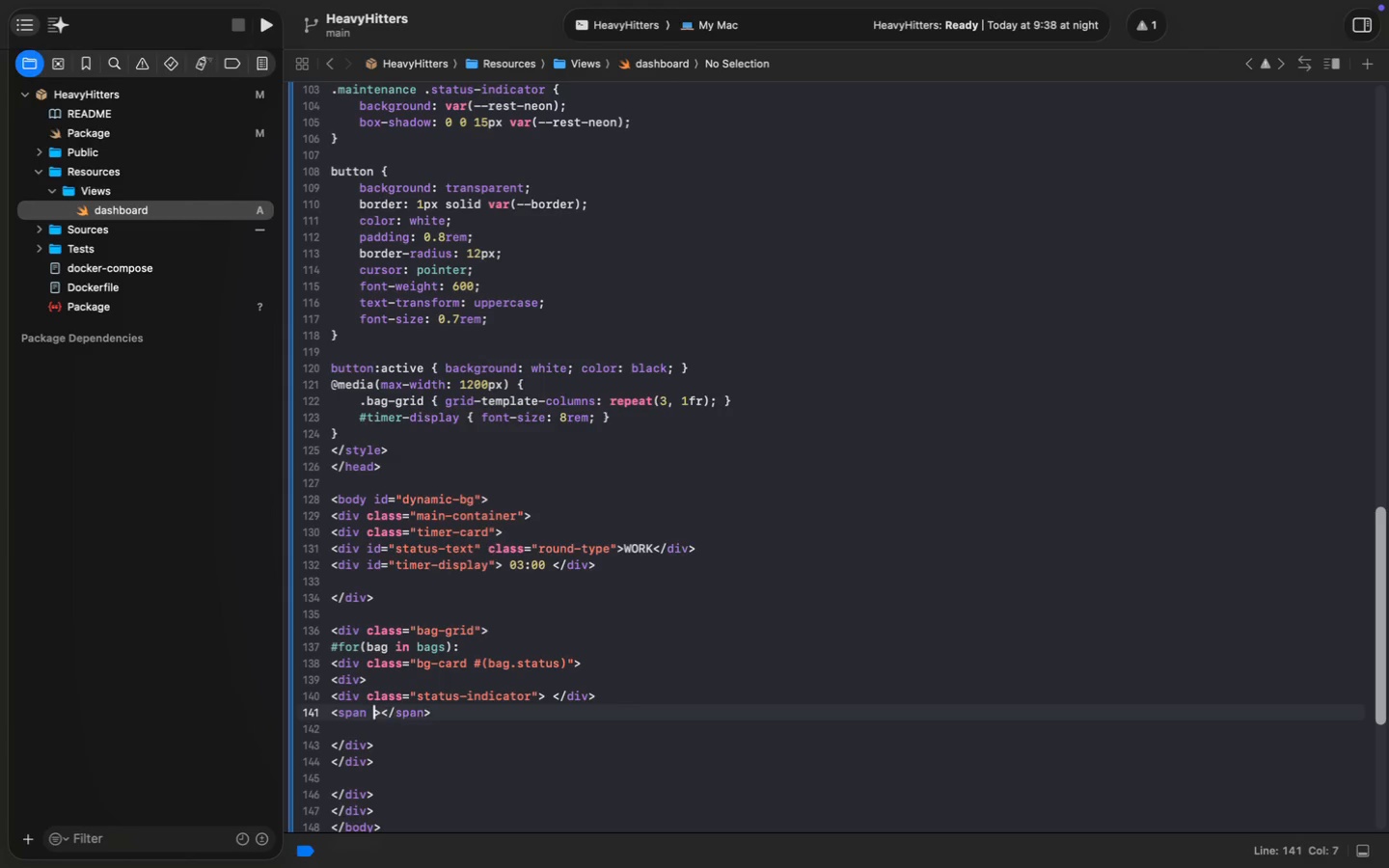 
type( style="font-size:0.8rem)
 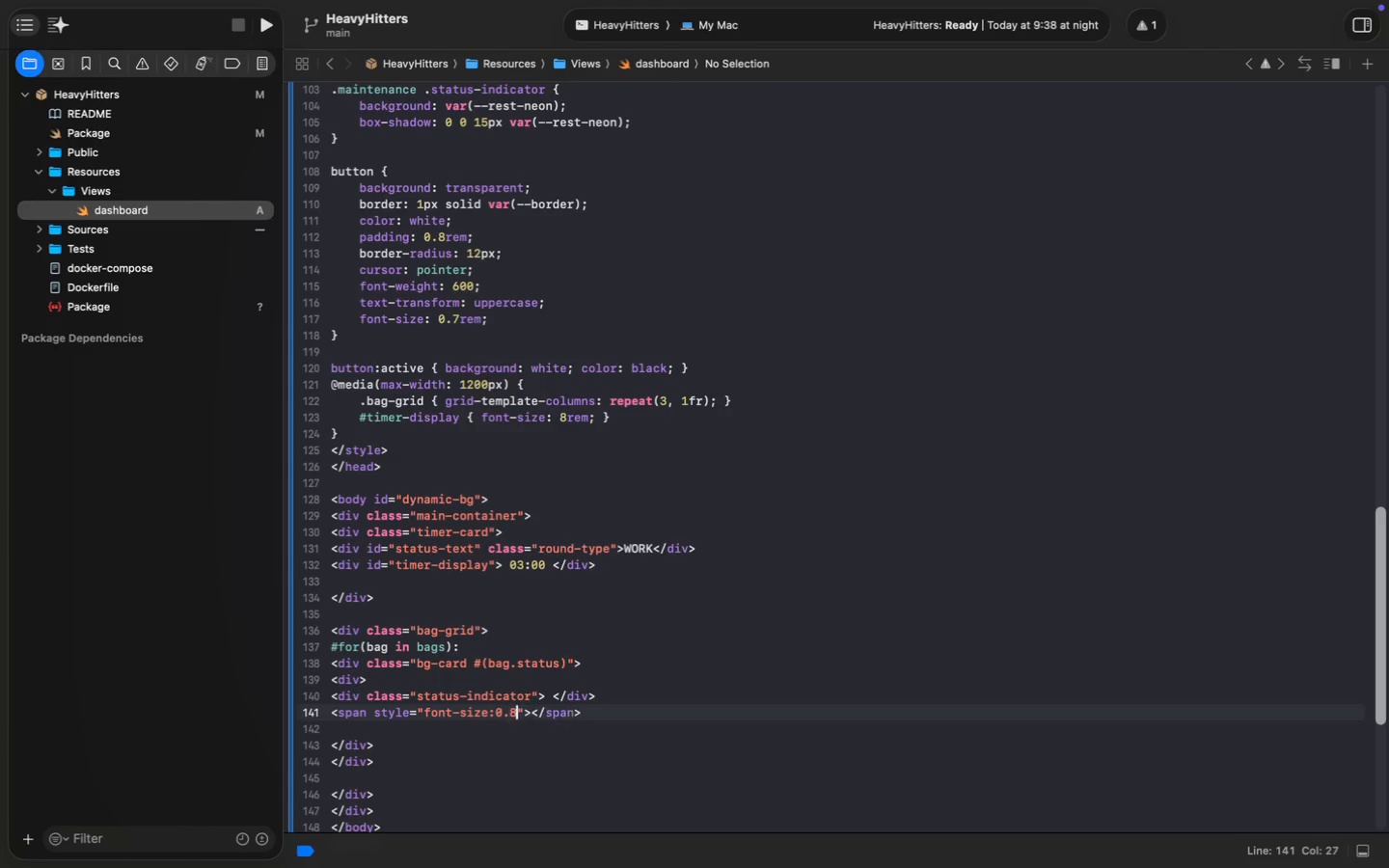 
key(ArrowLeft)
 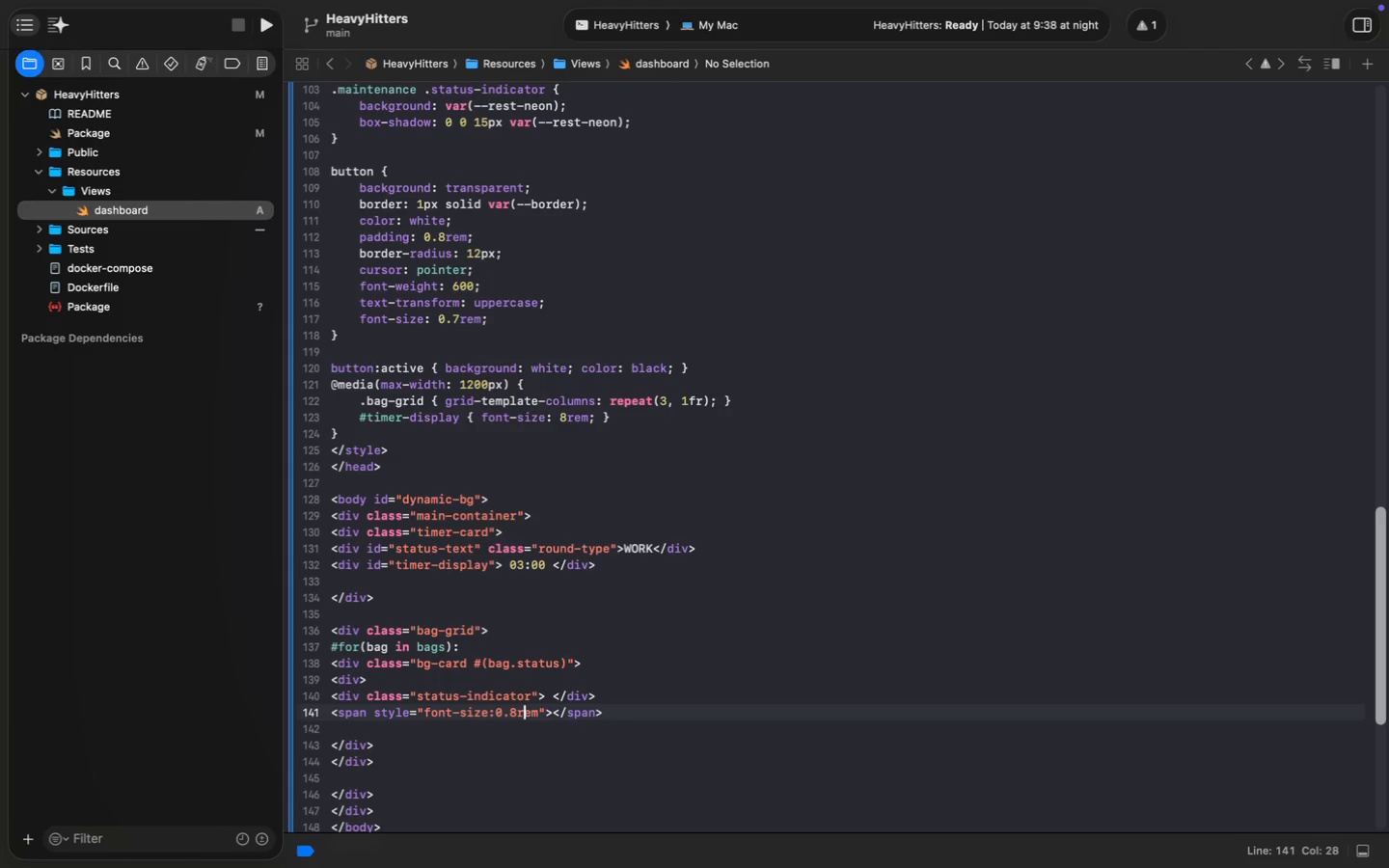 
key(ArrowLeft)
 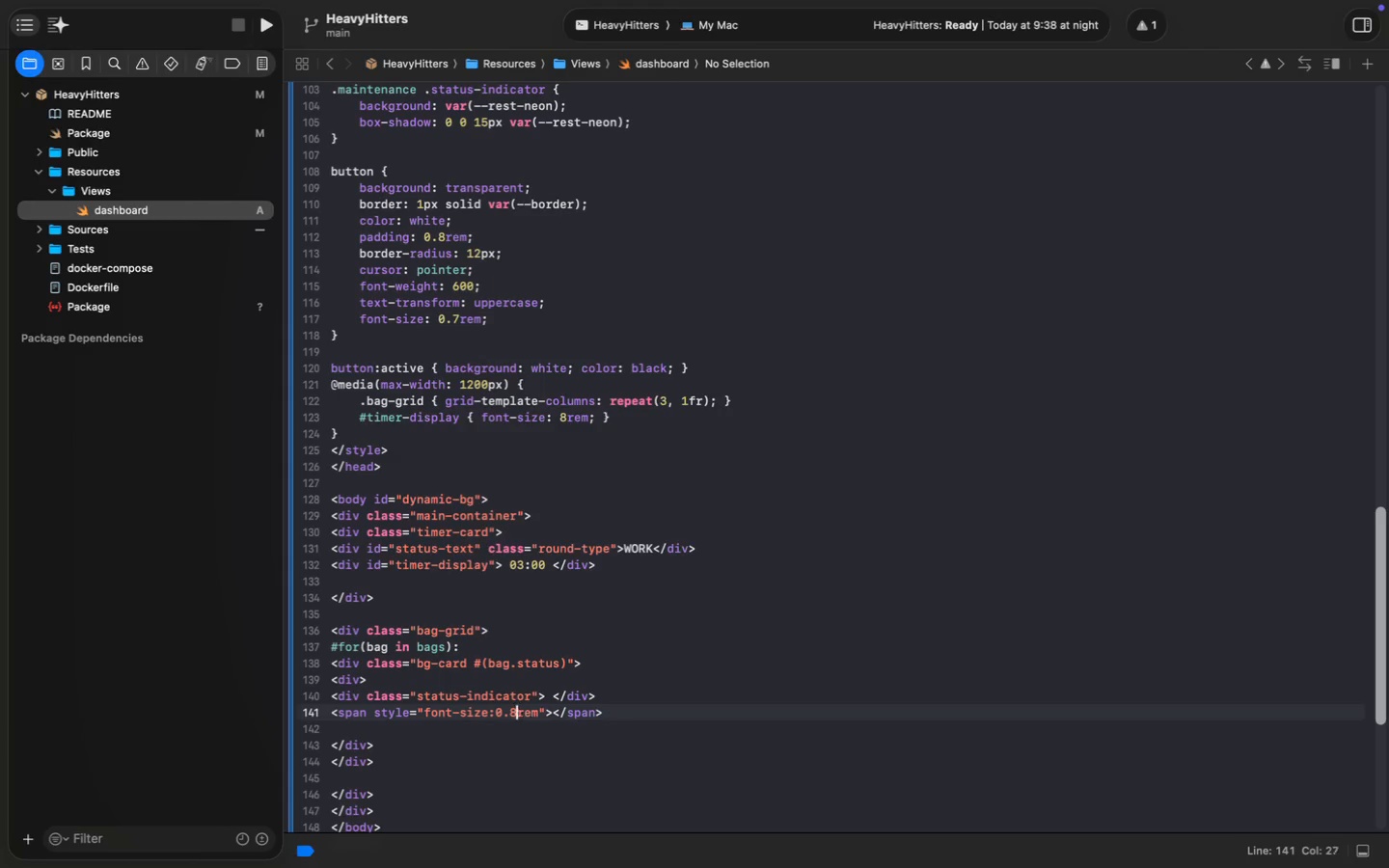 
key(ArrowLeft)
 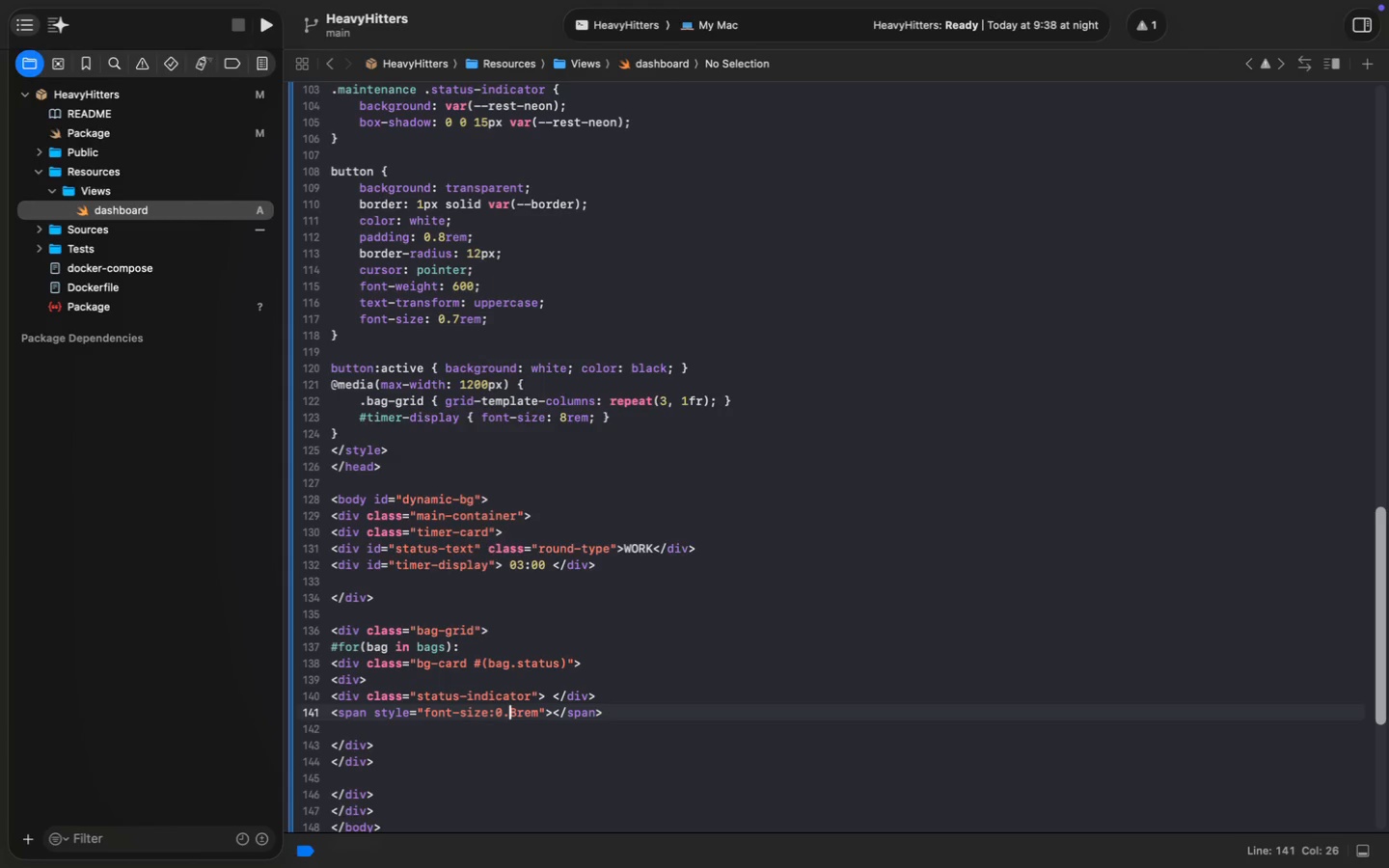 
key(ArrowLeft)
 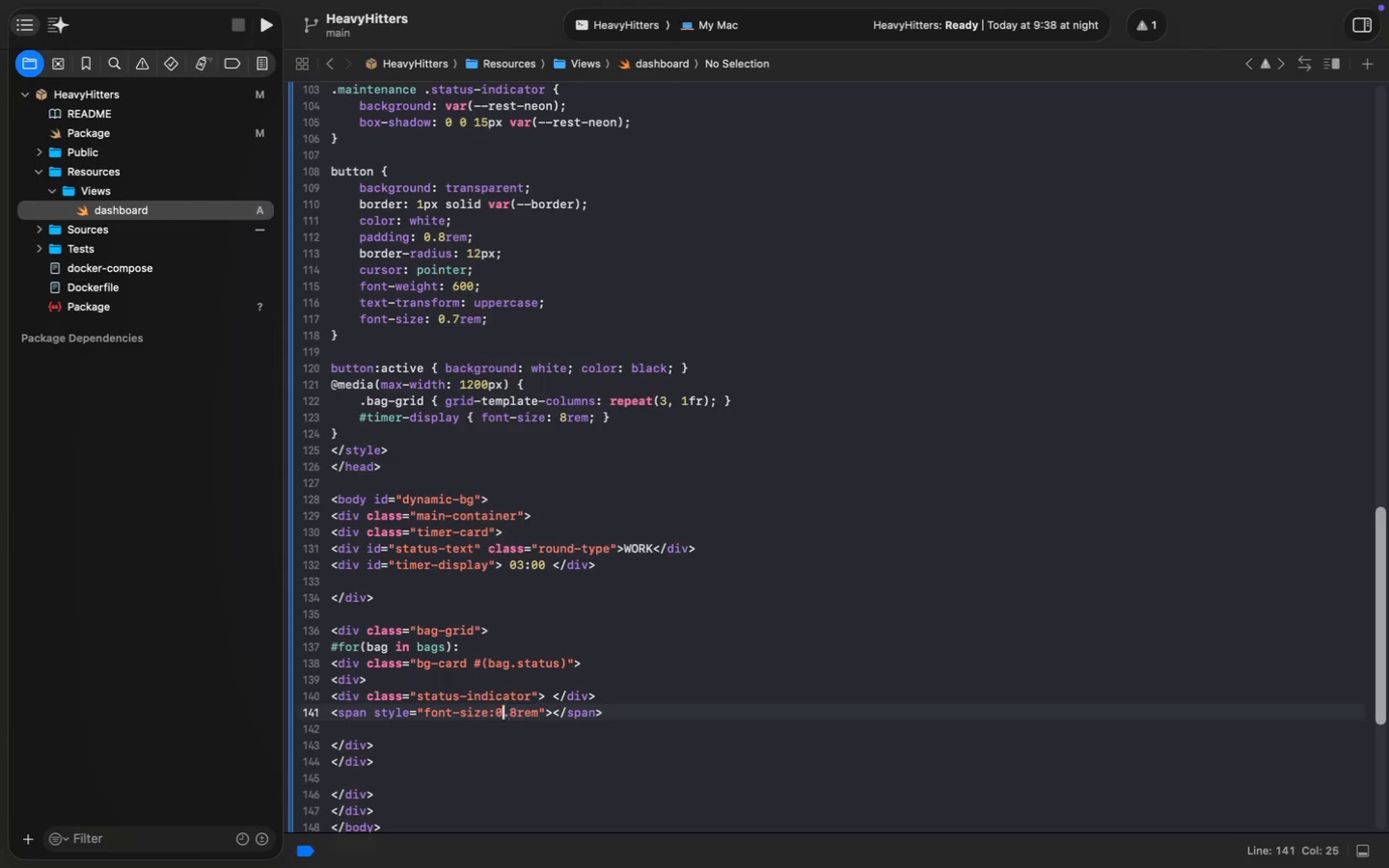 
key(ArrowLeft)
 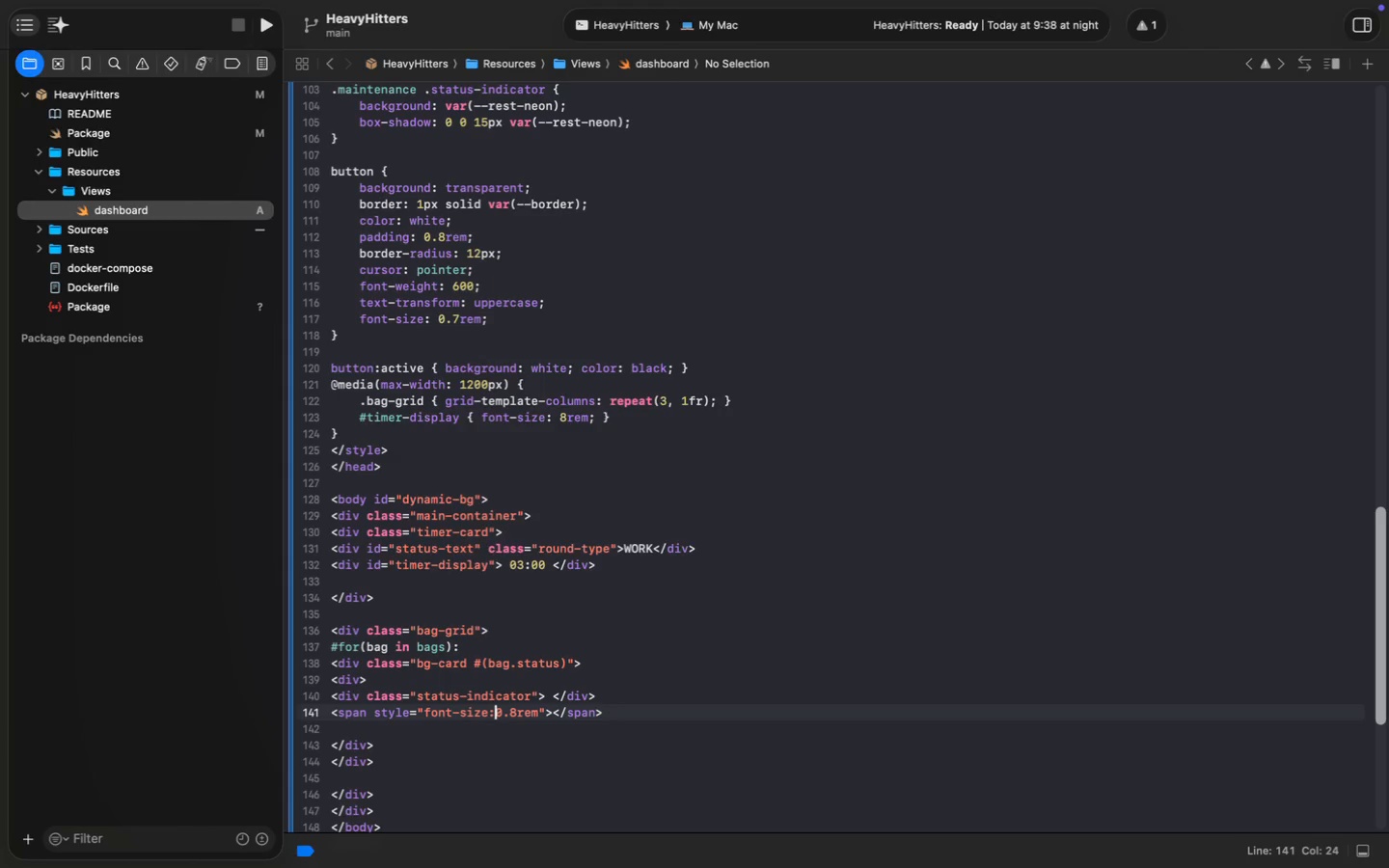 
key(ArrowLeft)
 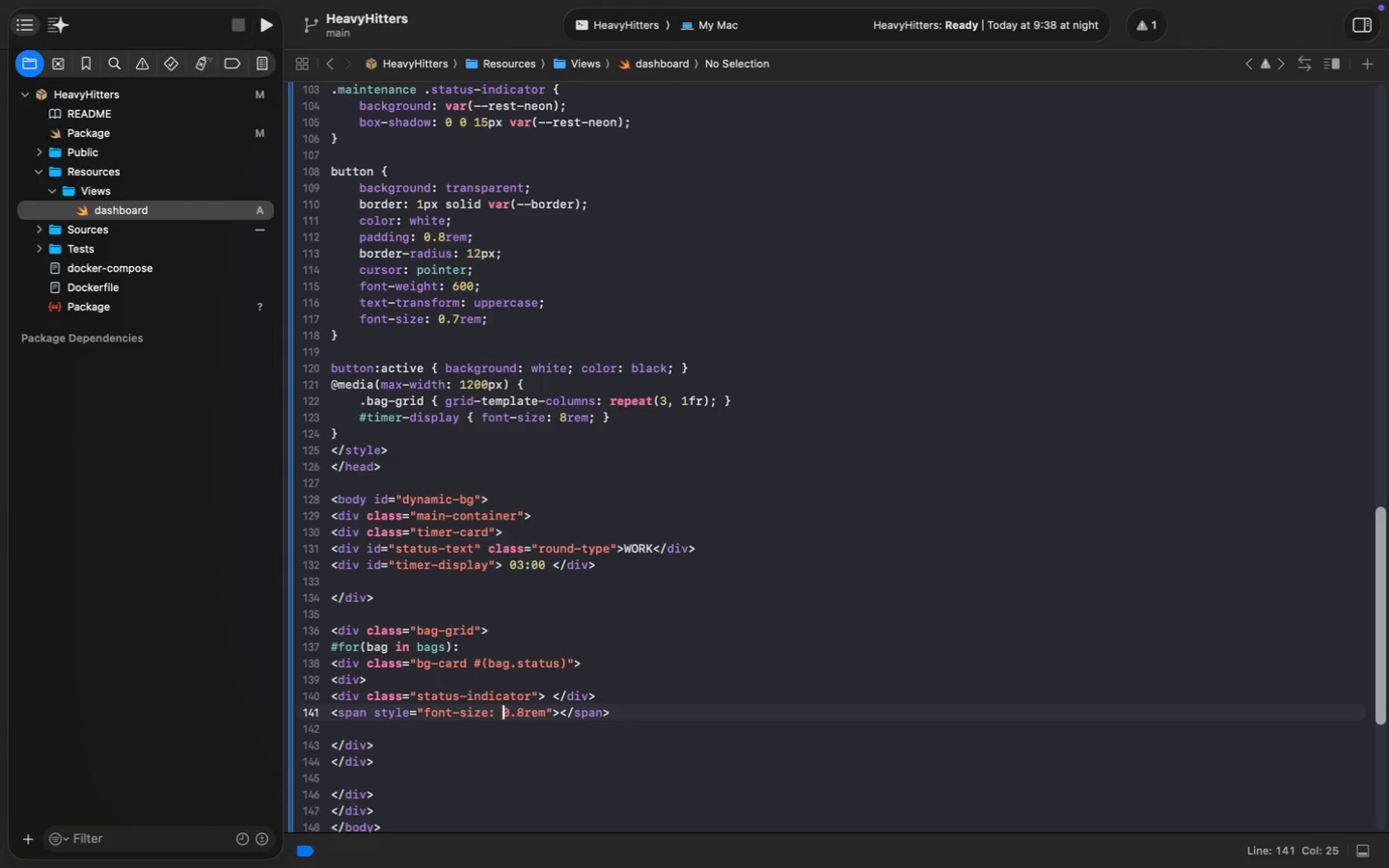 
key(Space)
 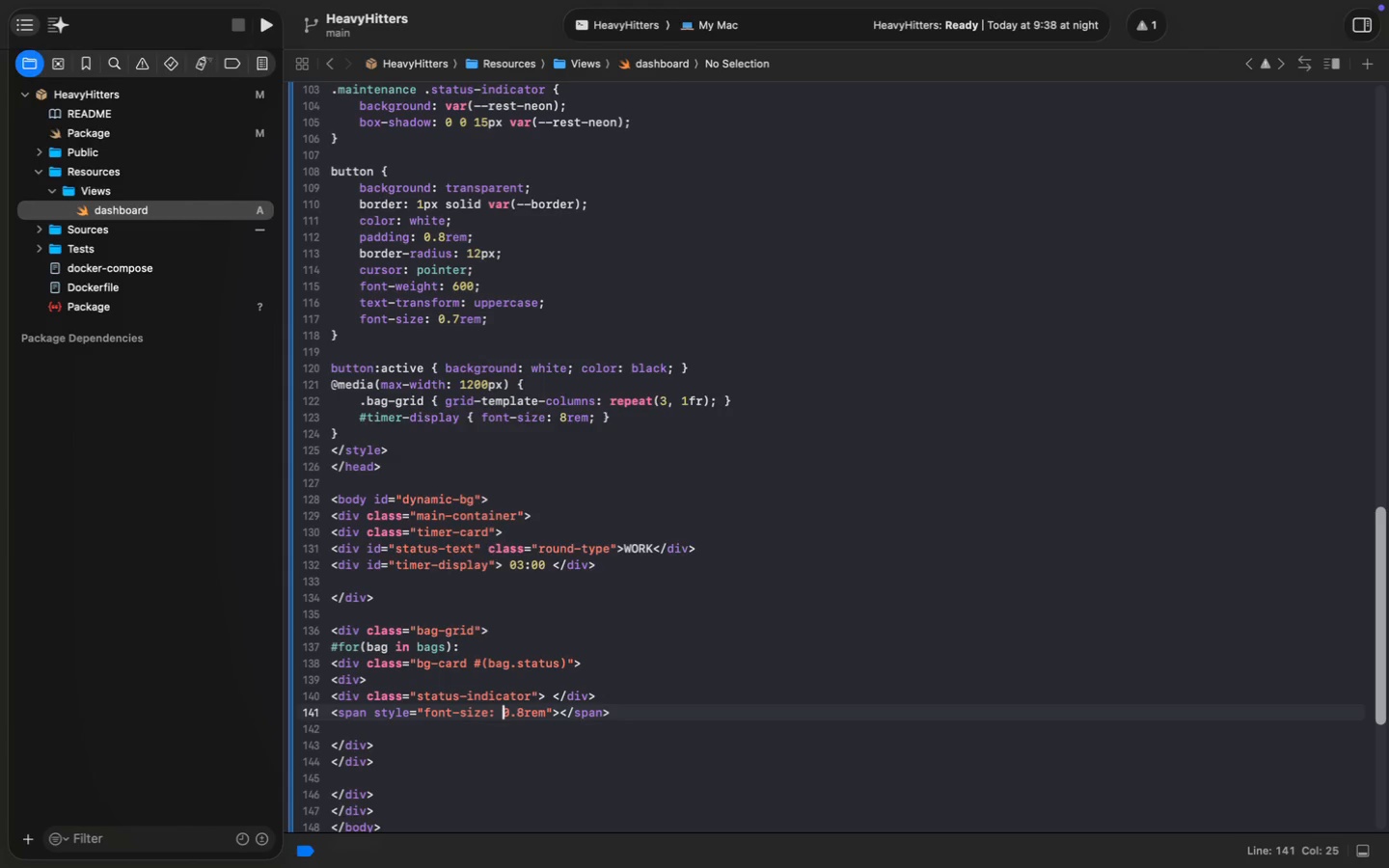 
key(ArrowRight)
 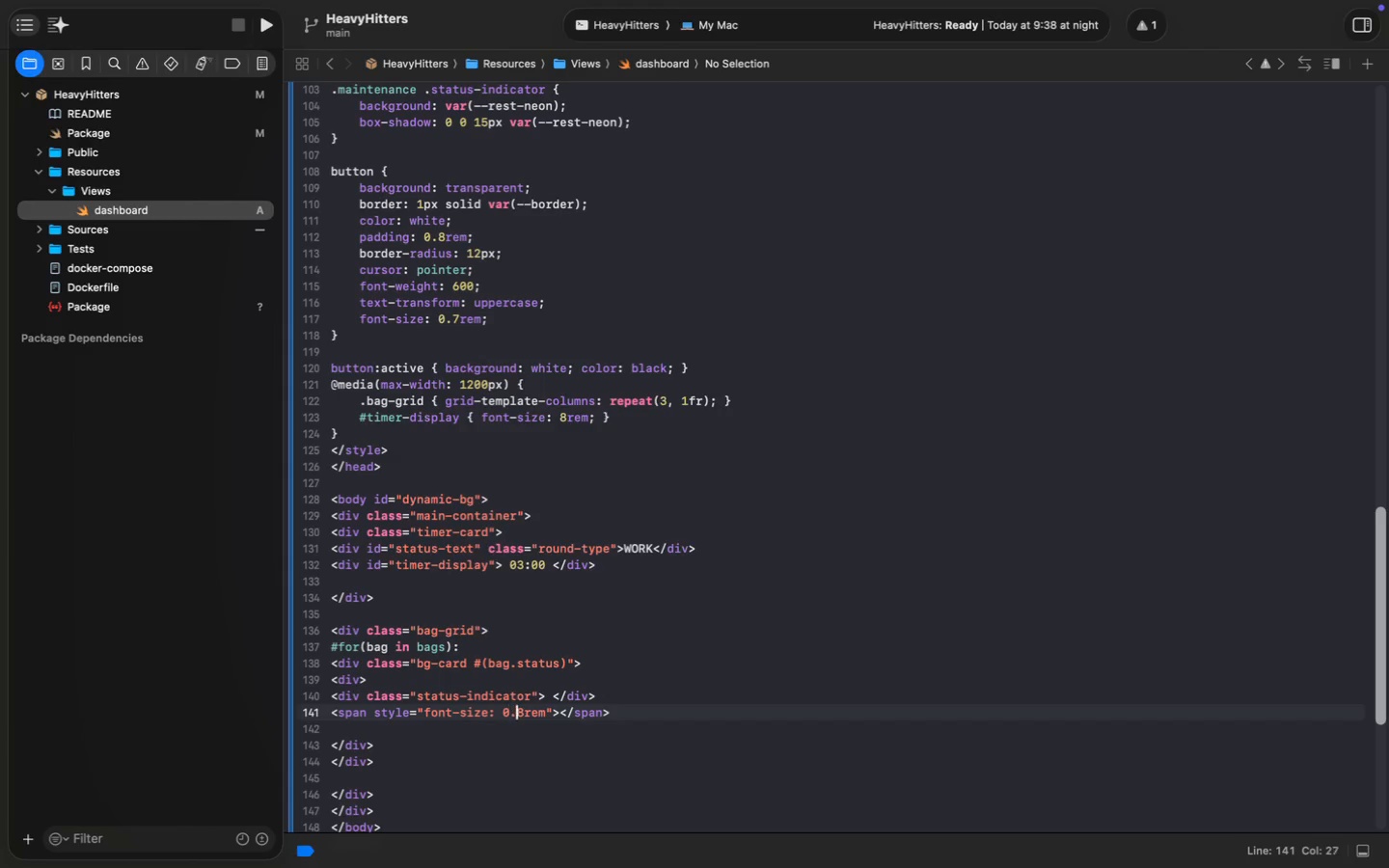 
key(ArrowRight)
 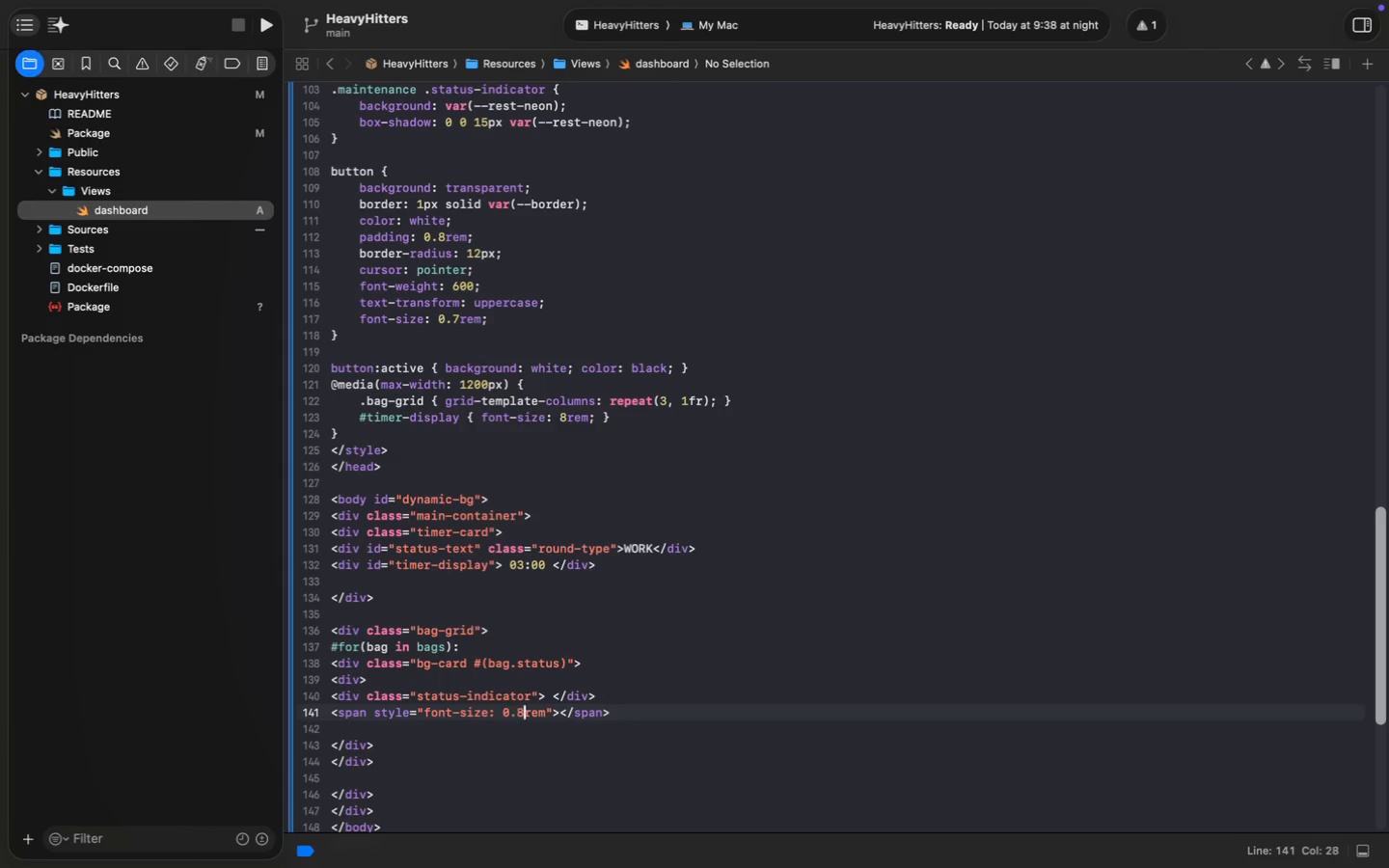 
key(ArrowRight)
 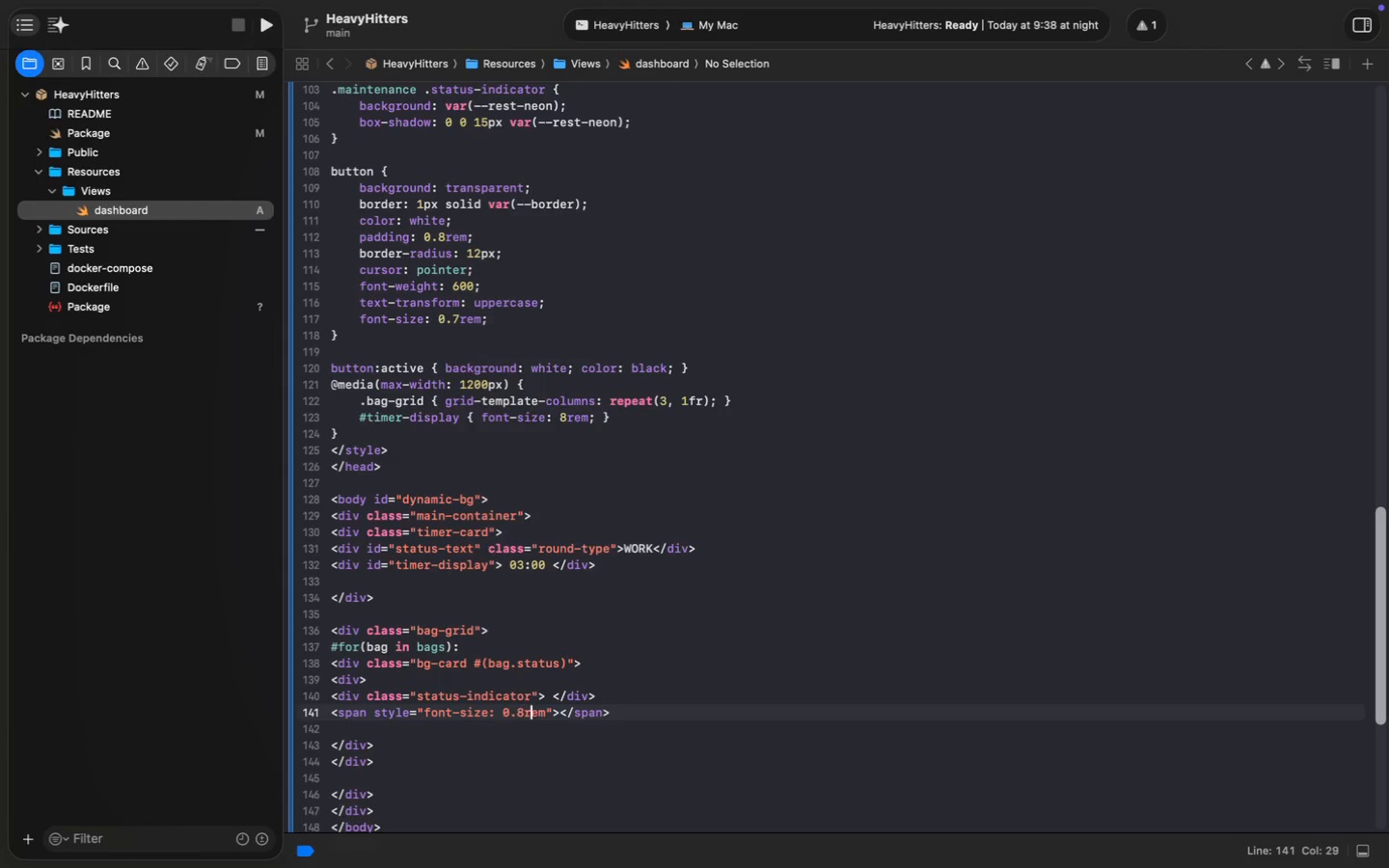 
key(ArrowRight)
 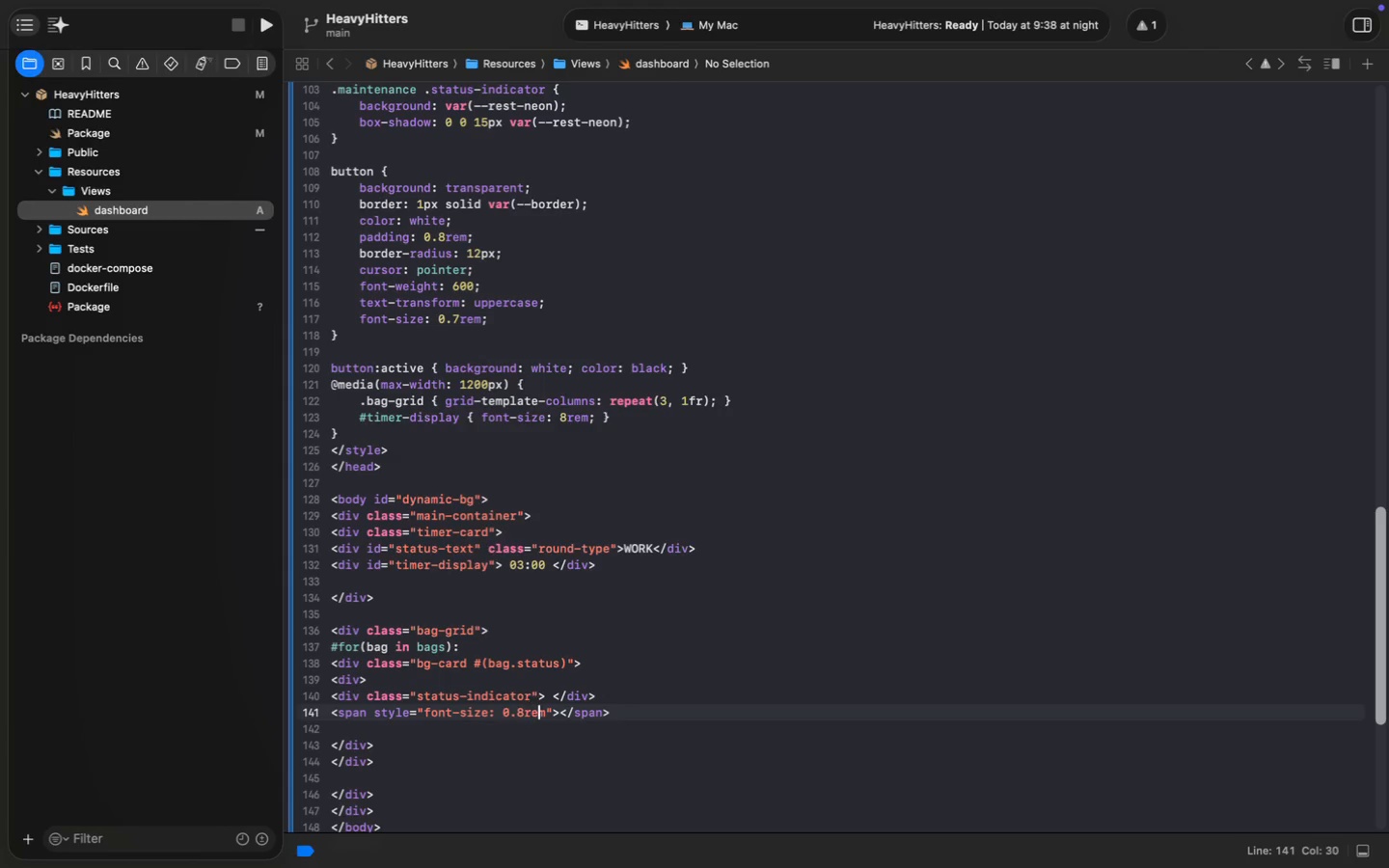 
key(ArrowRight)
 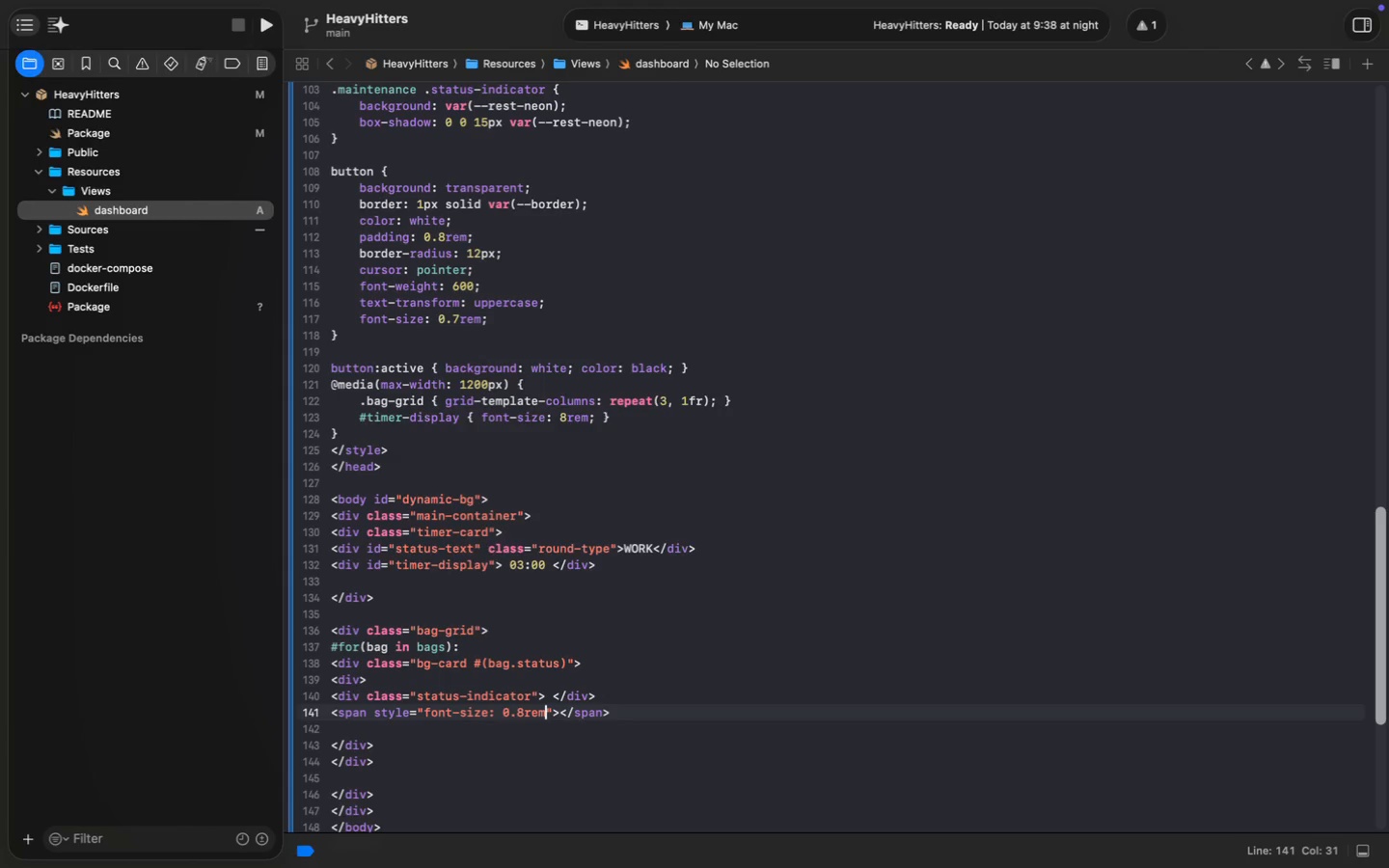 
key(ArrowRight)
 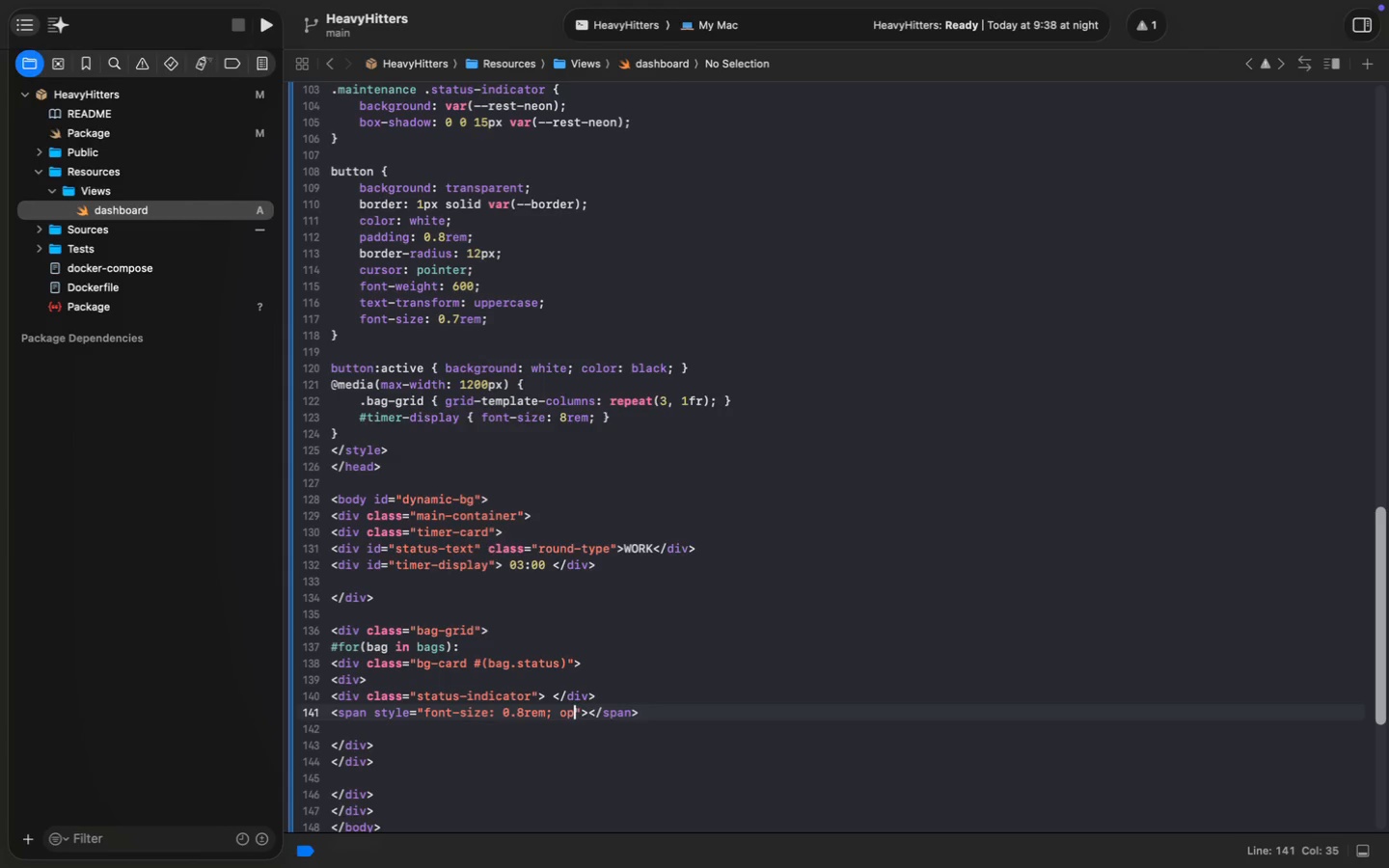 
type(; opacity: 0.6;)
 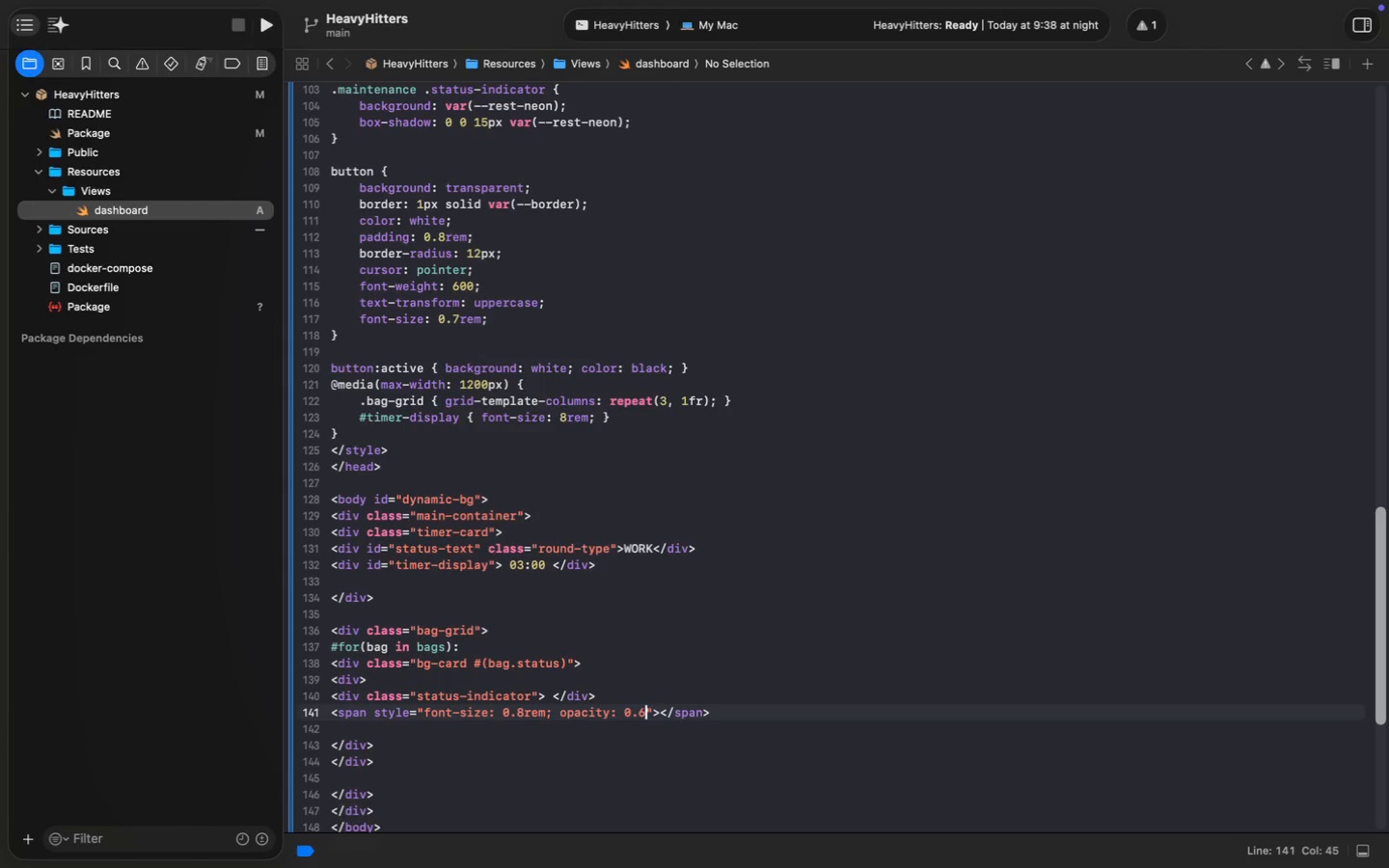 
key(ArrowRight)
 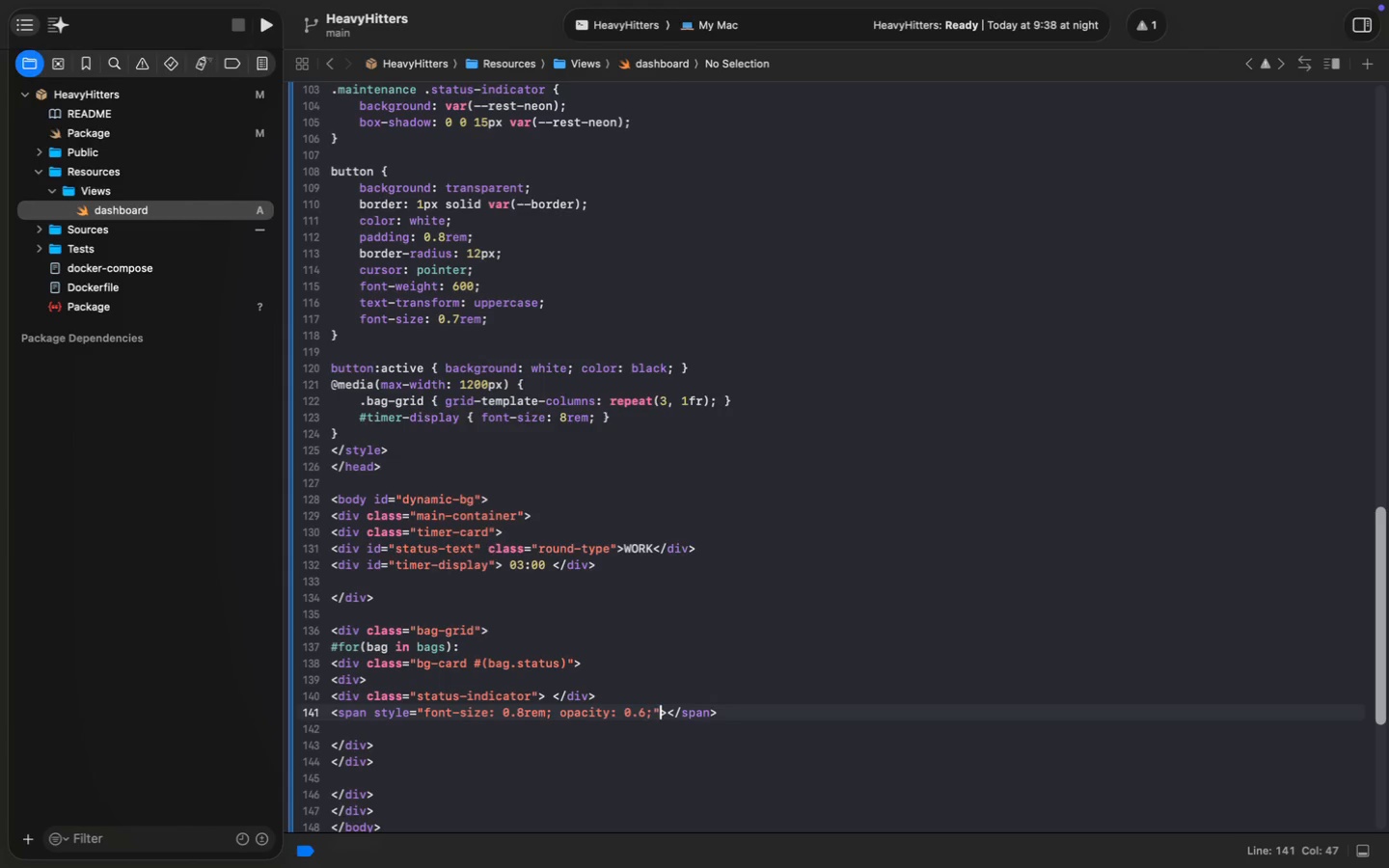 
key(ArrowRight)
 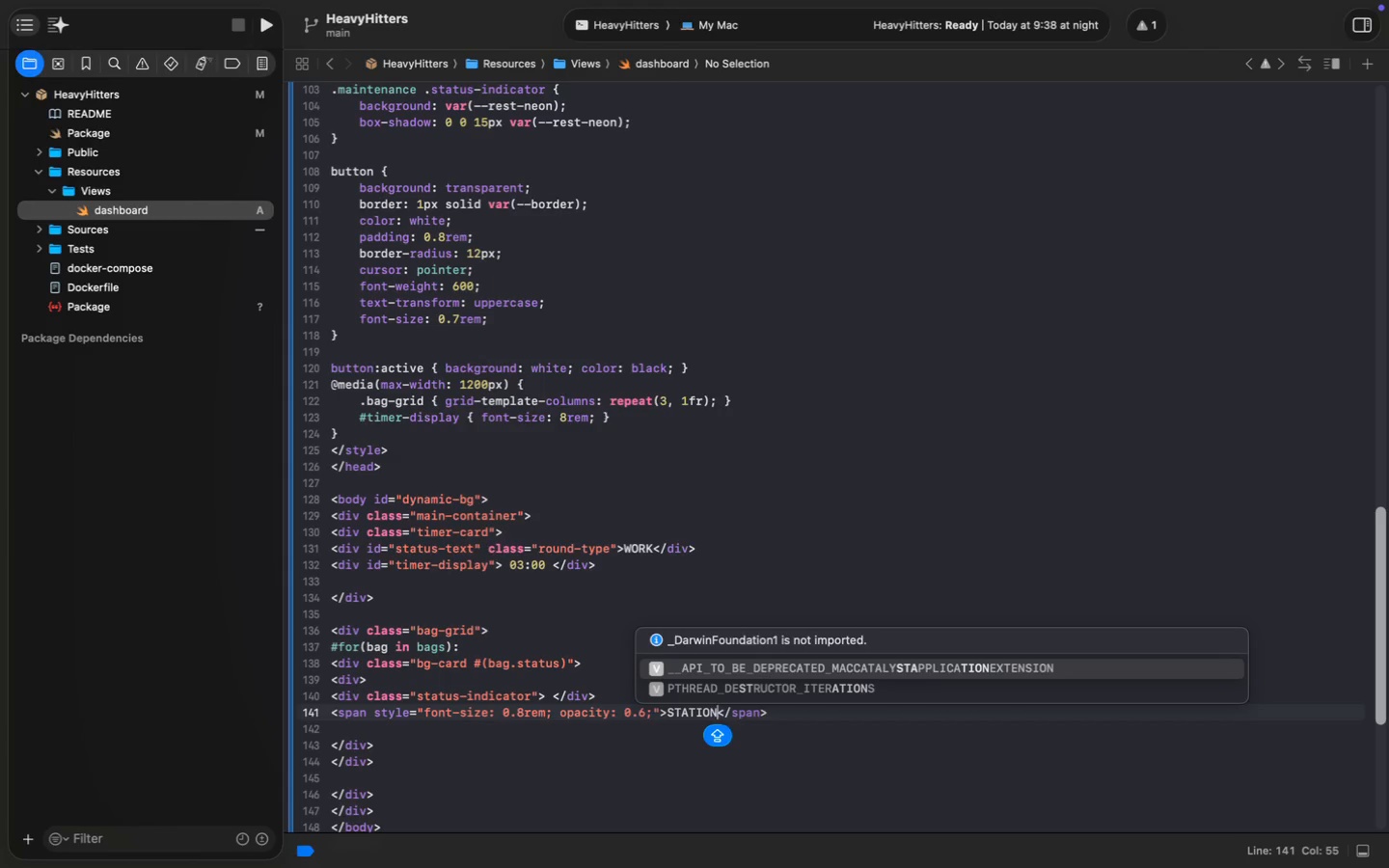 
type(St)
key(Backspace)
type(TATION)
 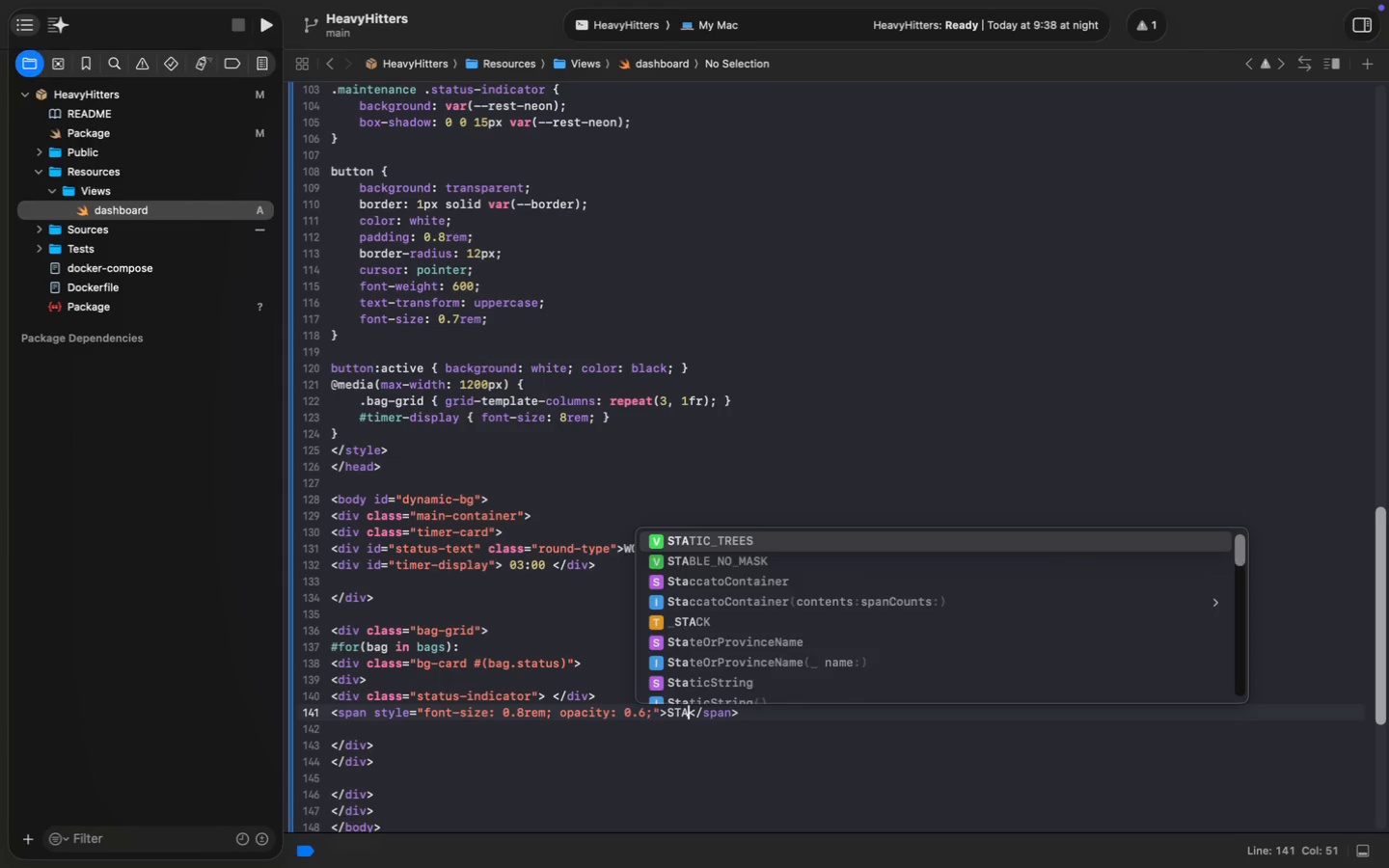 
wait(15.2)
 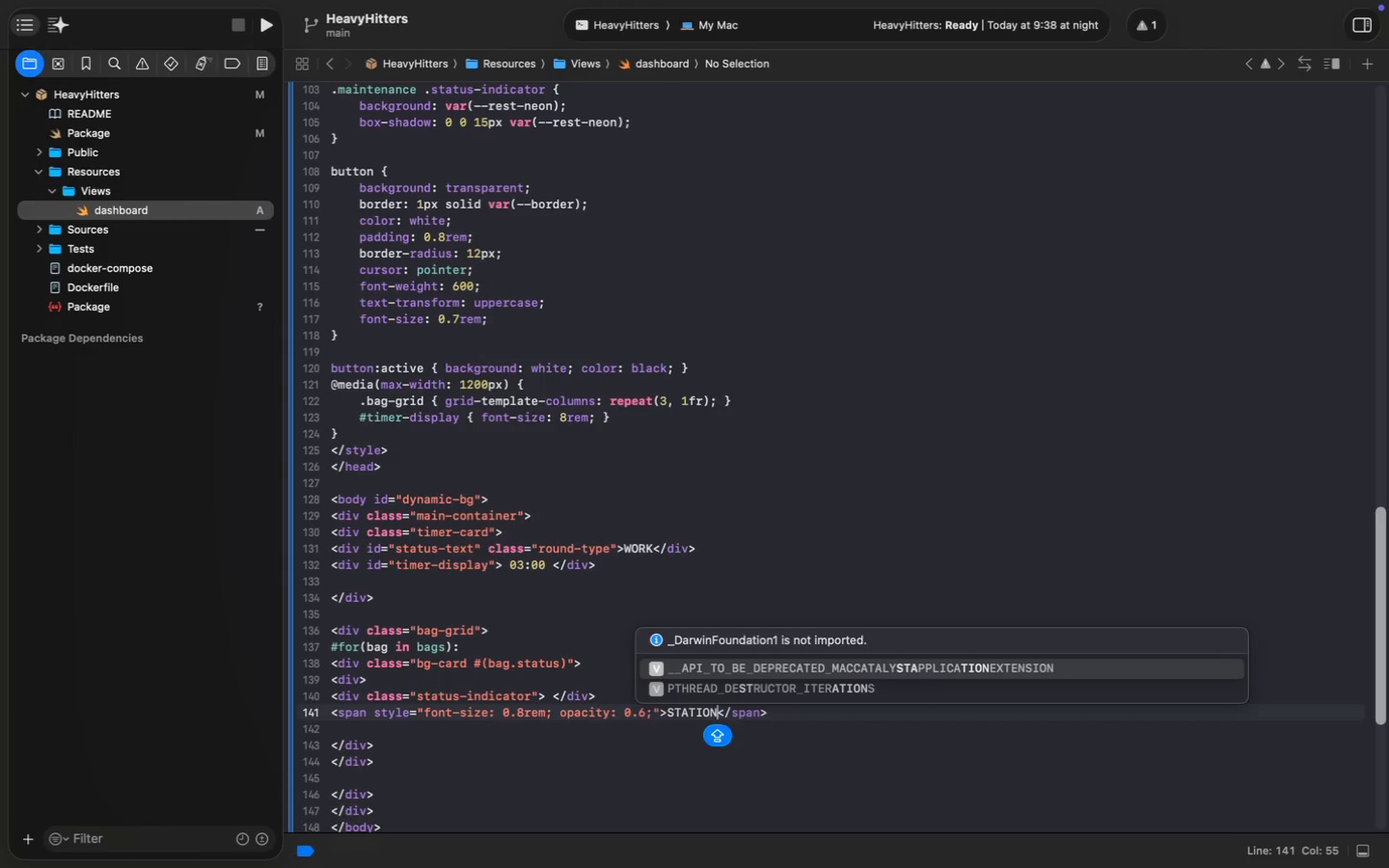 
key(Meta+MetaRight)
 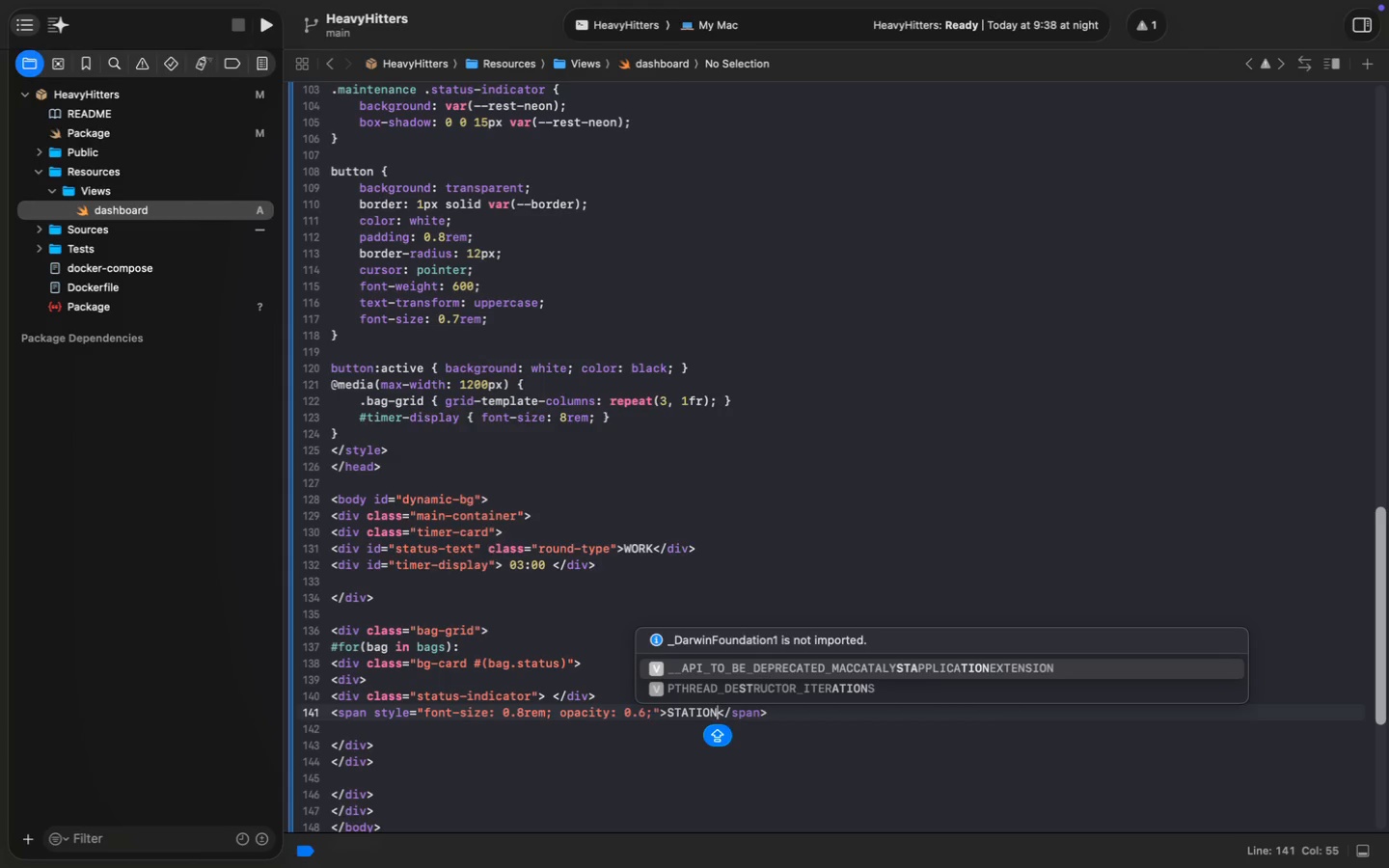 
key(Meta+ArrowRight)
 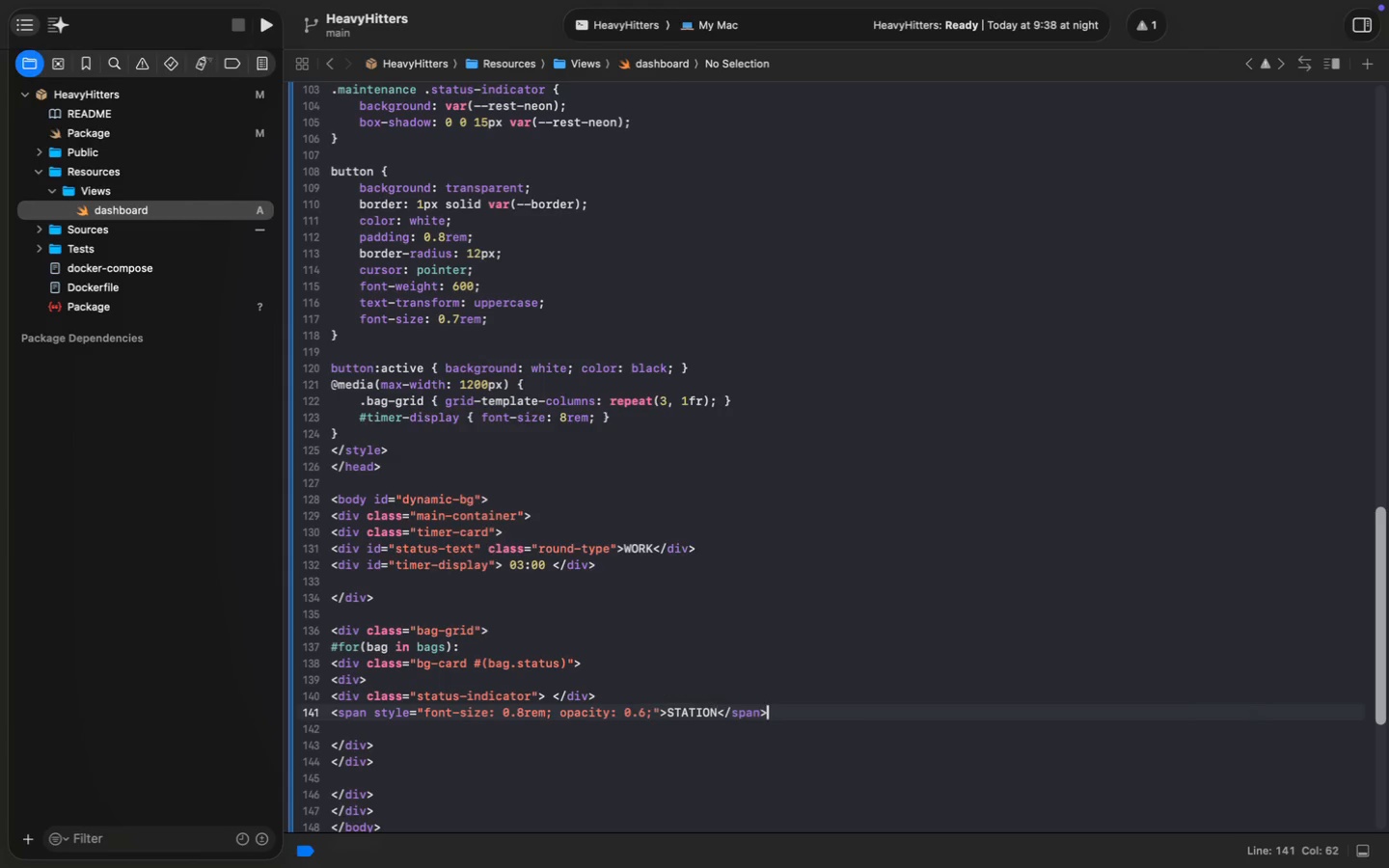 
key(Enter)
 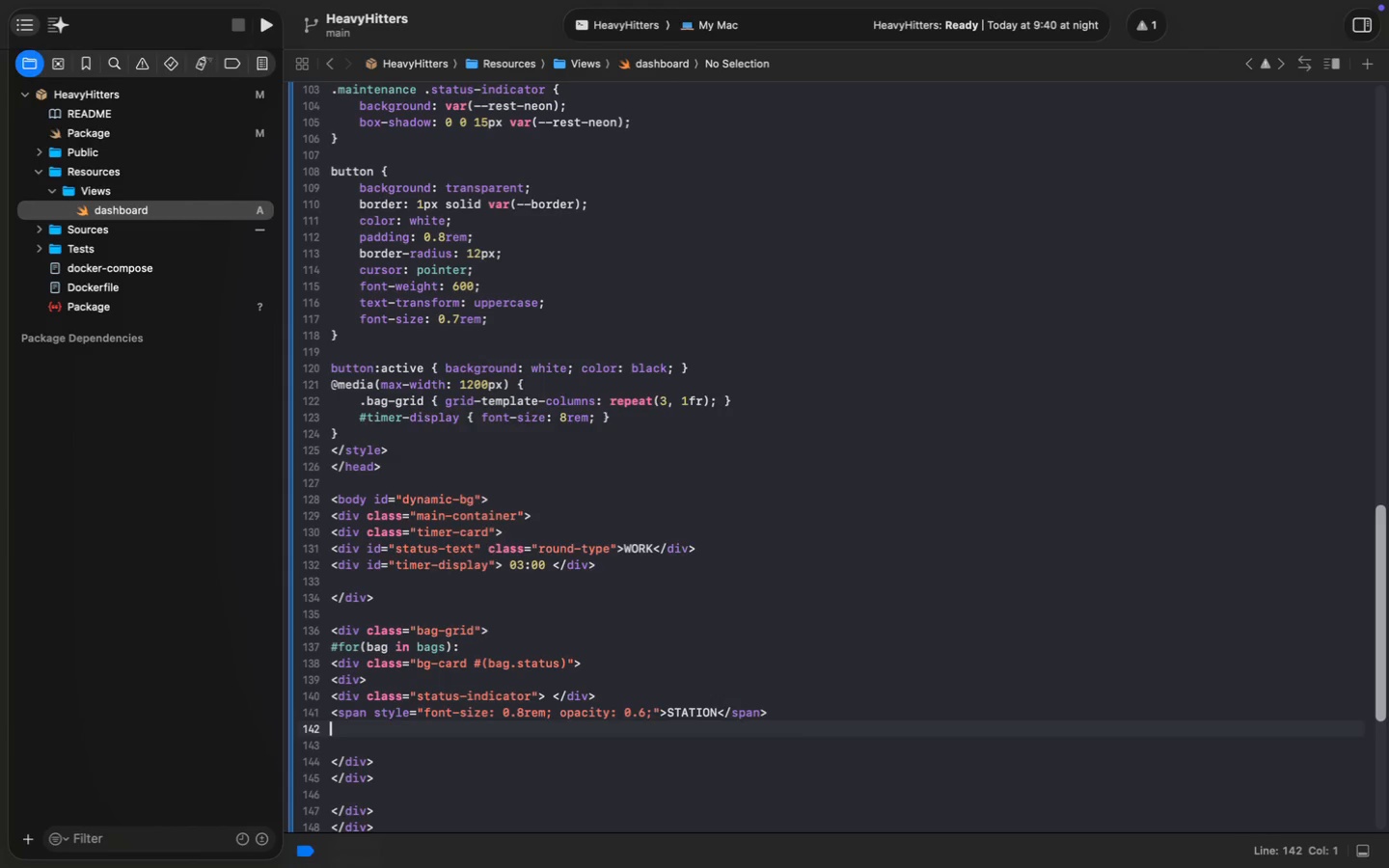 
type(<DIV>)
key(Backspace)
key(Backspace)
key(Backspace)
key(Backspace)
type(div></div>)
 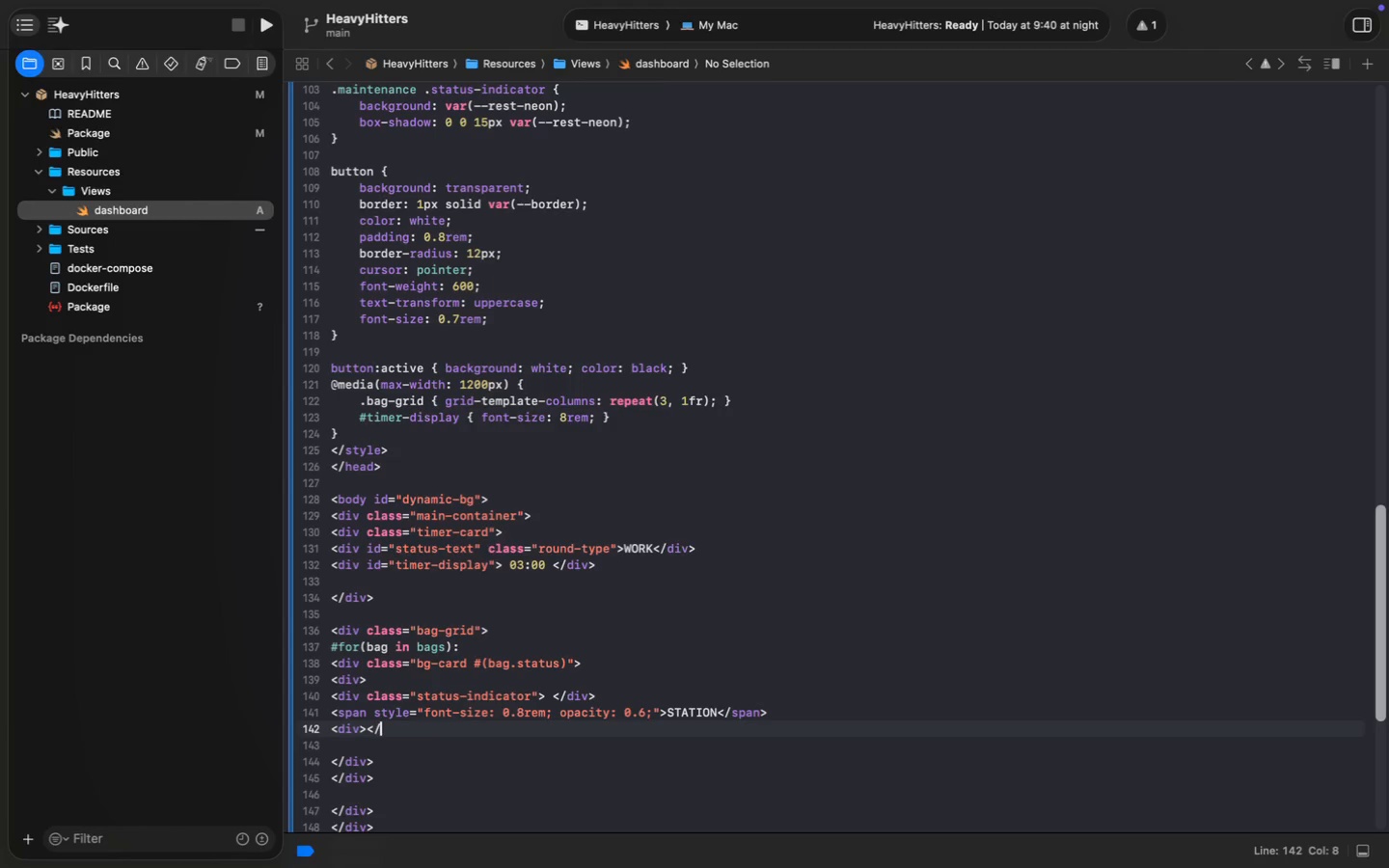 
key(Alt+ArrowLeft)
 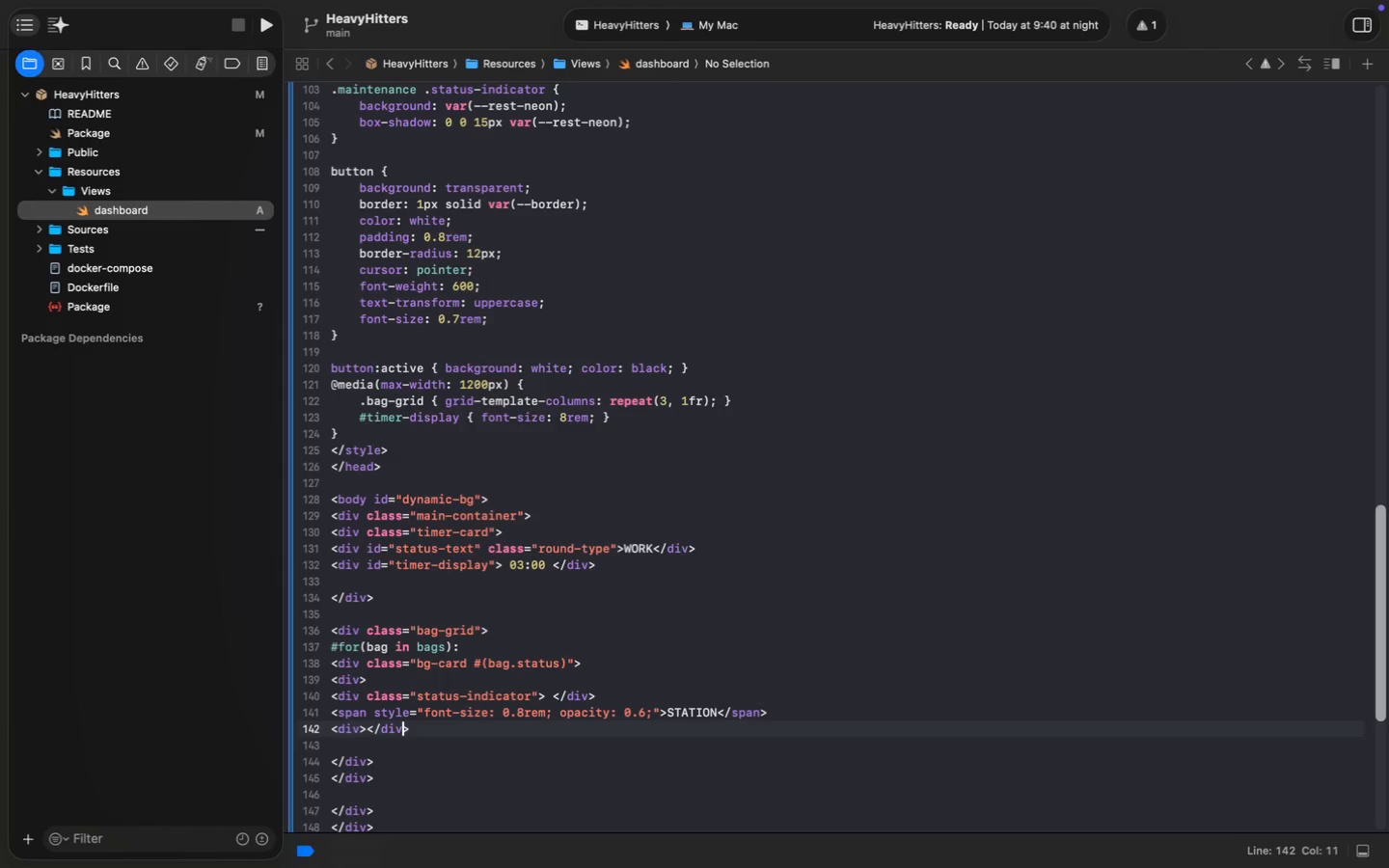 
key(Alt+ArrowLeft)
 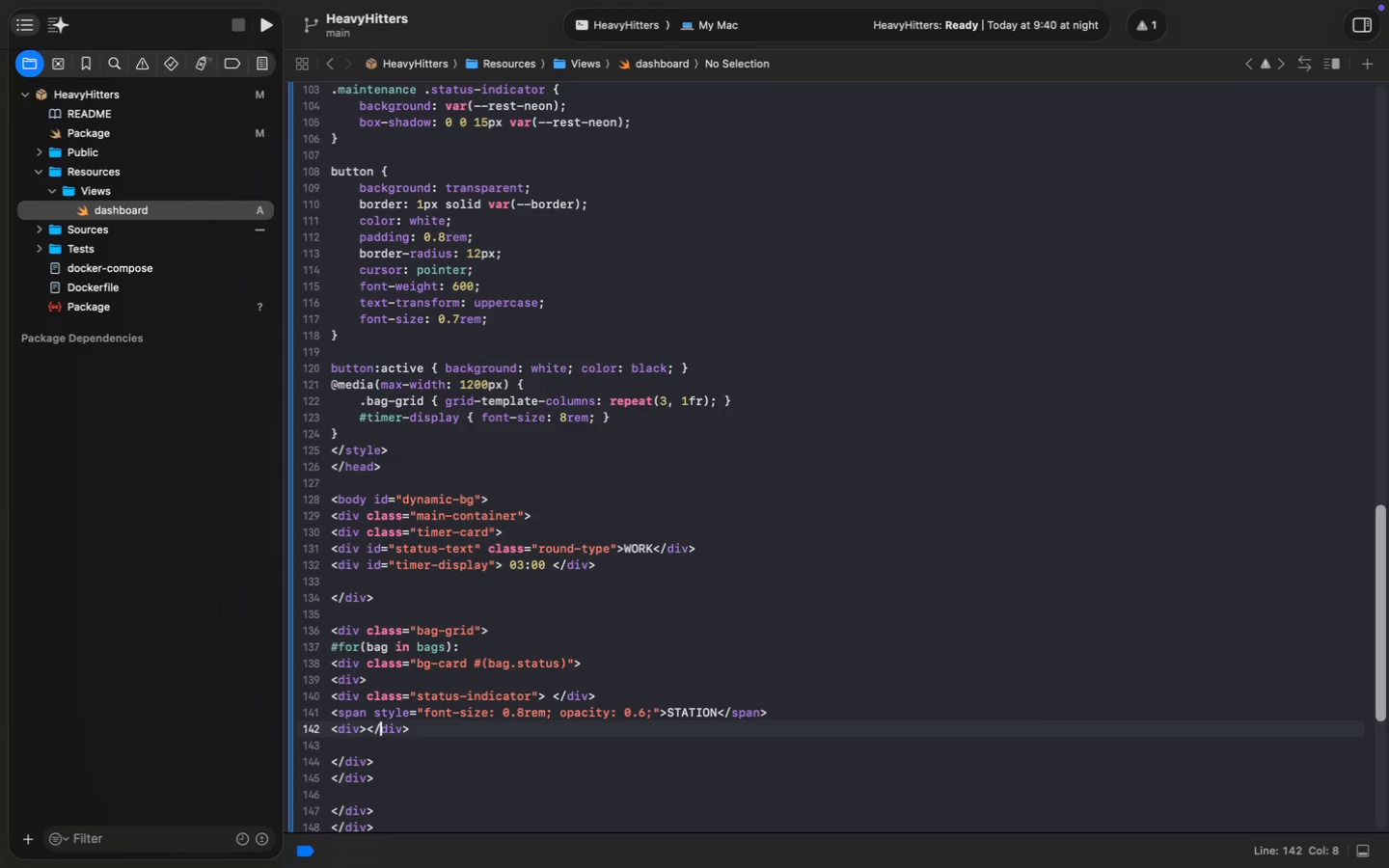 
key(ArrowLeft)
 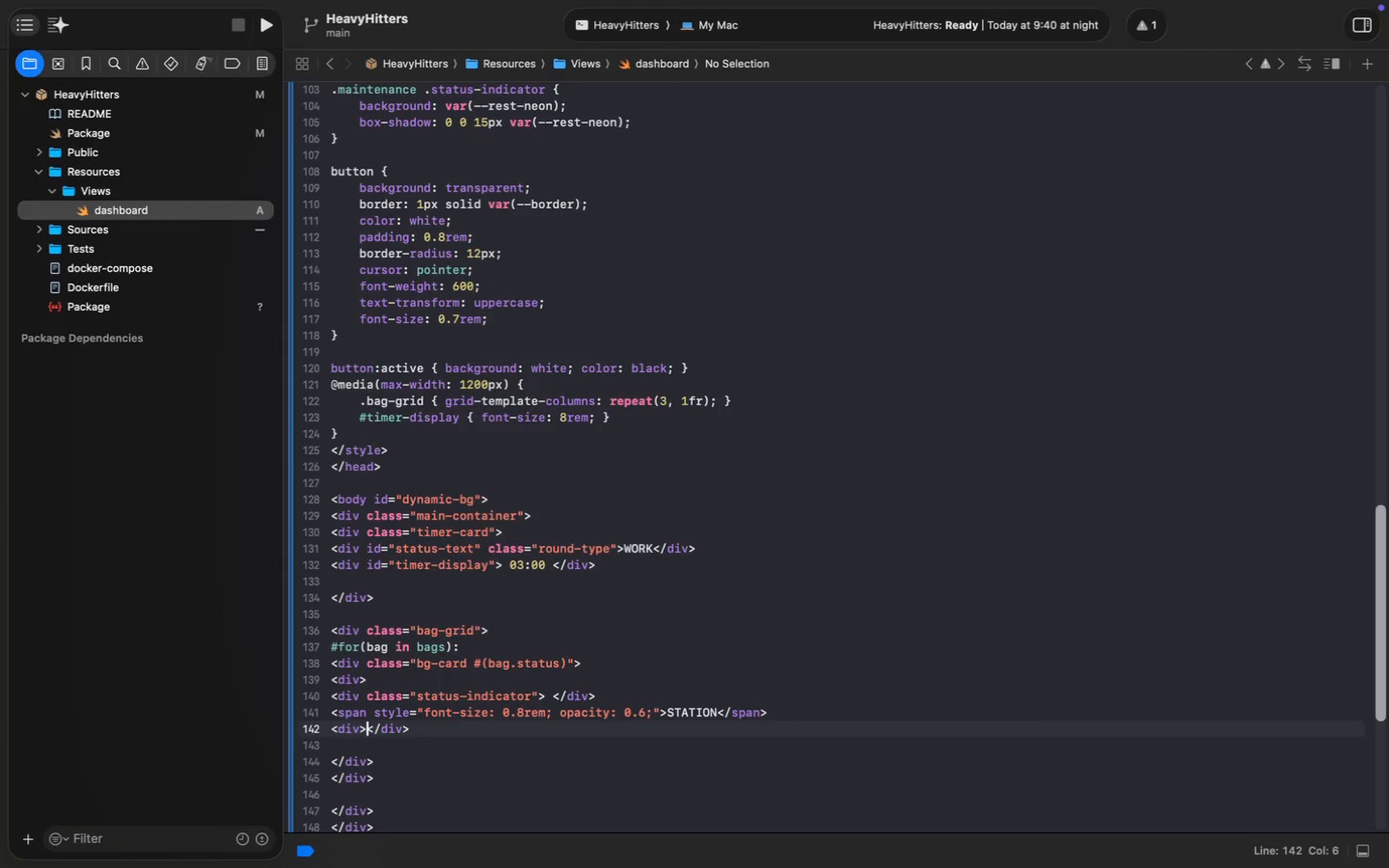 
key(ArrowLeft)
 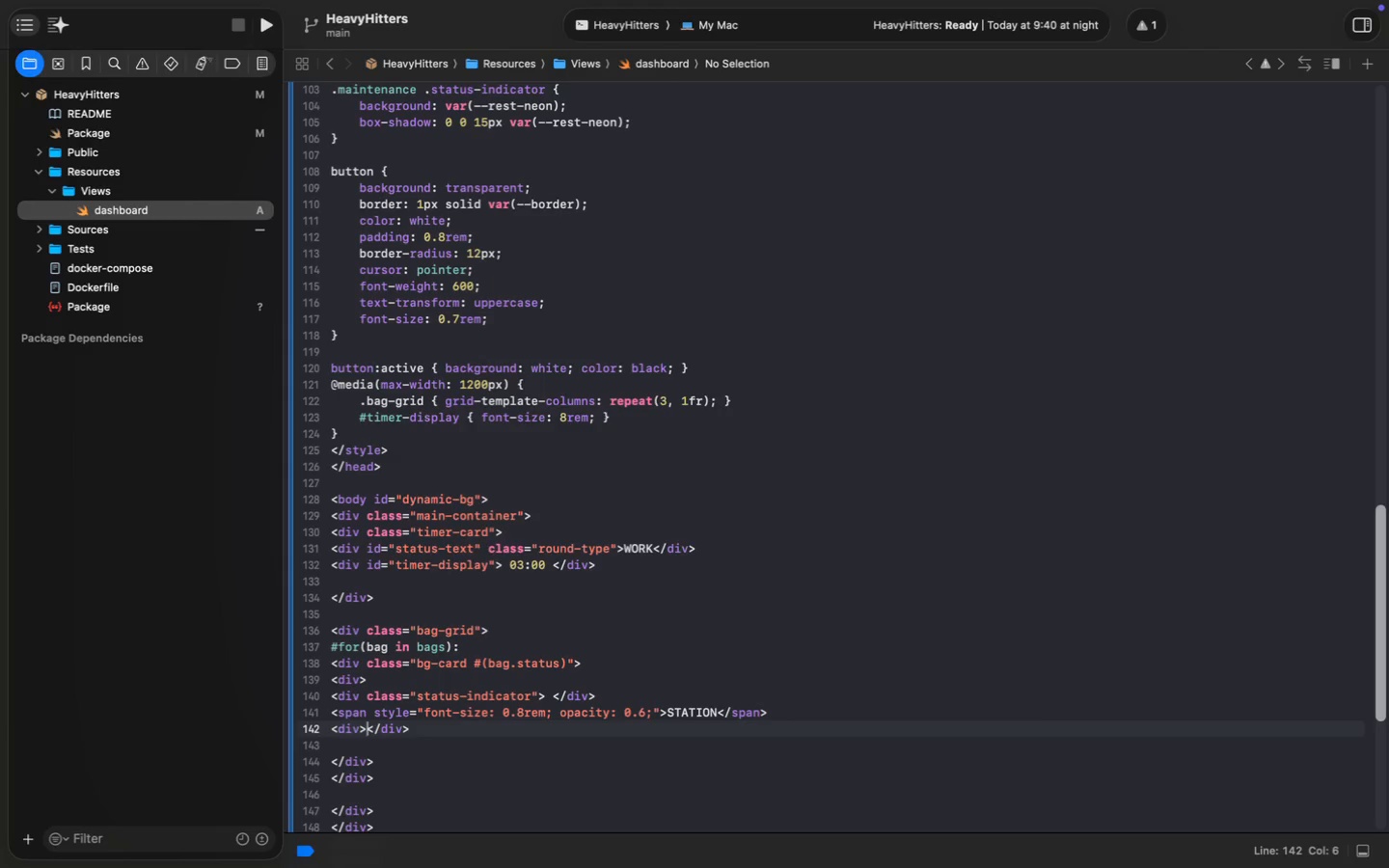 
key(ArrowLeft)
 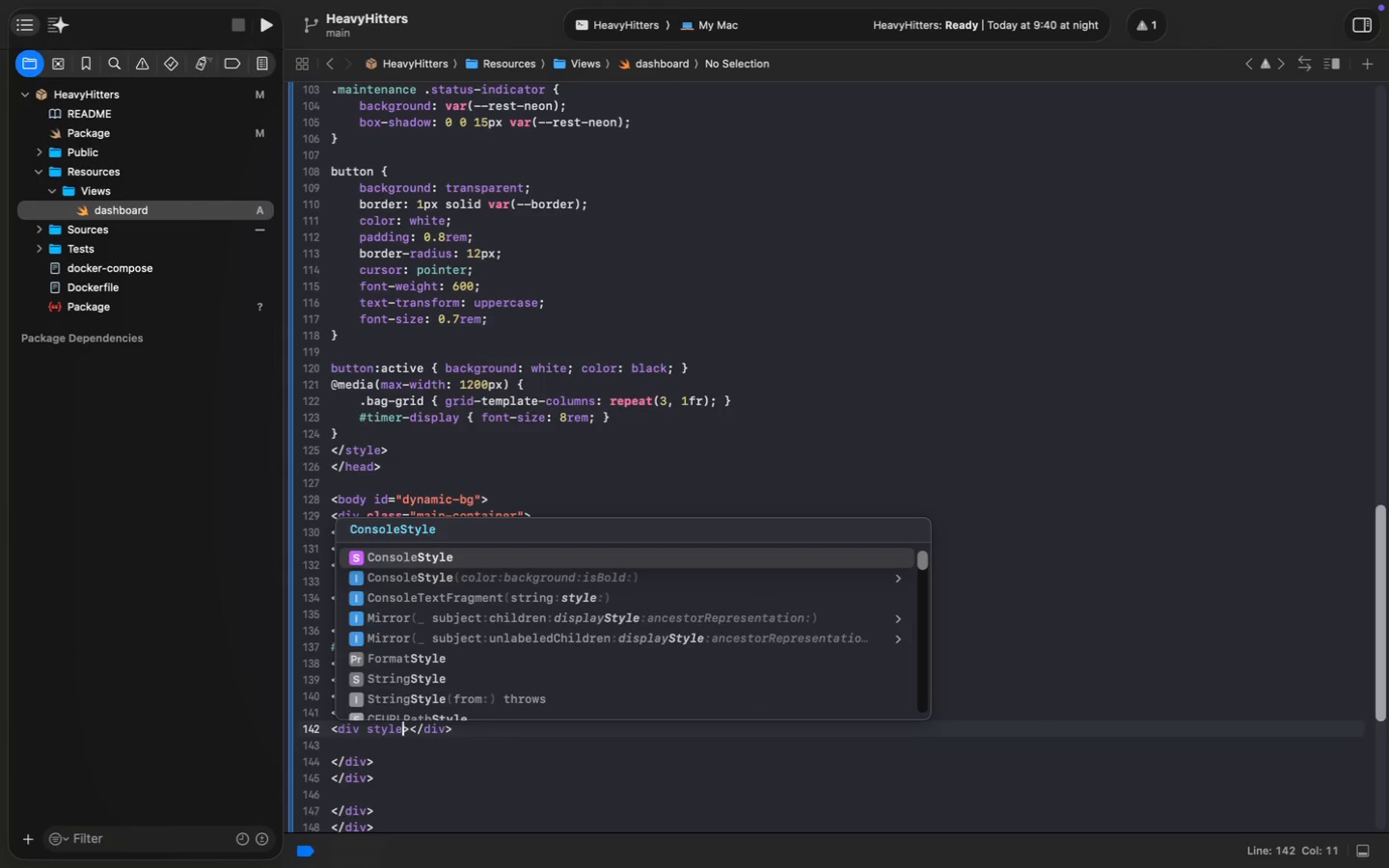 
type( style="")
 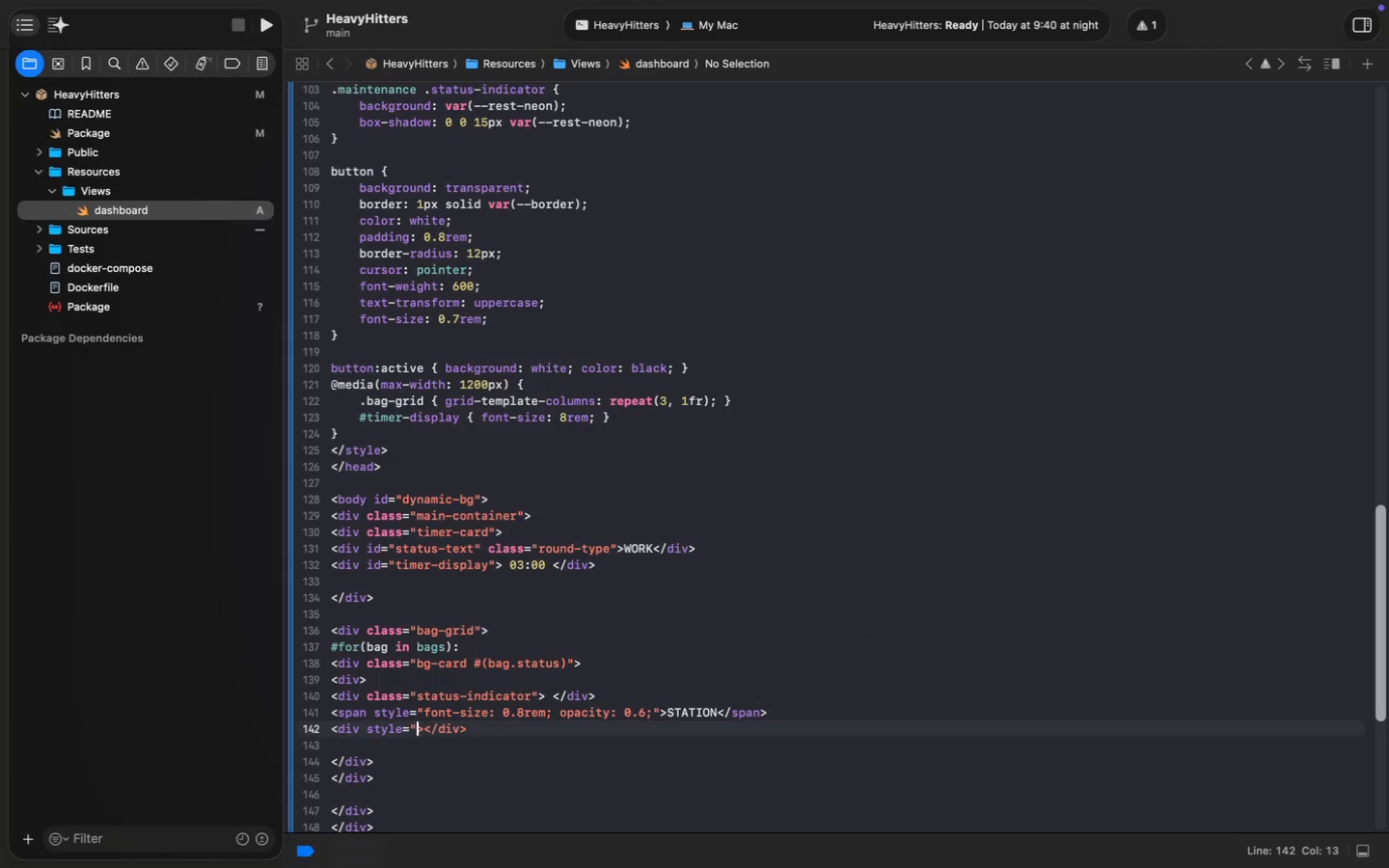 
key(ArrowLeft)
 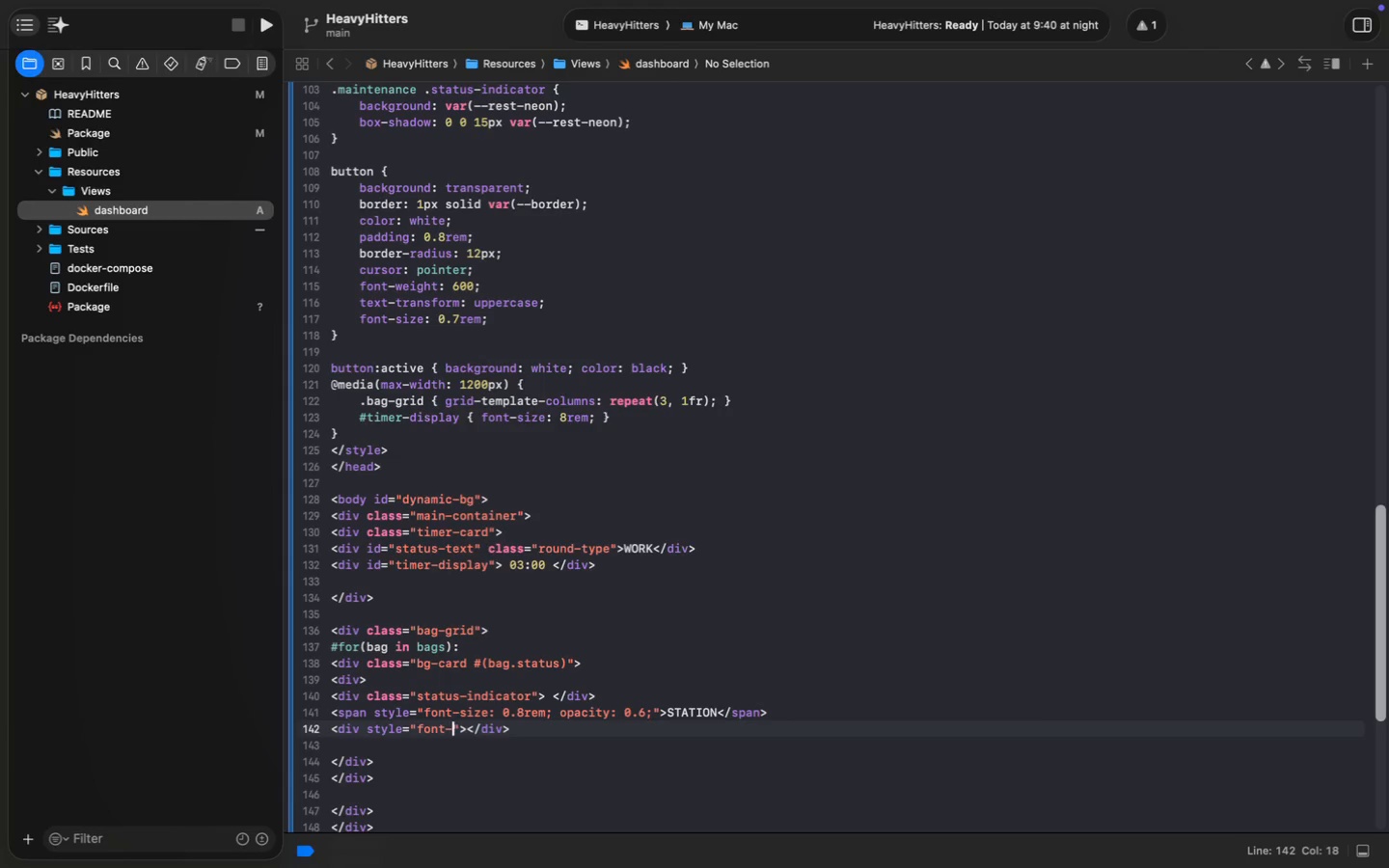 
type(font-size: )
 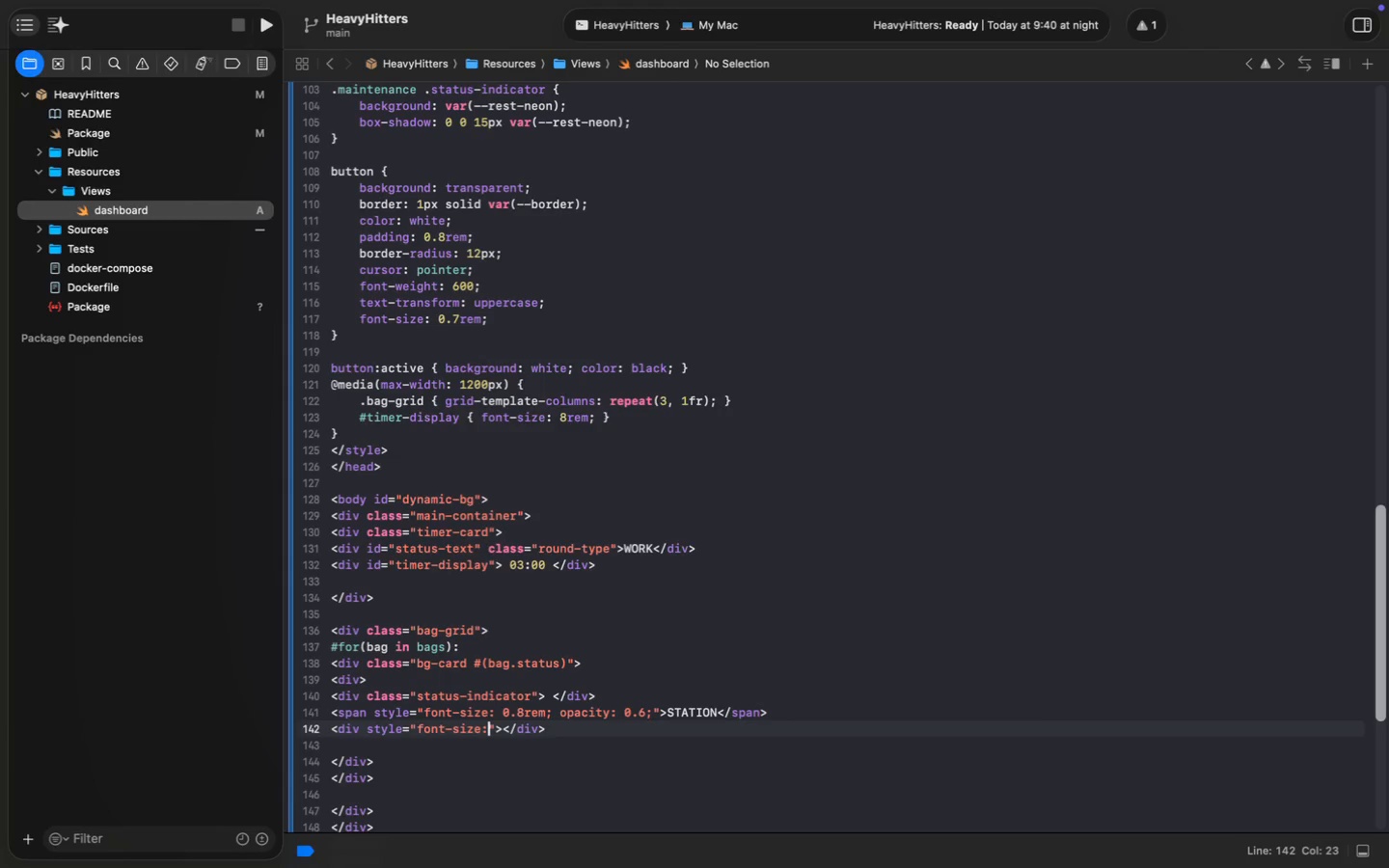 
type(1.5rem; font-weight: 800)
 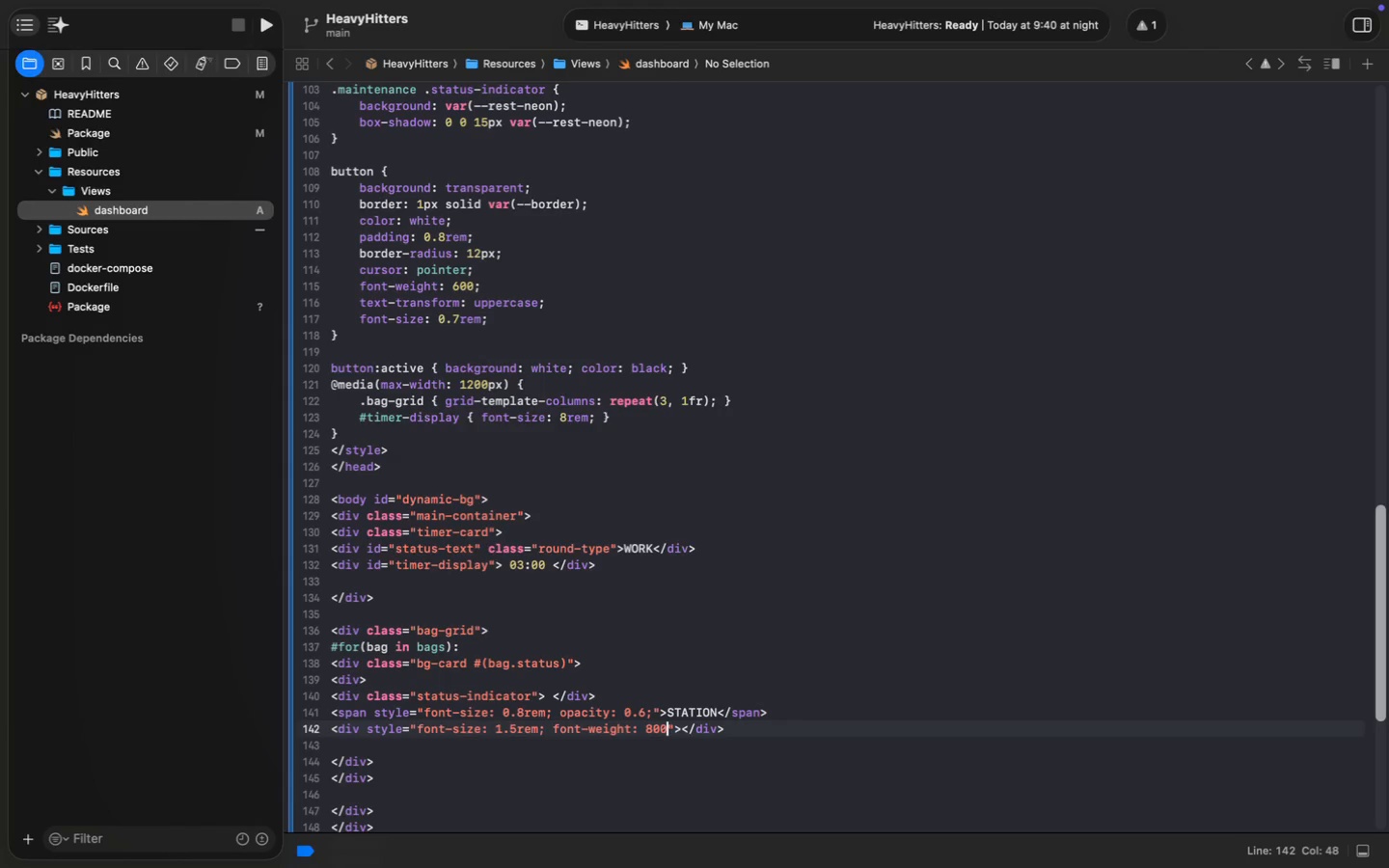 
key(ArrowRight)
 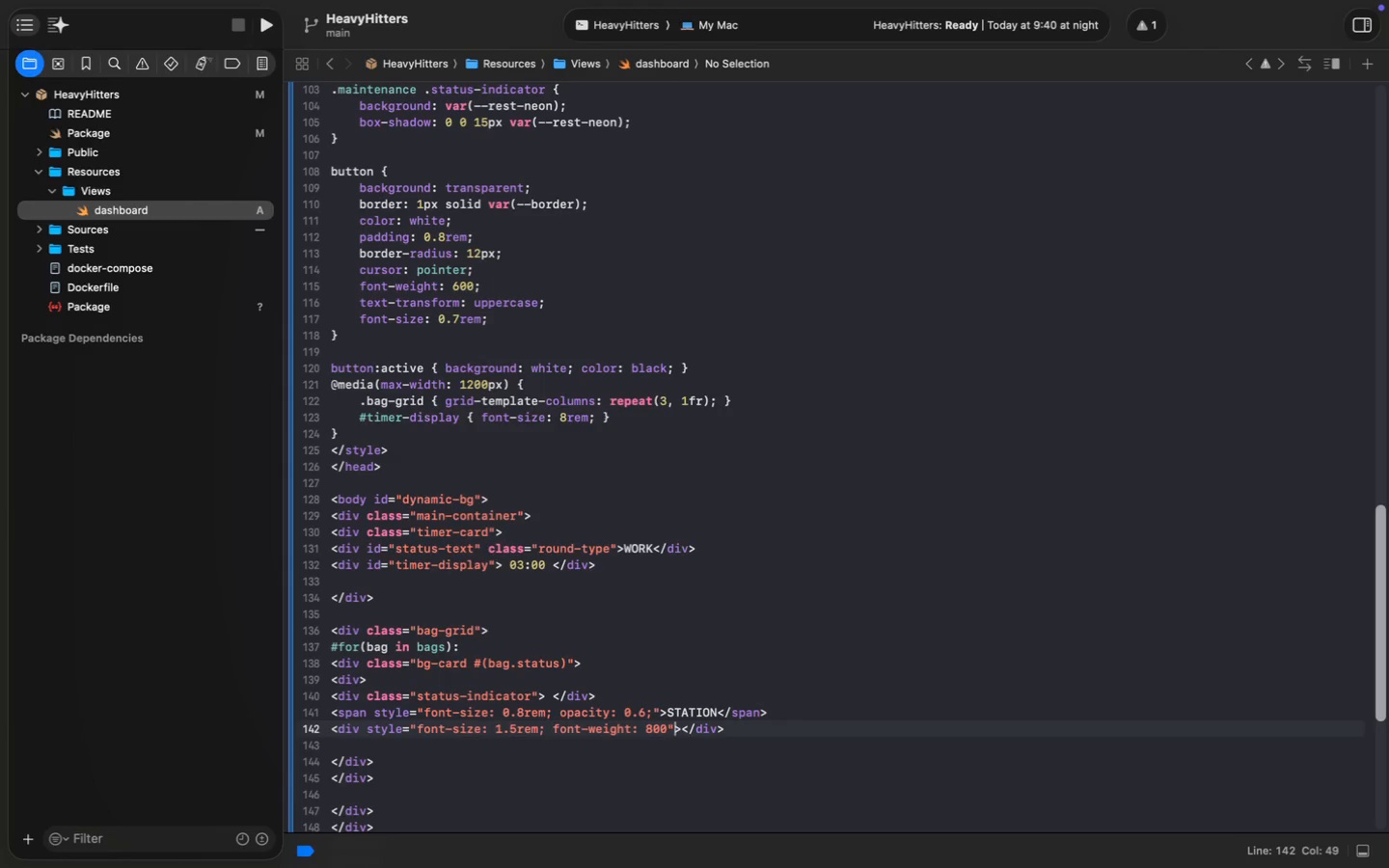 
key(ArrowRight)
 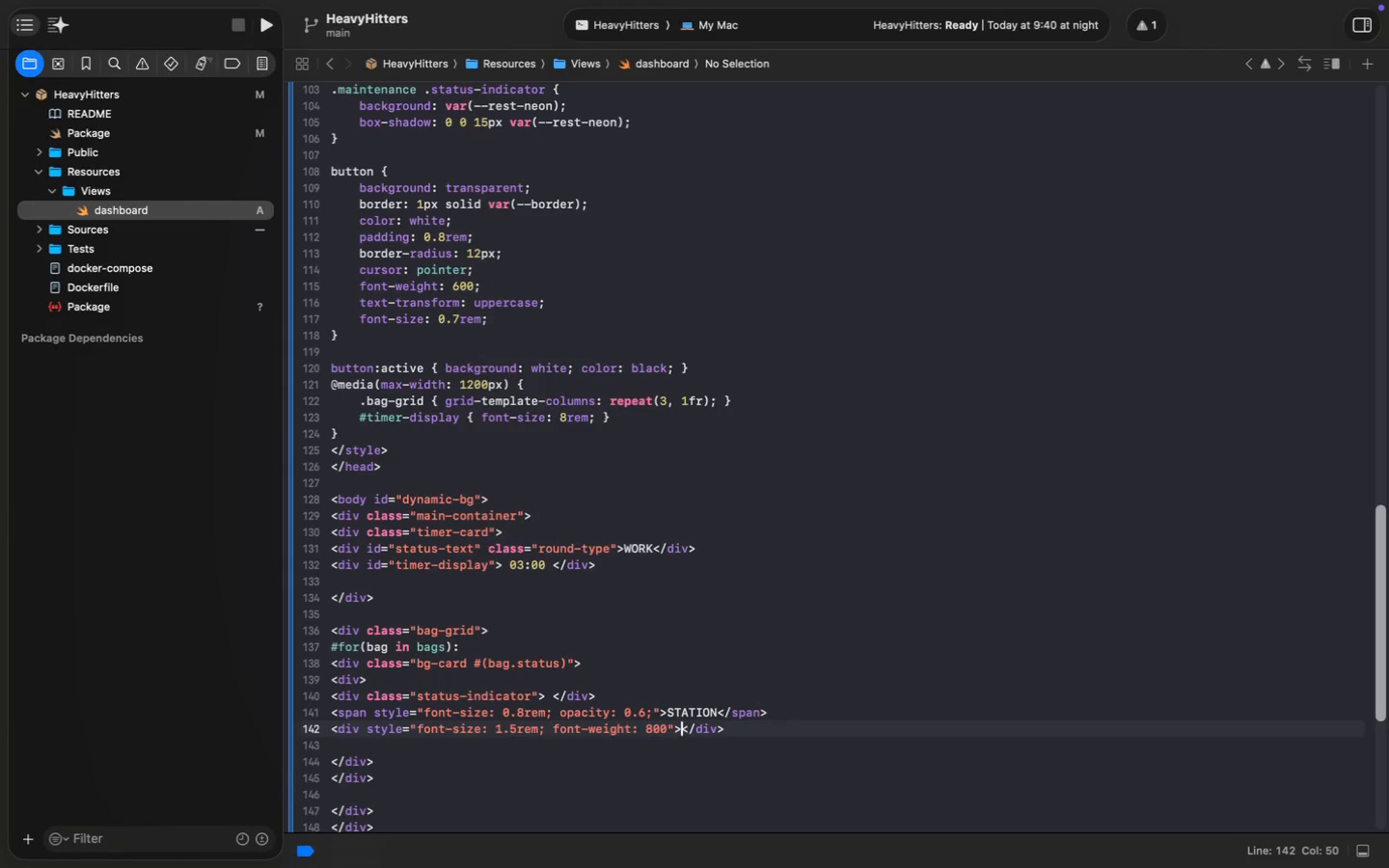 
type(#(bag.id)
 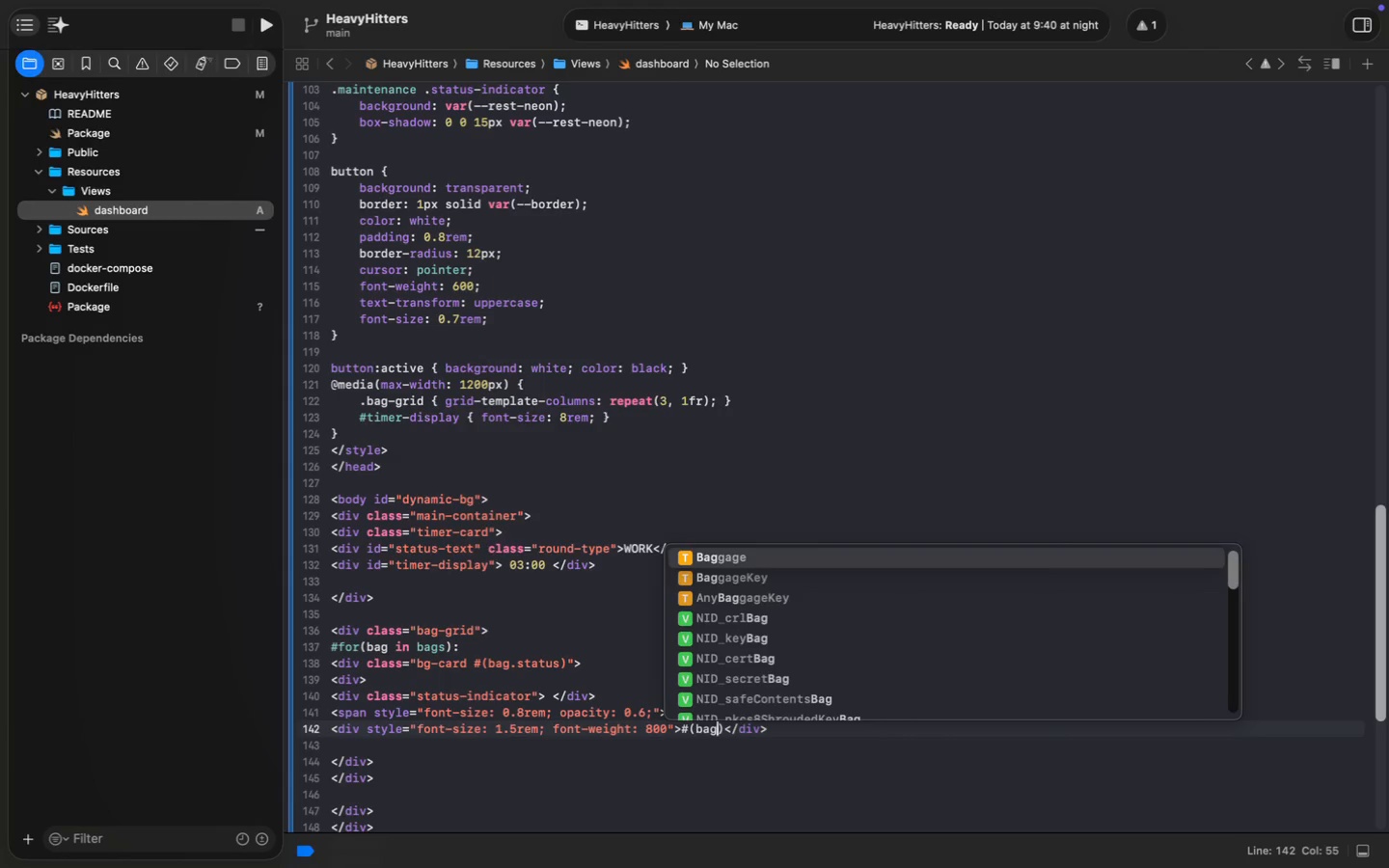 
key(ArrowRight)
 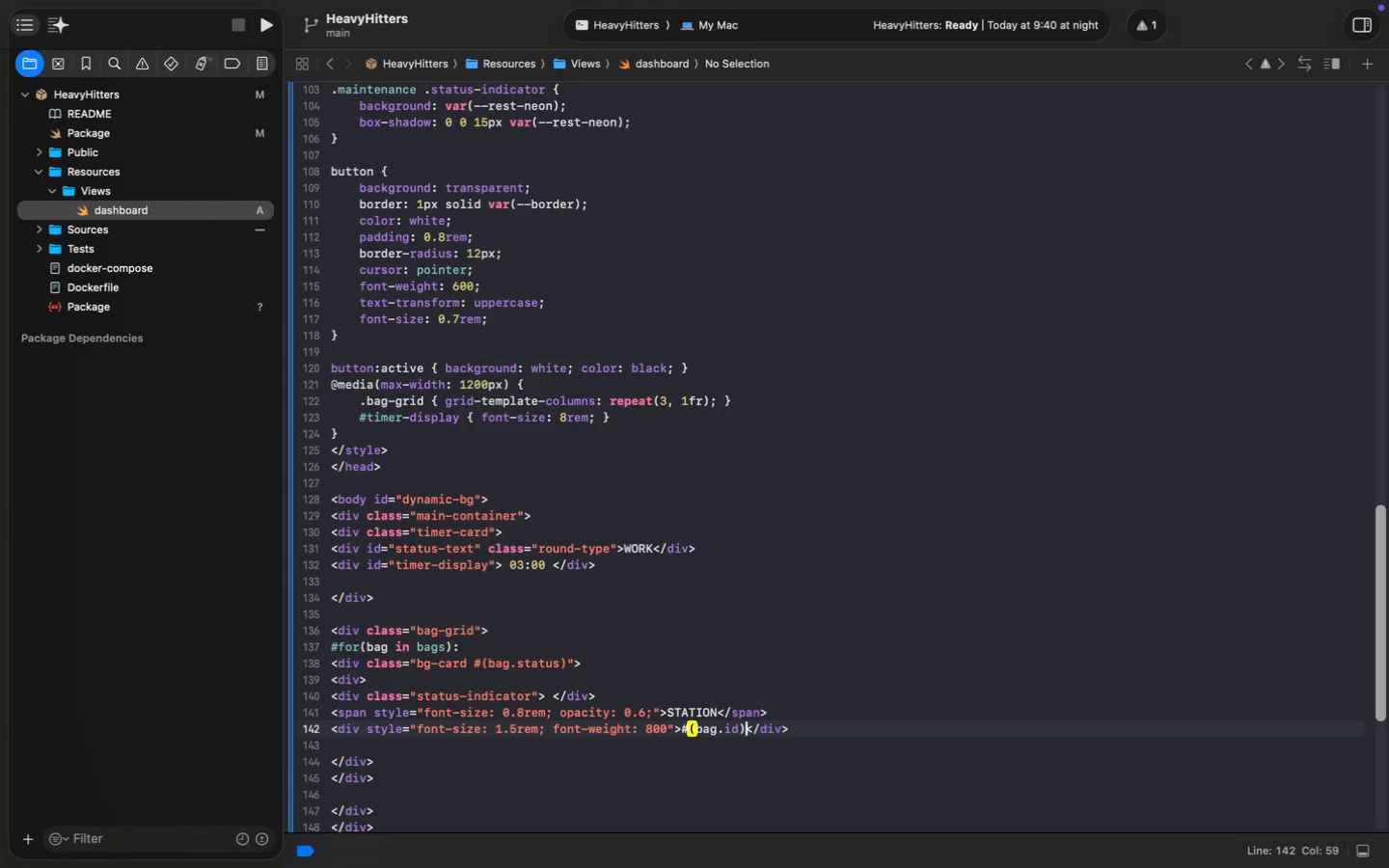 
key(Escape)
 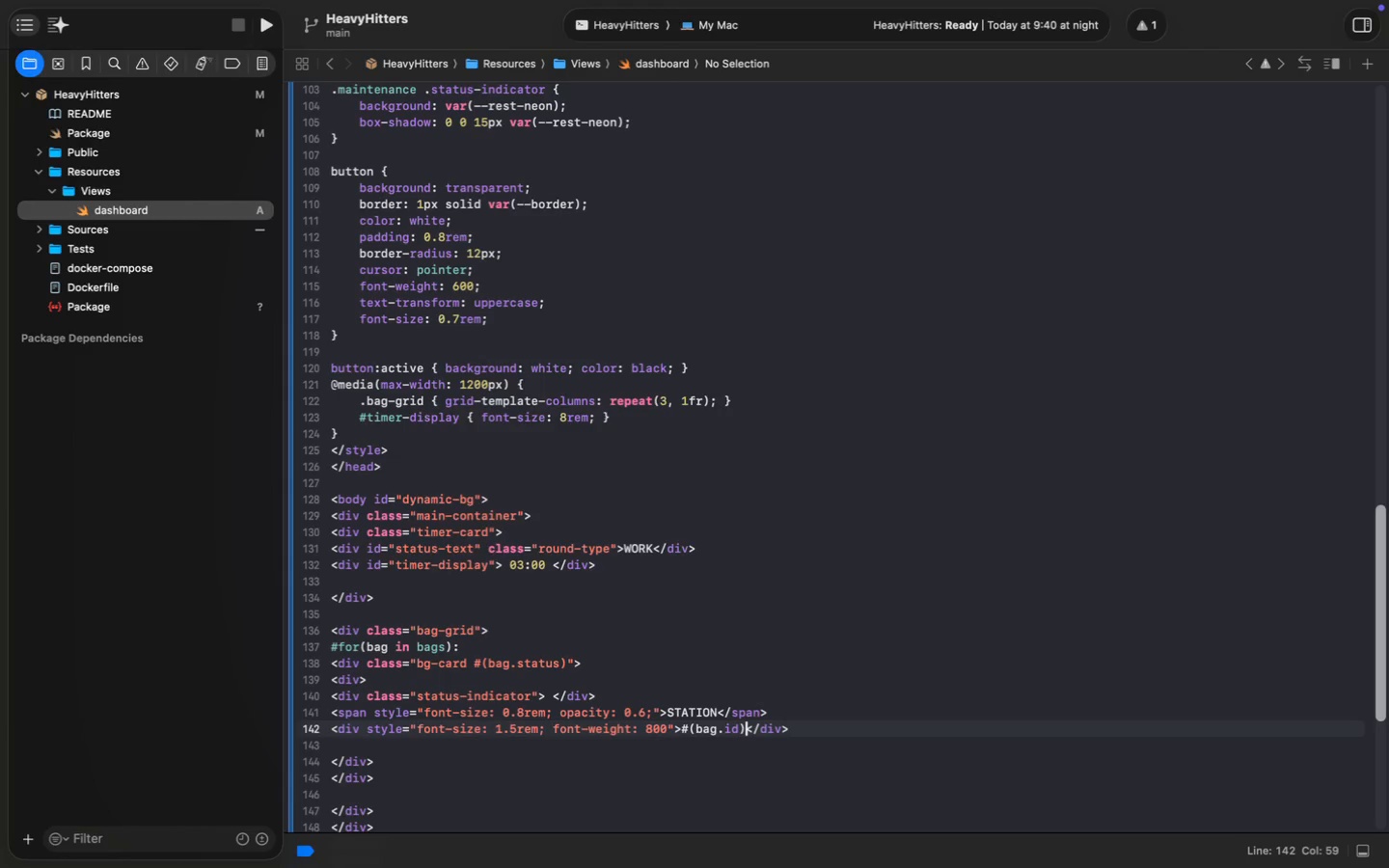 
key(ArrowRight)
 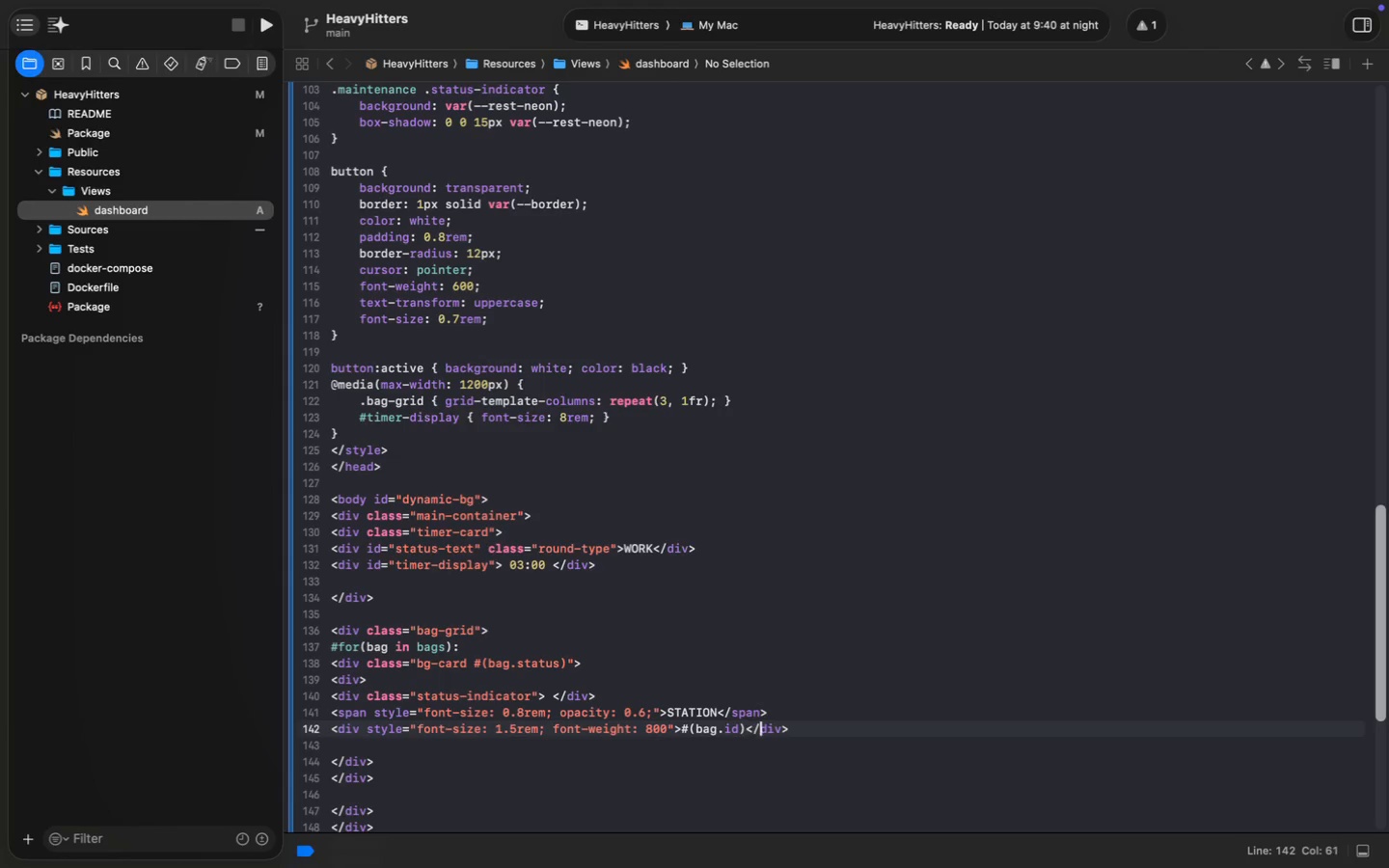 
key(ArrowRight)
 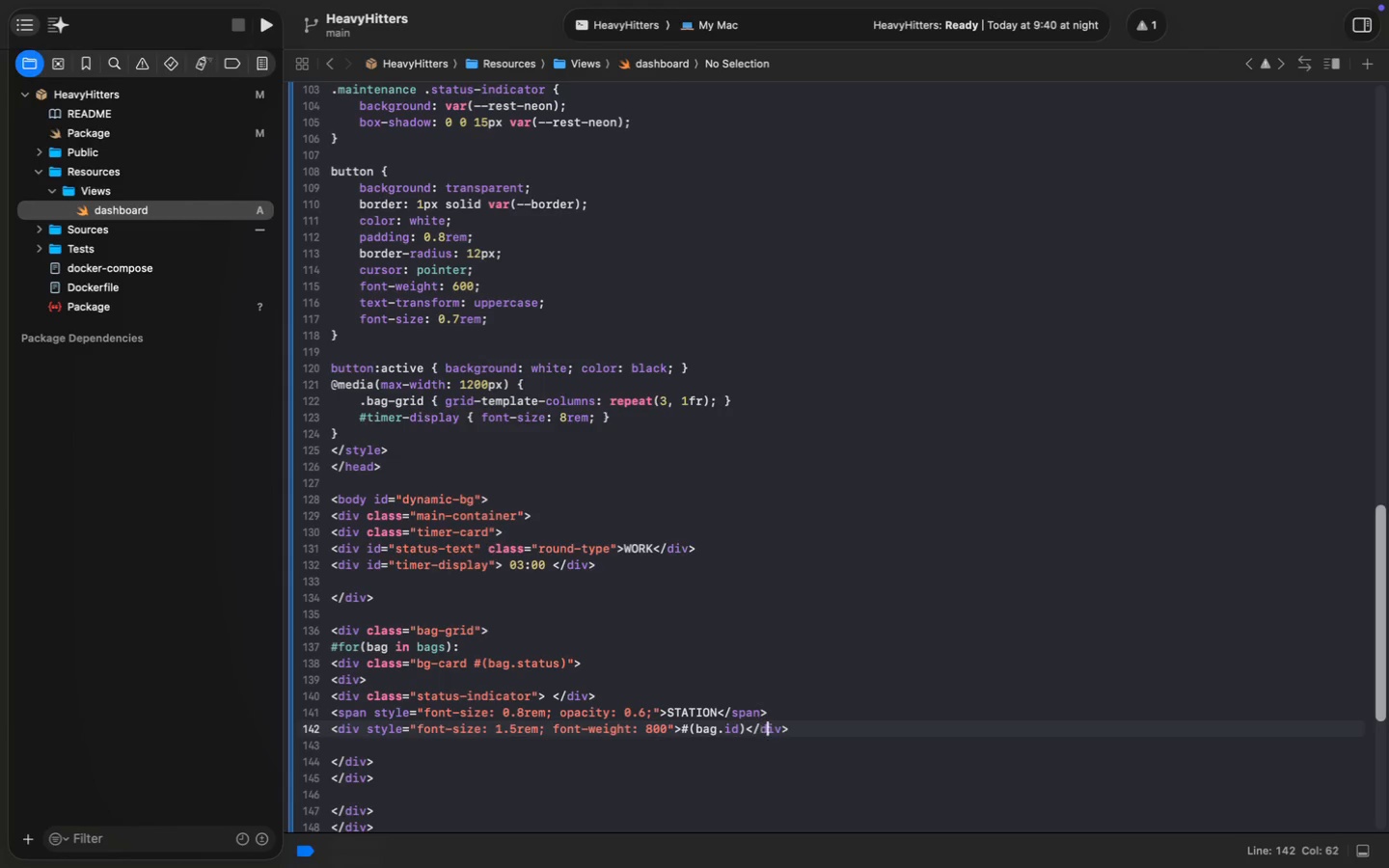 
key(ArrowRight)
 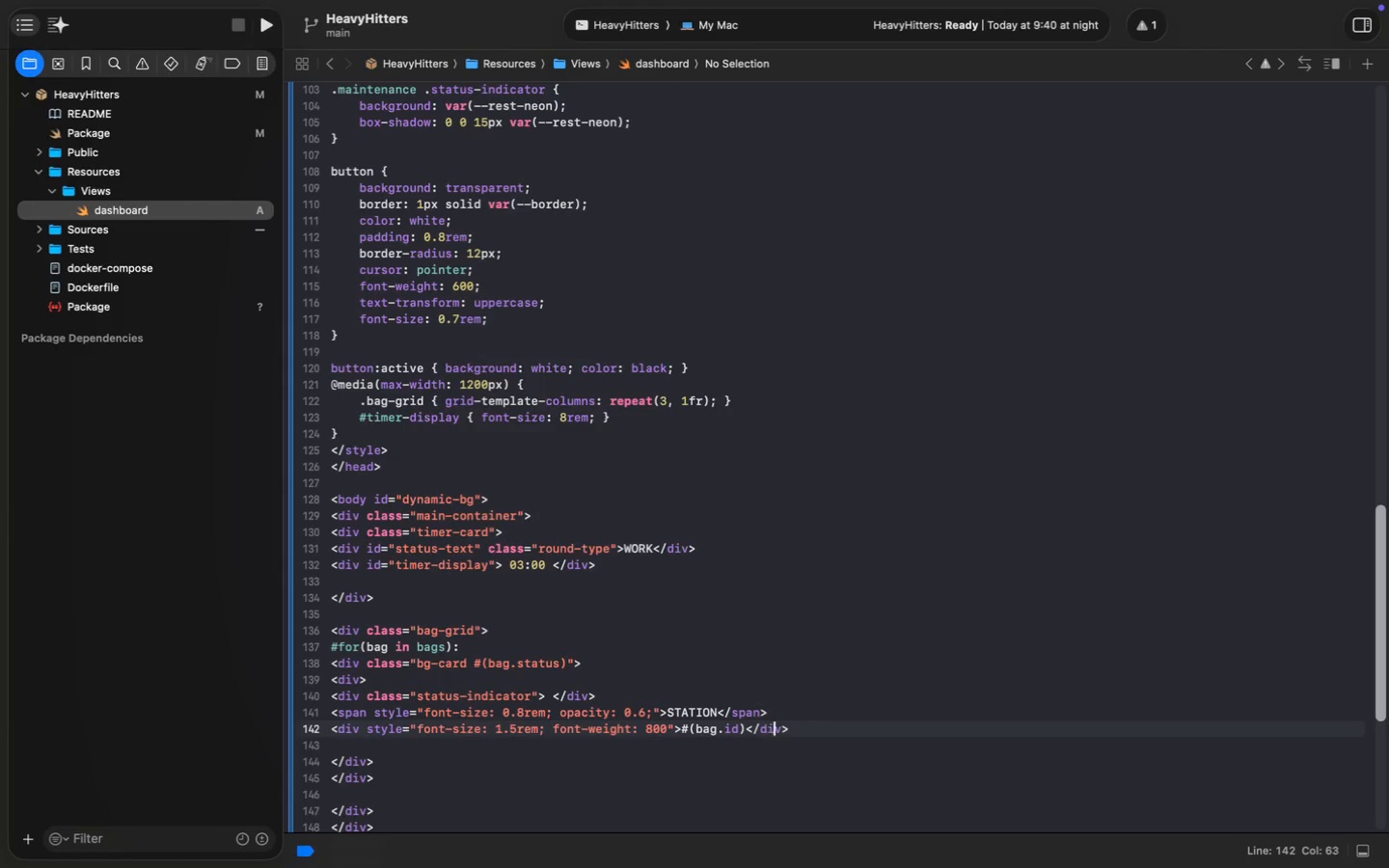 
key(ArrowRight)
 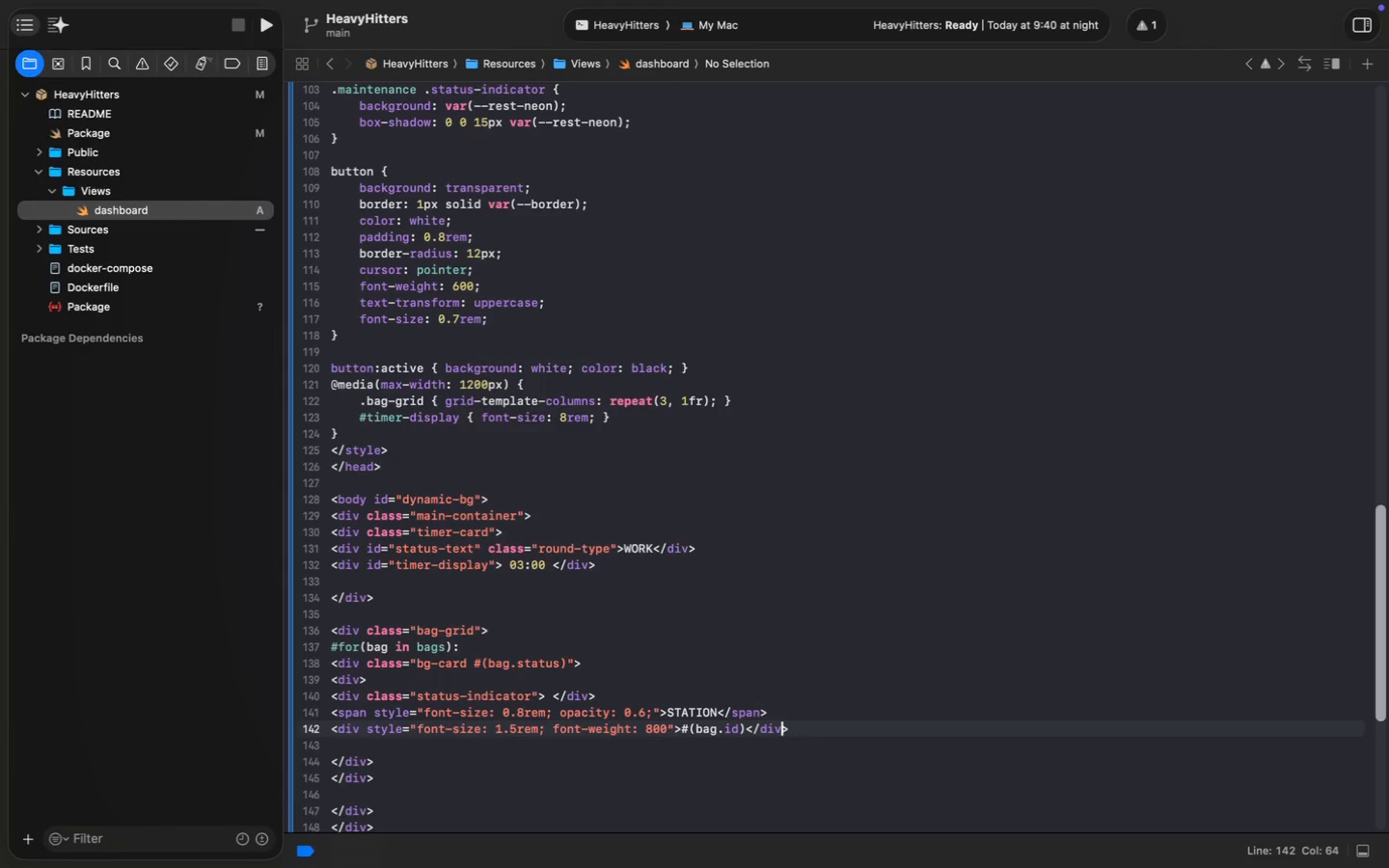 
key(ArrowRight)
 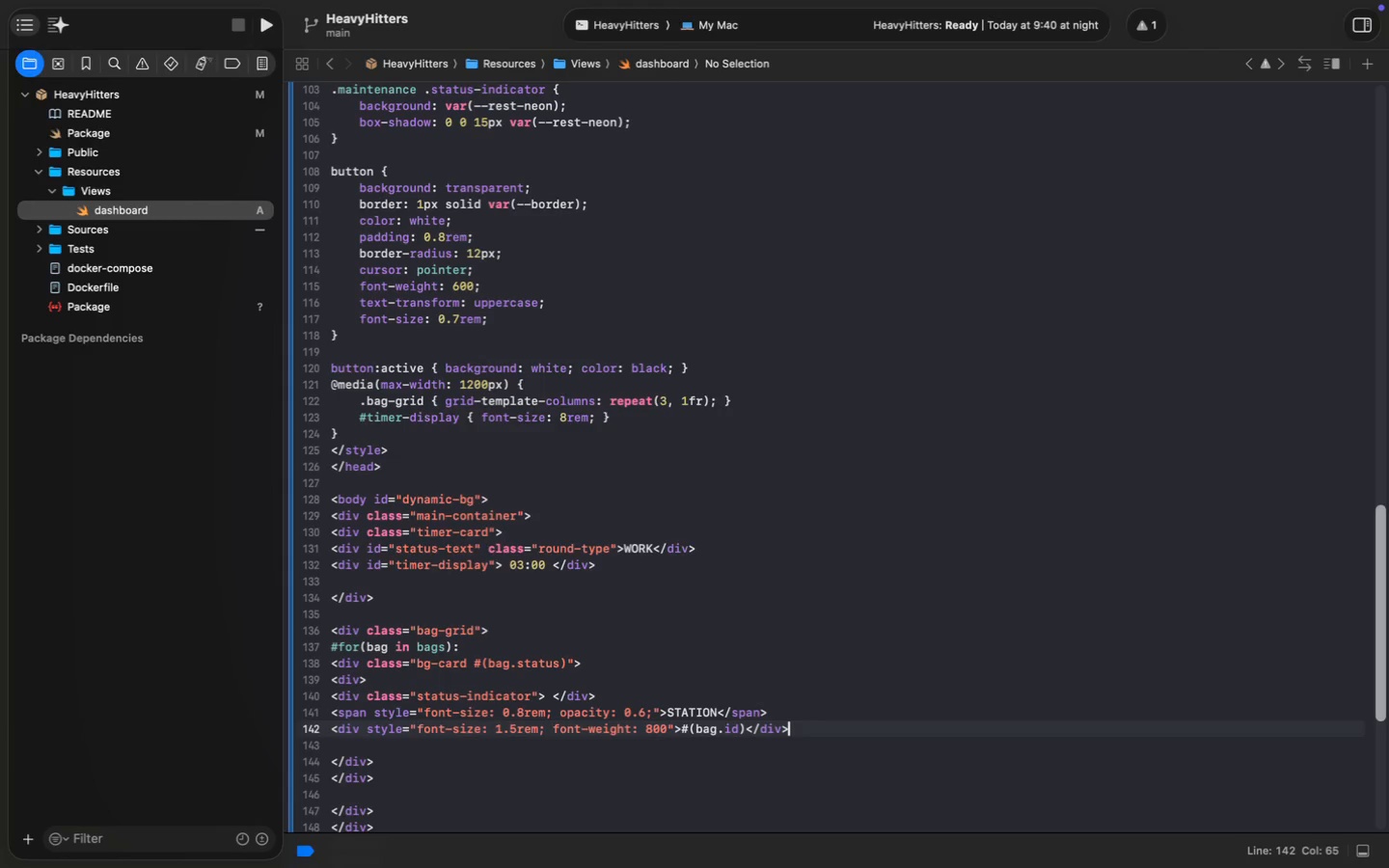 
key(ArrowRight)
 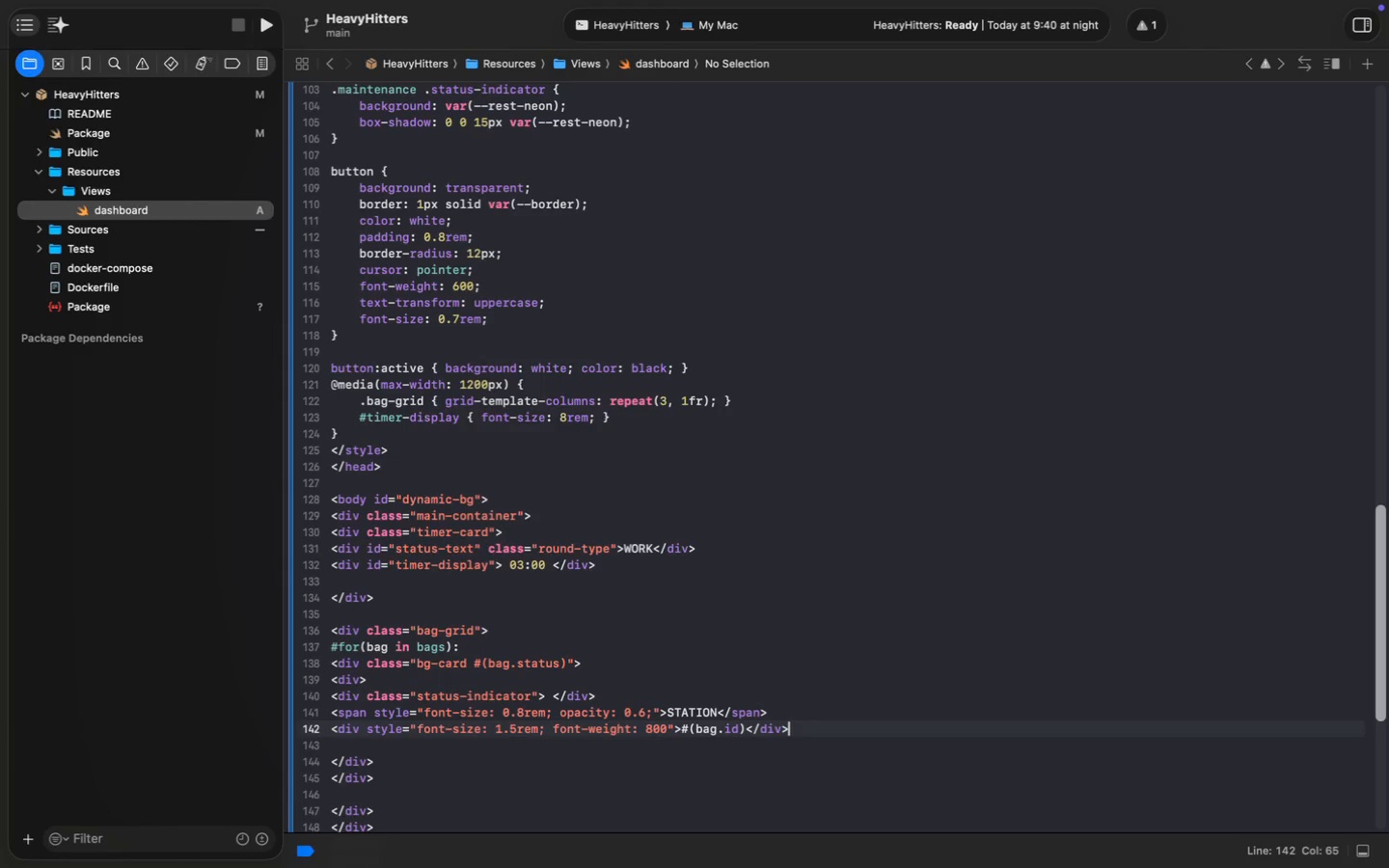 
key(ArrowDown)
 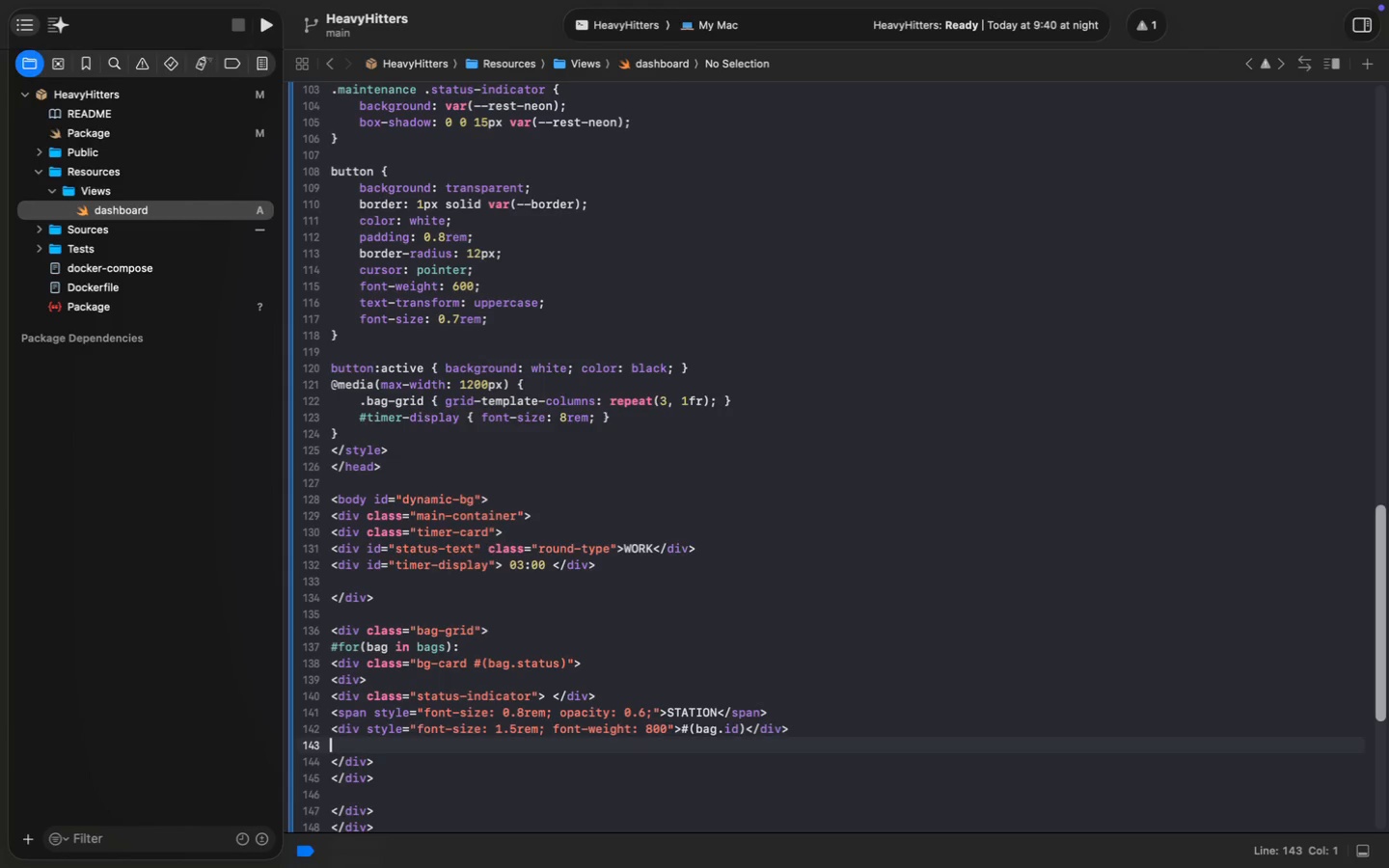 
key(Backspace)
 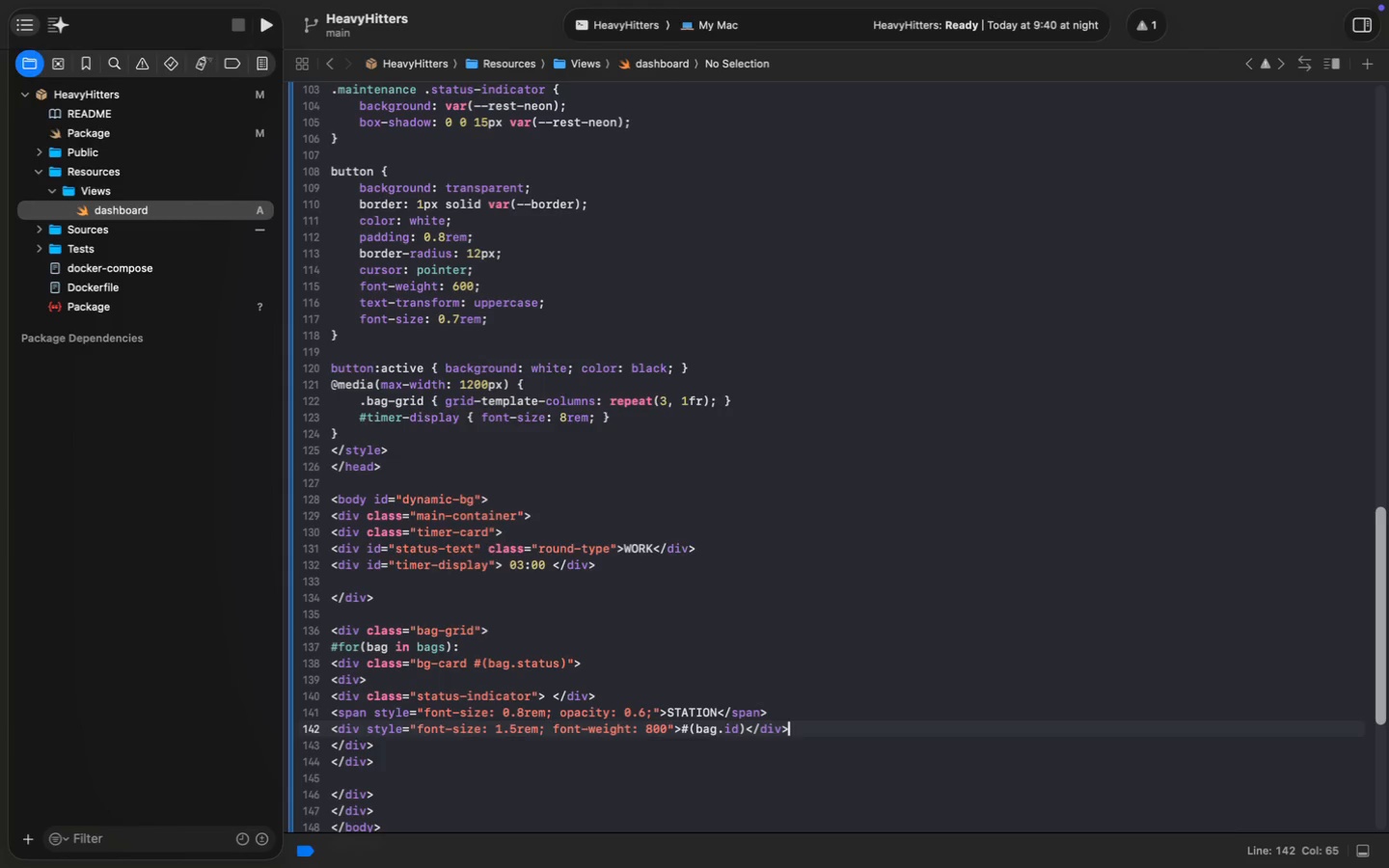 
key(ArrowDown)
 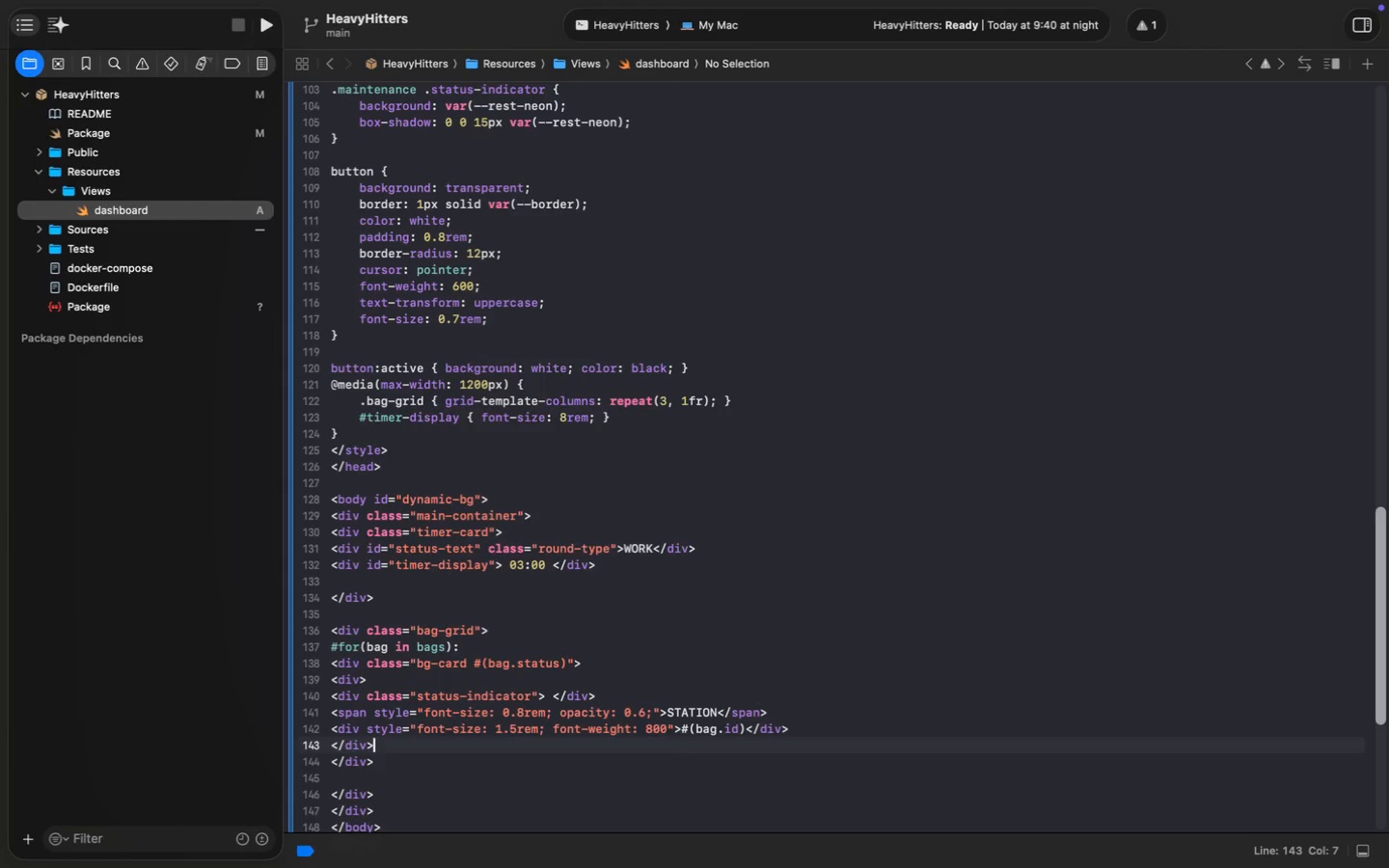 
key(Enter)
 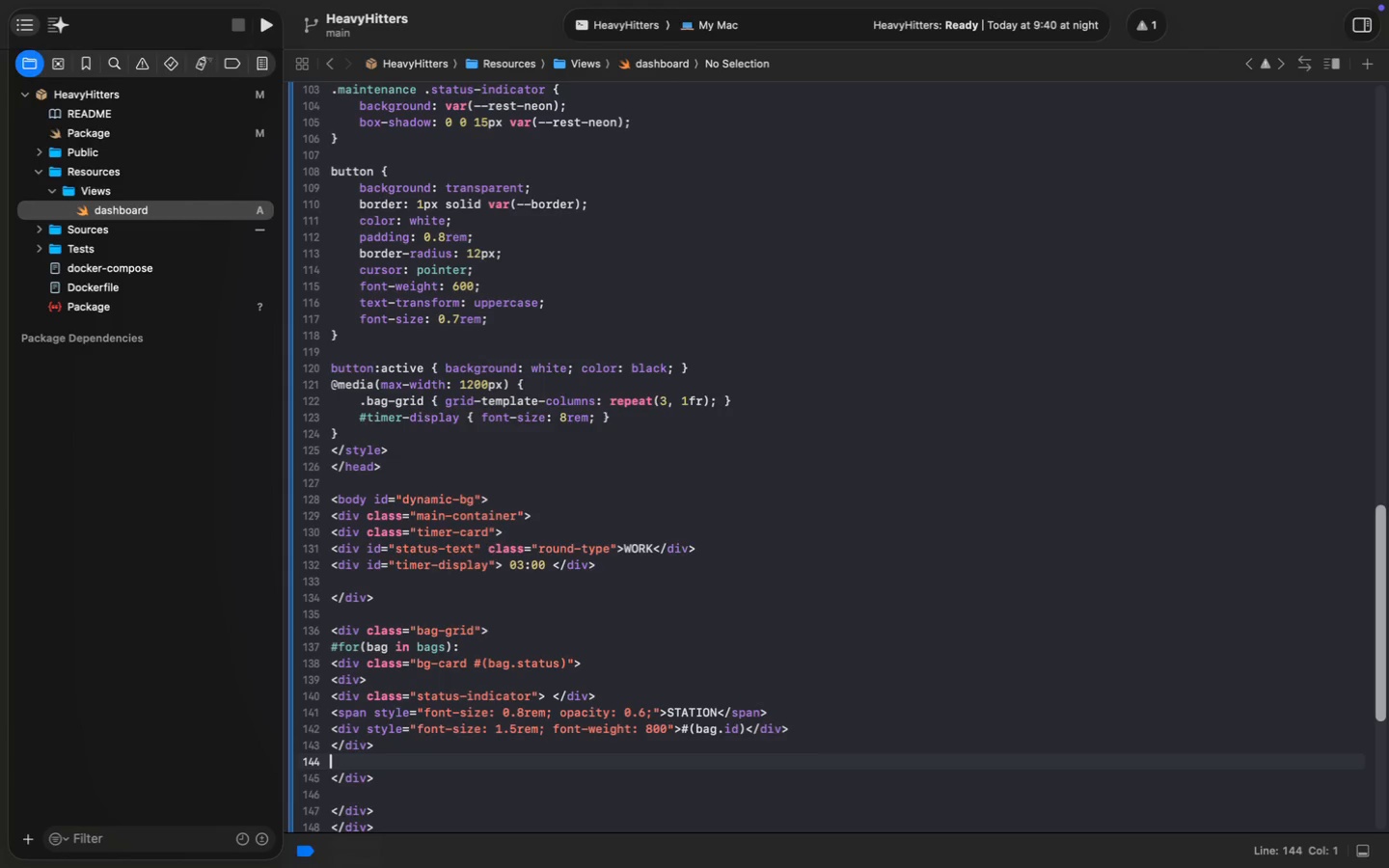 
type(<form></form>)
 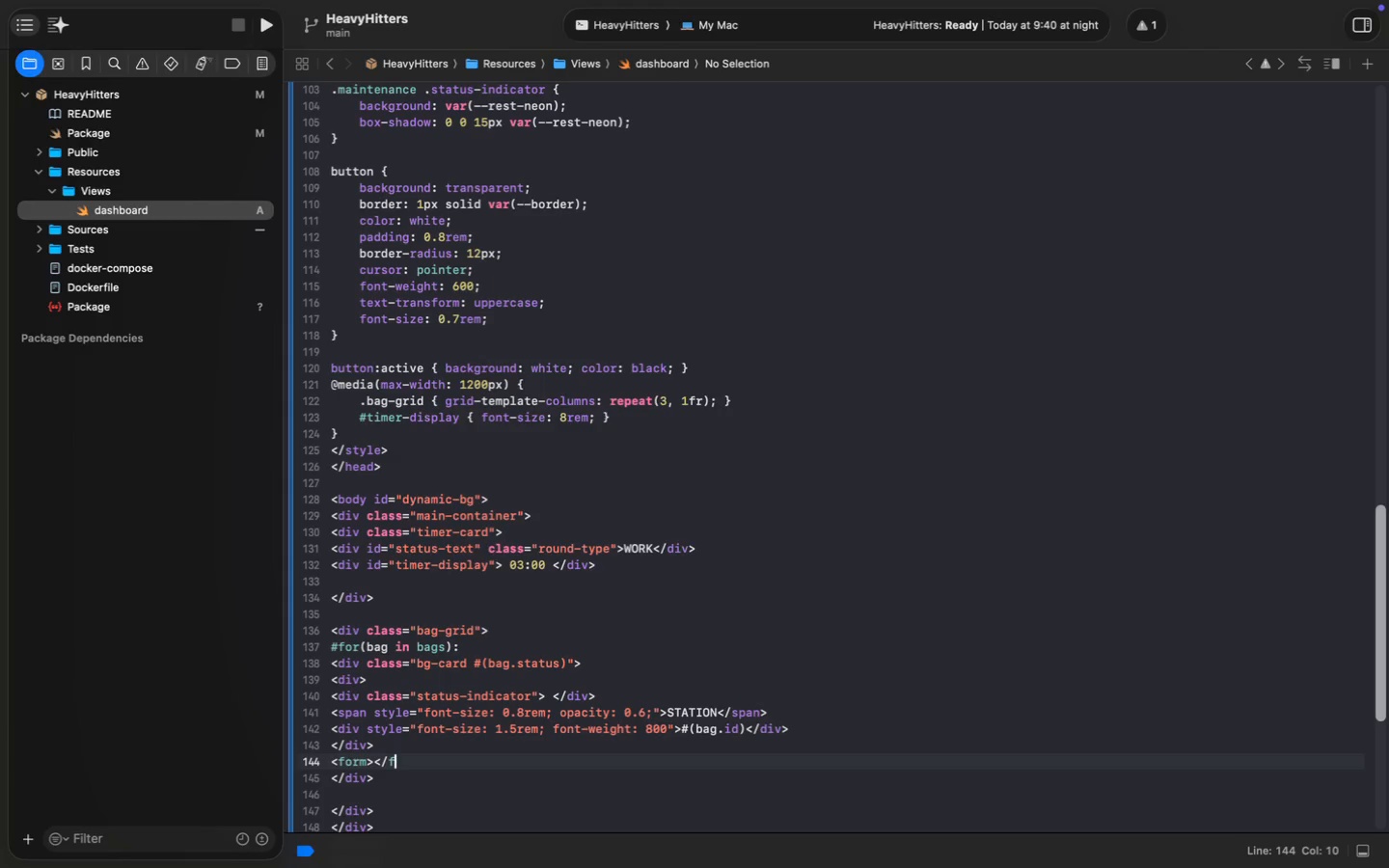 
 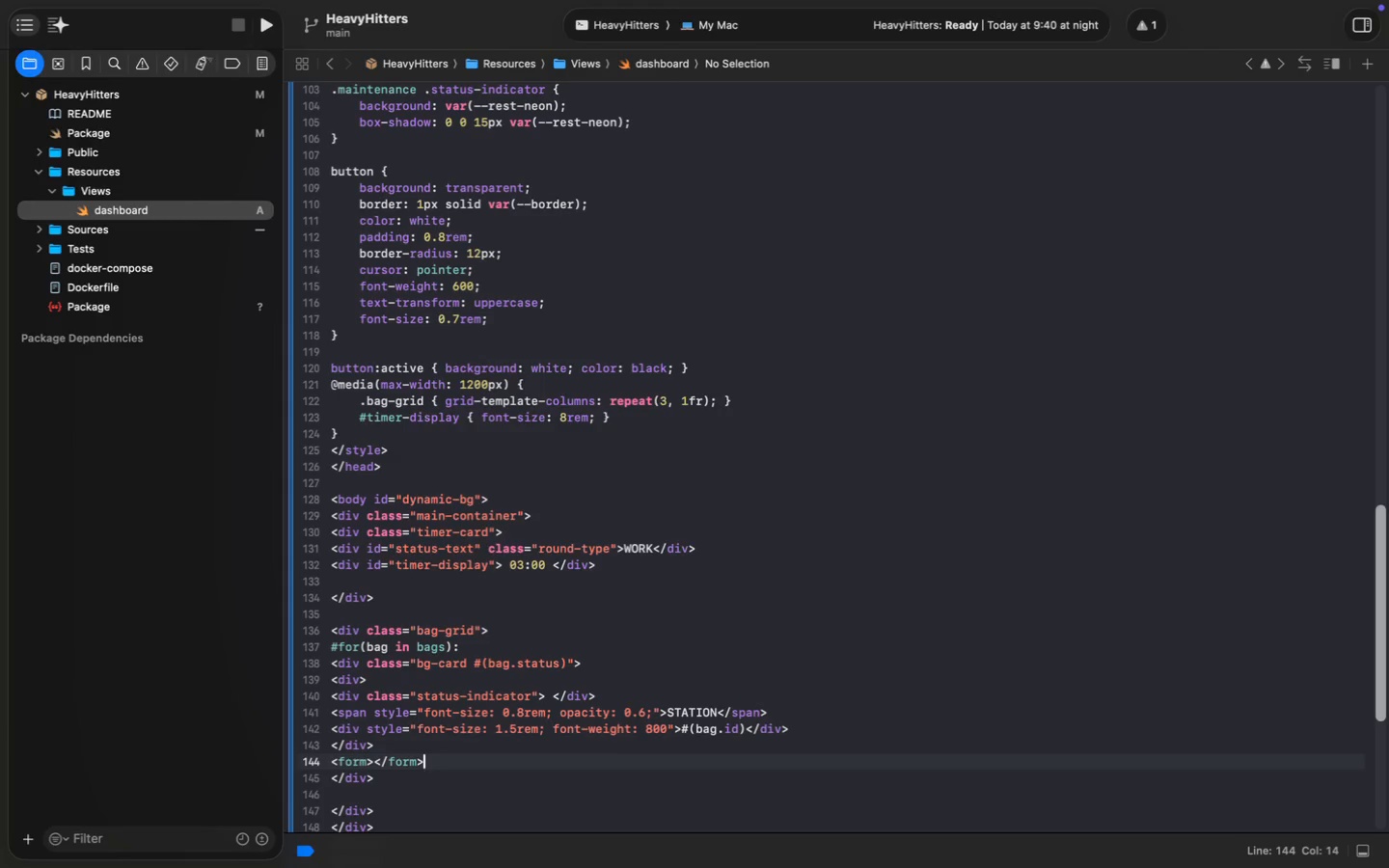 
key(ArrowLeft)
 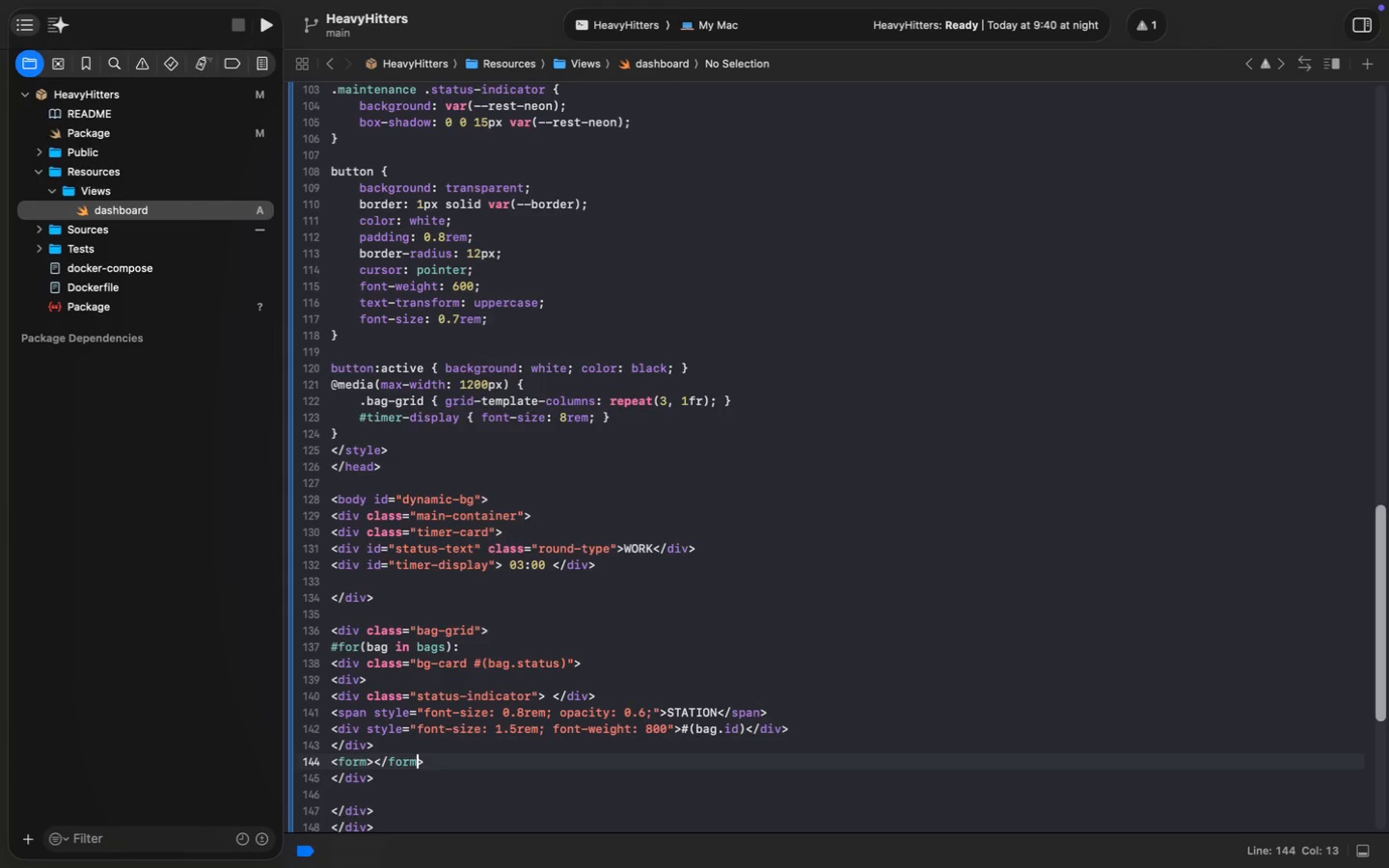 
key(ArrowLeft)
 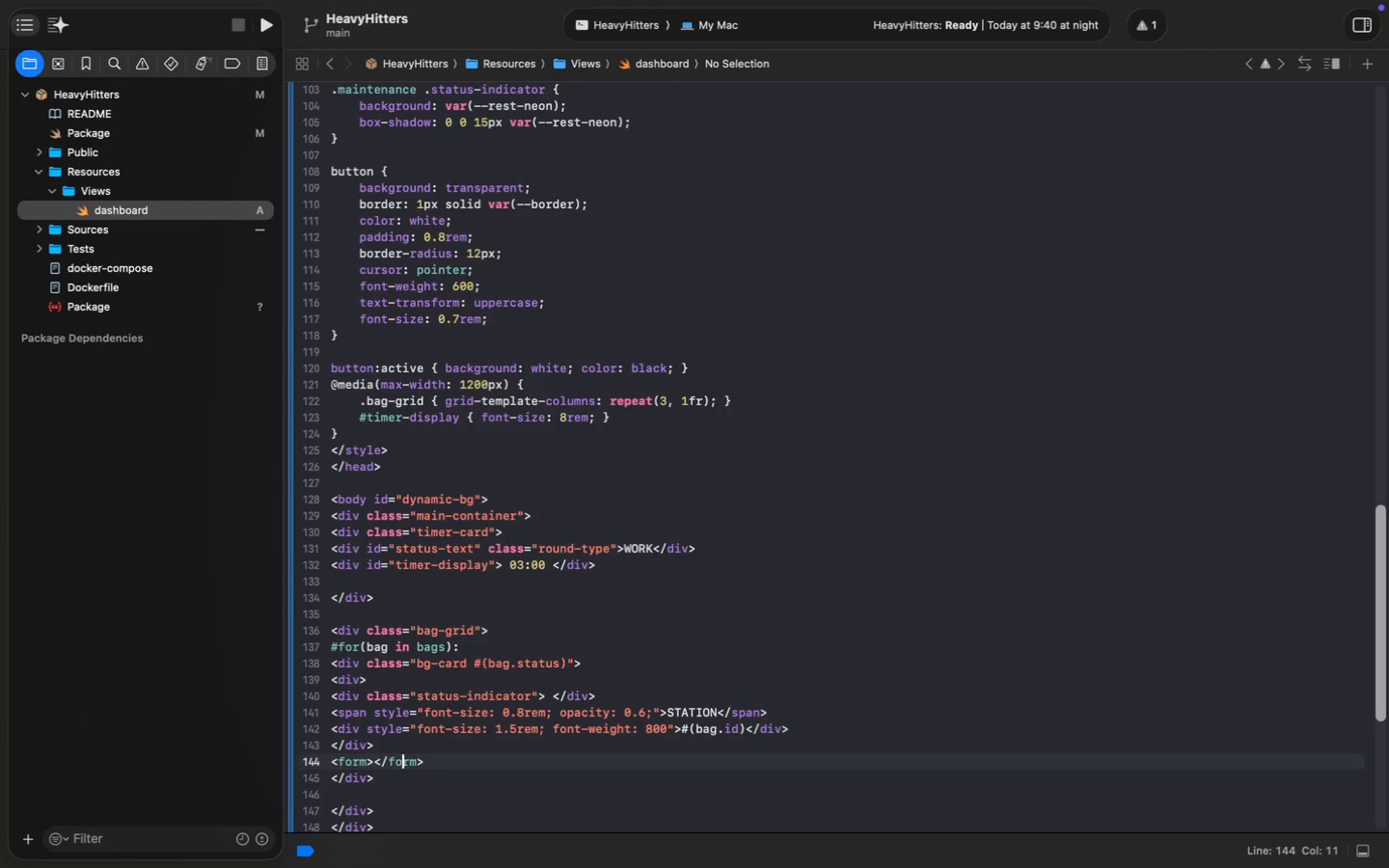 
key(ArrowLeft)
 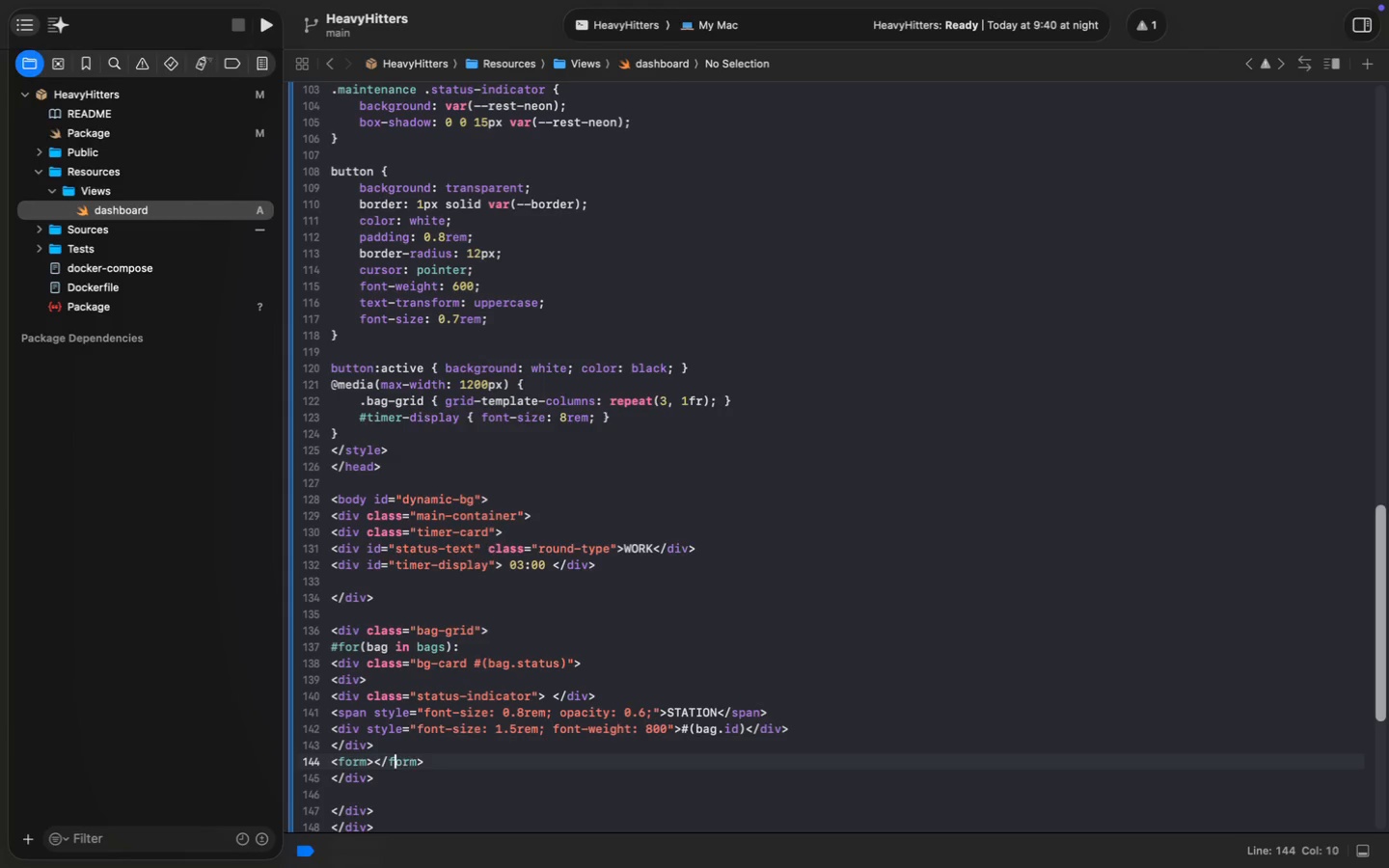 
key(ArrowLeft)
 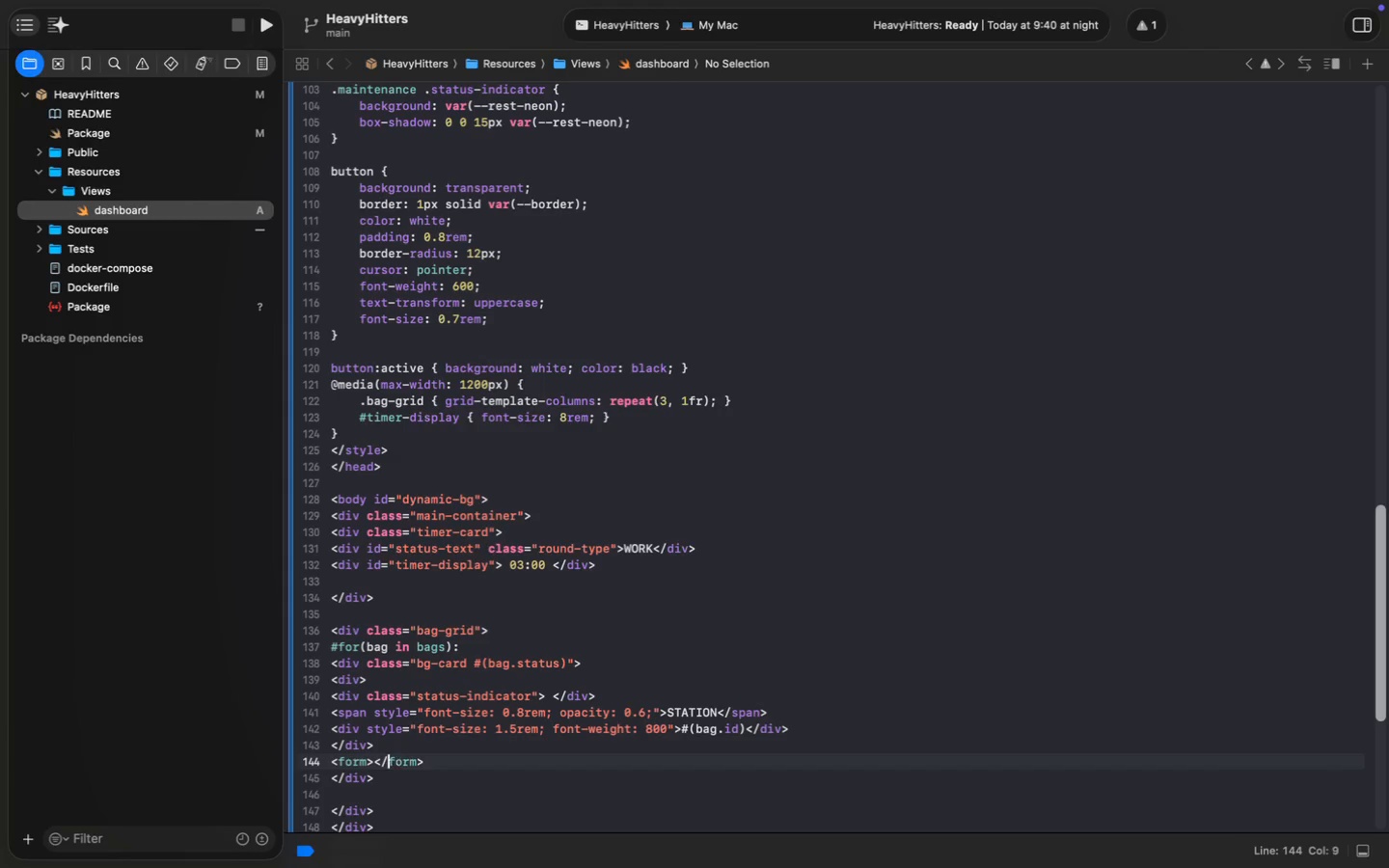 
key(ArrowLeft)
 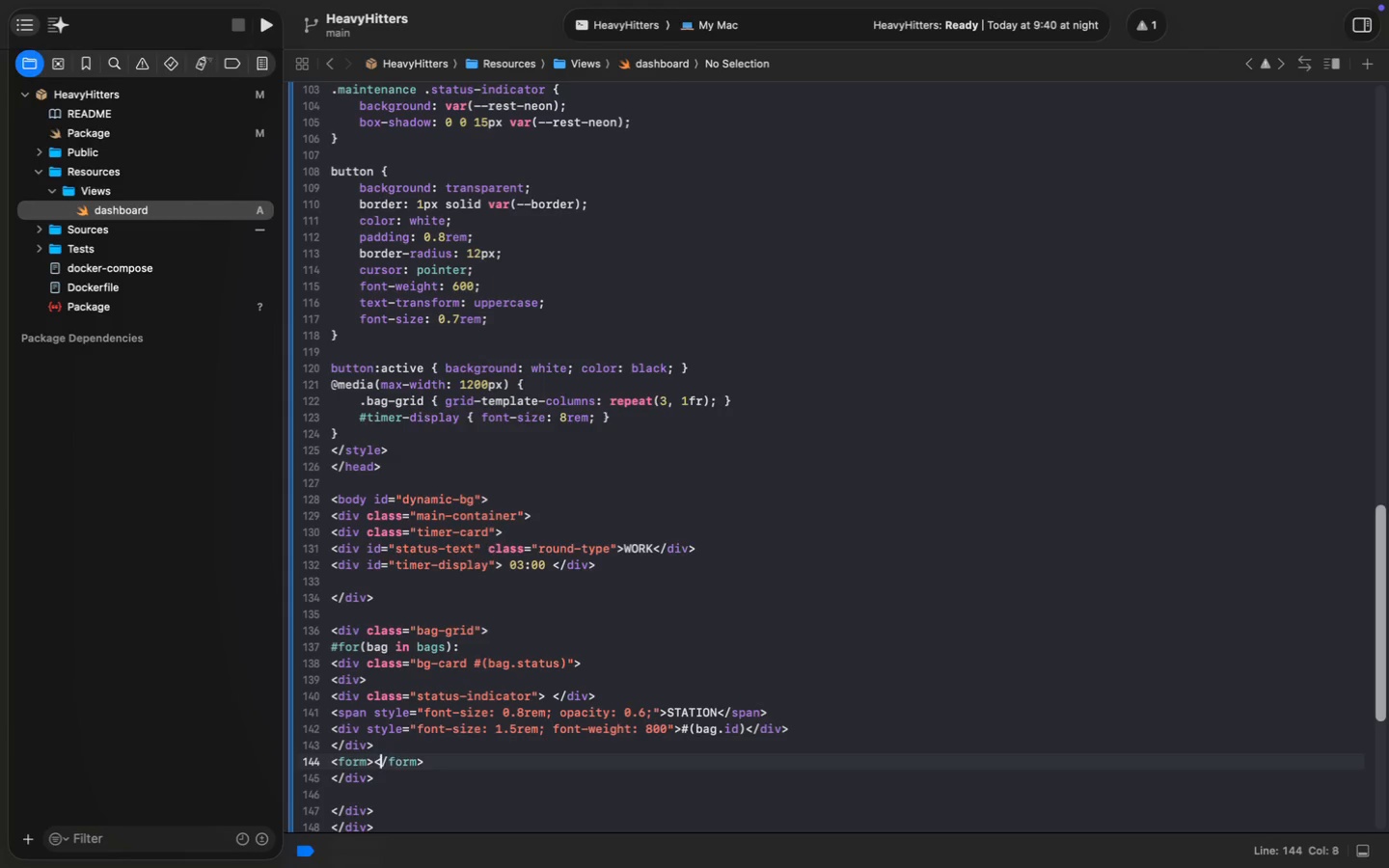 
key(ArrowLeft)
 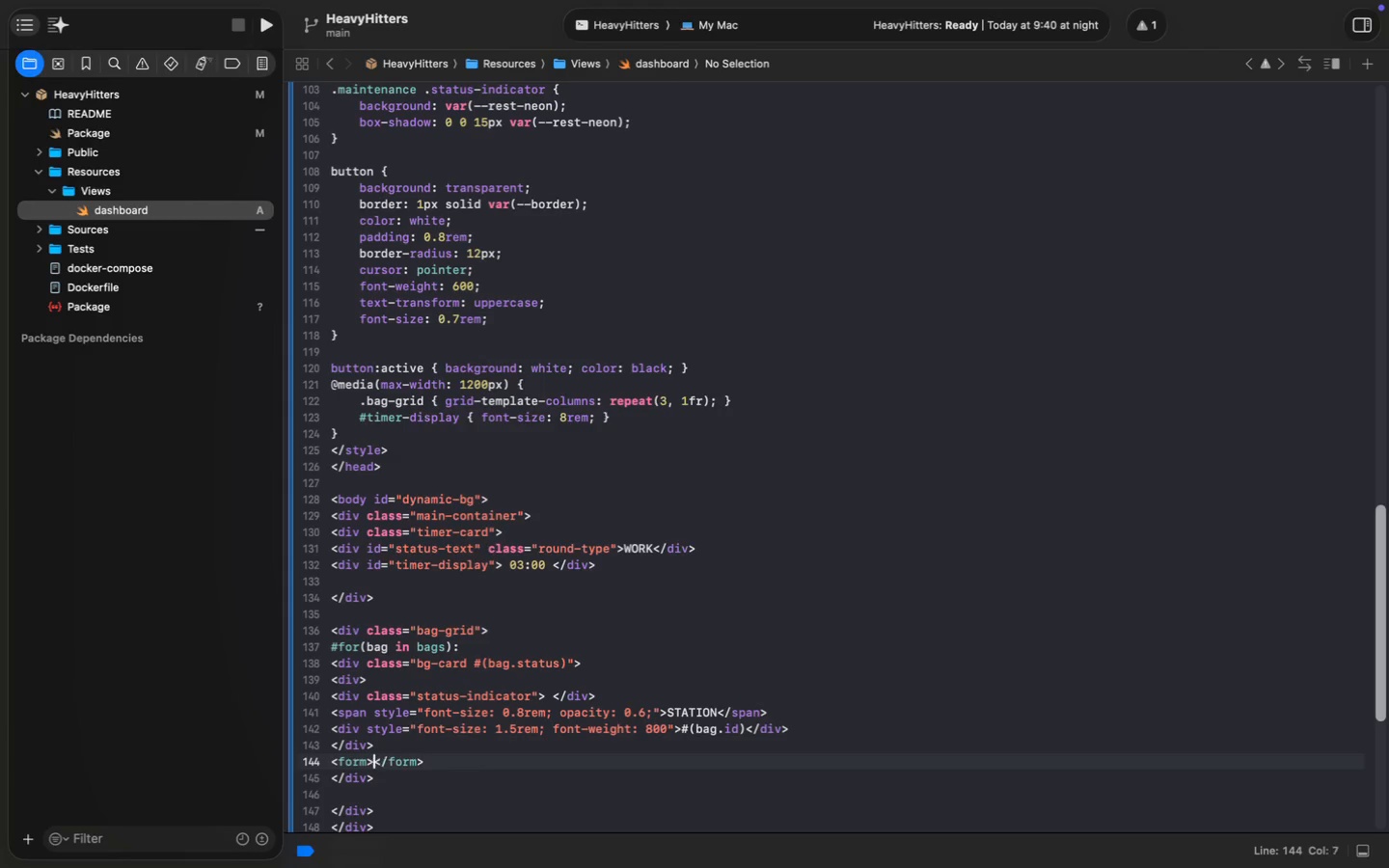 
key(ArrowLeft)
 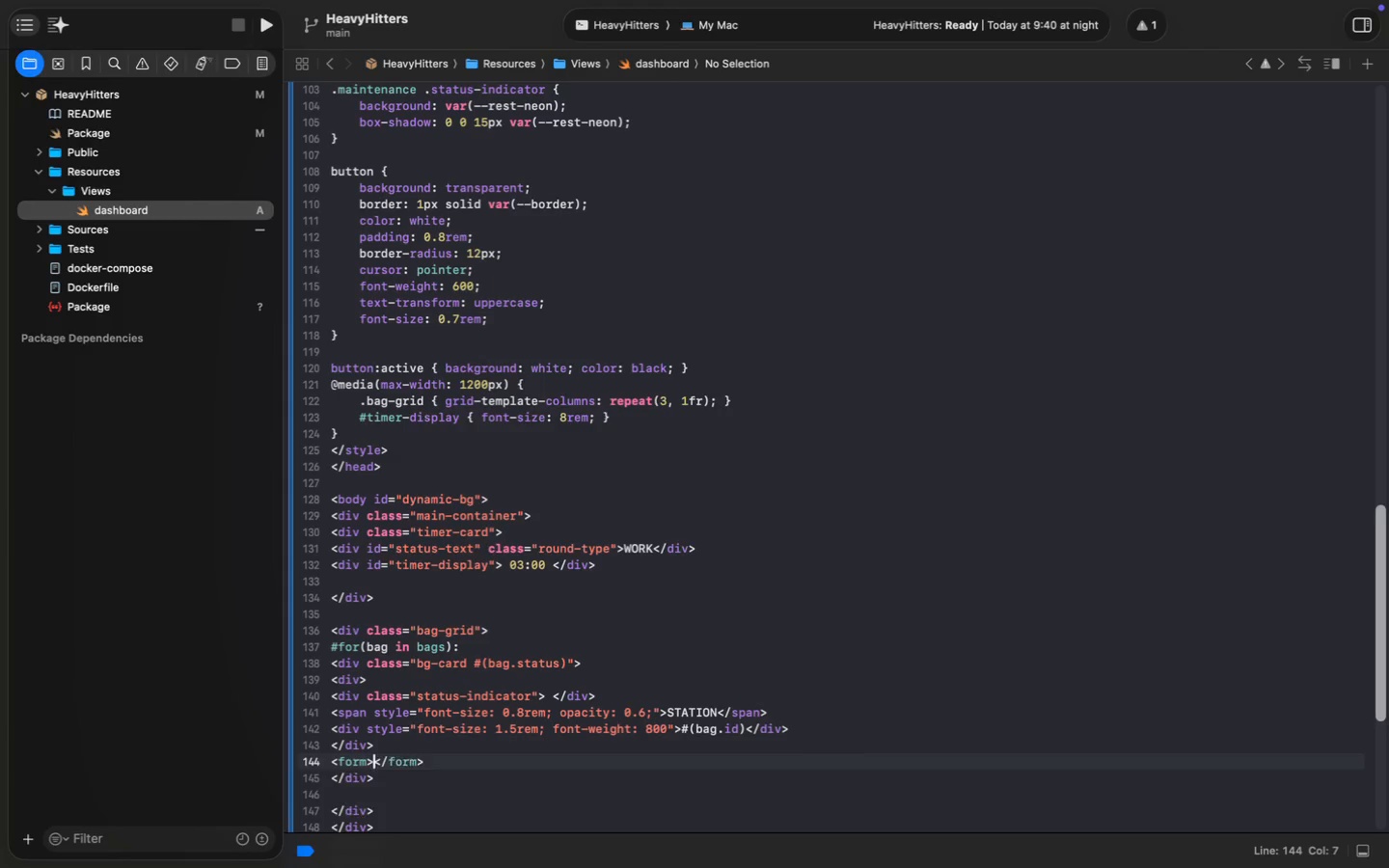 
key(Enter)
 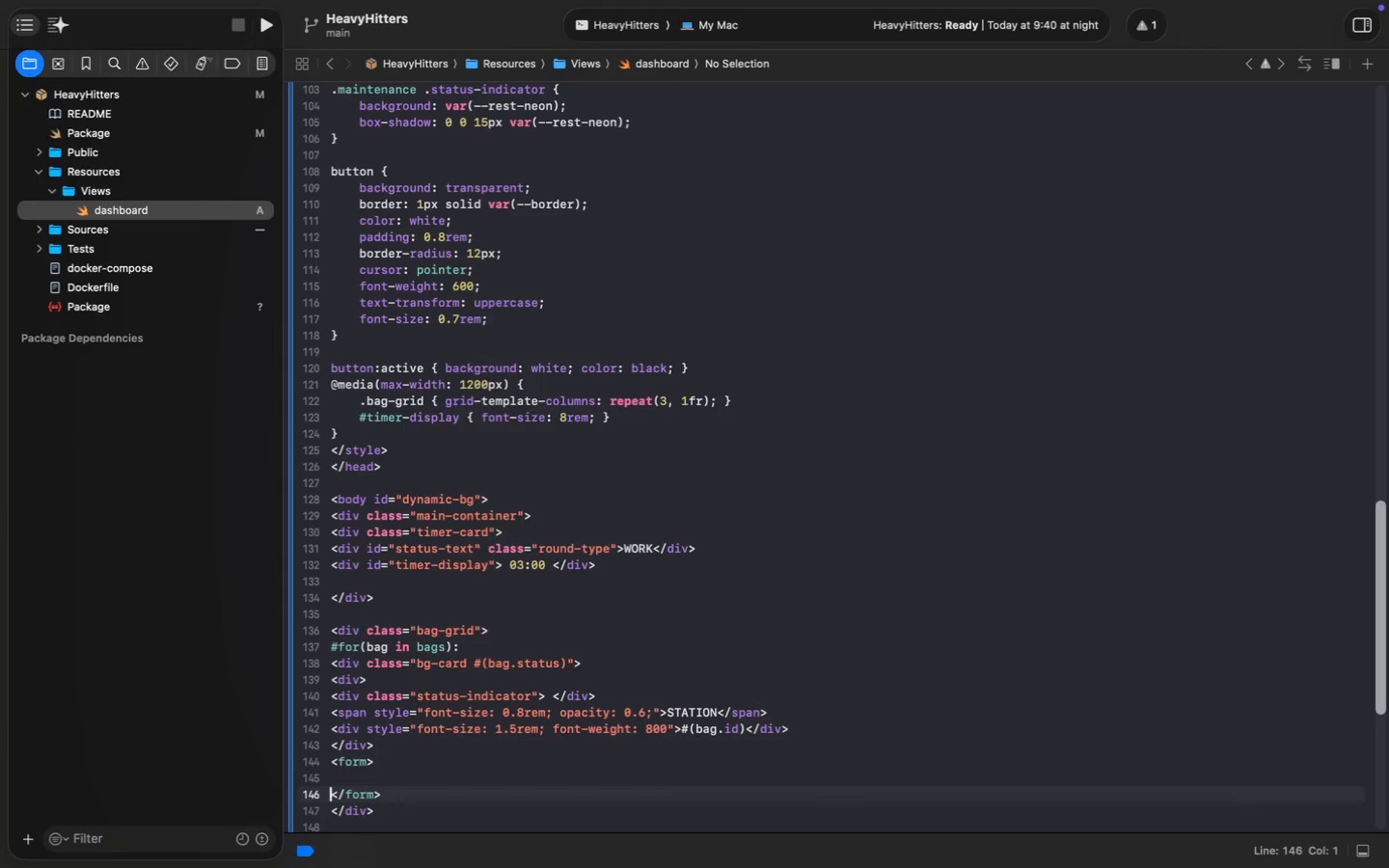 
key(Enter)
 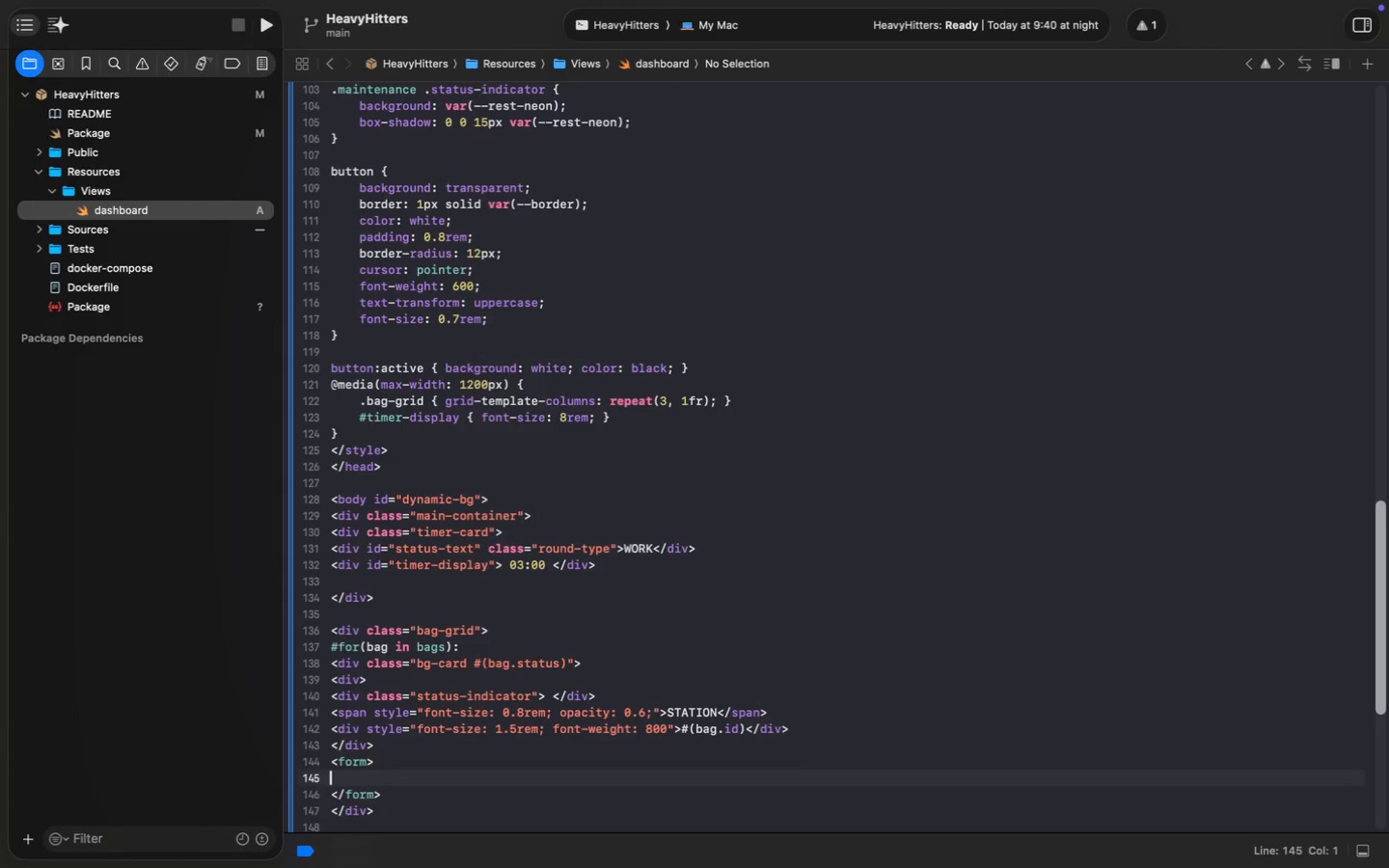 
key(ArrowUp)
 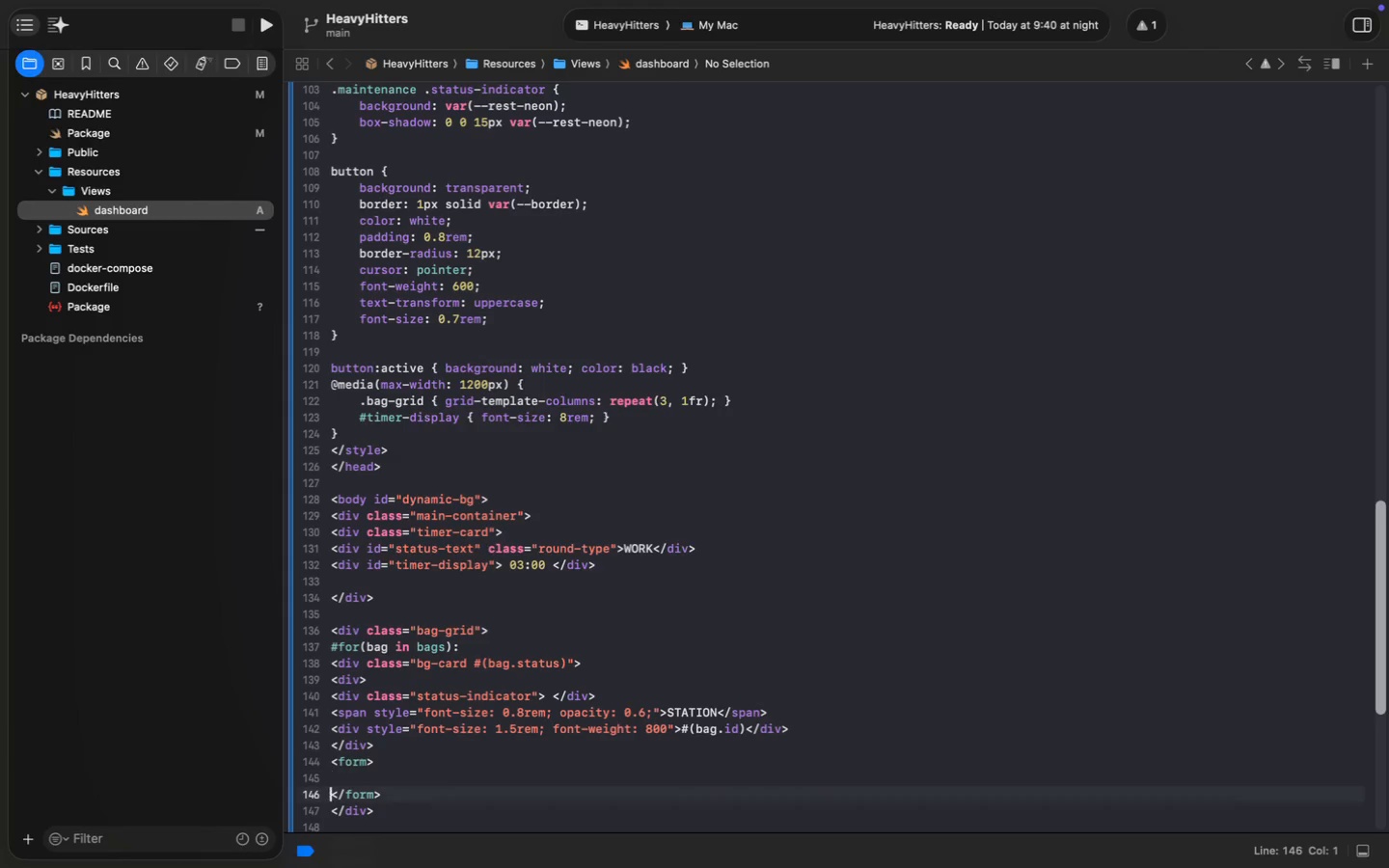 
key(ArrowDown)
 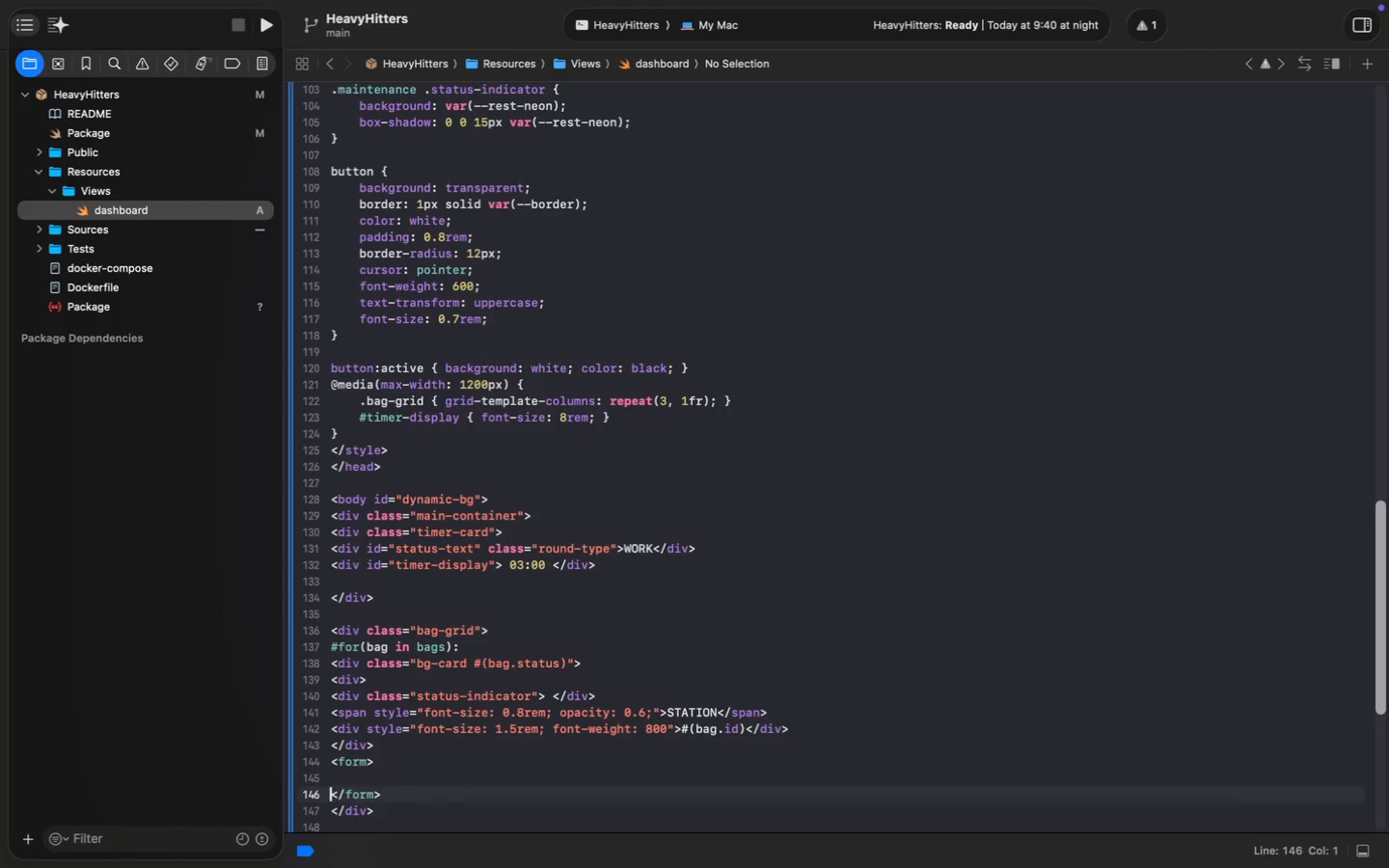 
key(ArrowUp)
 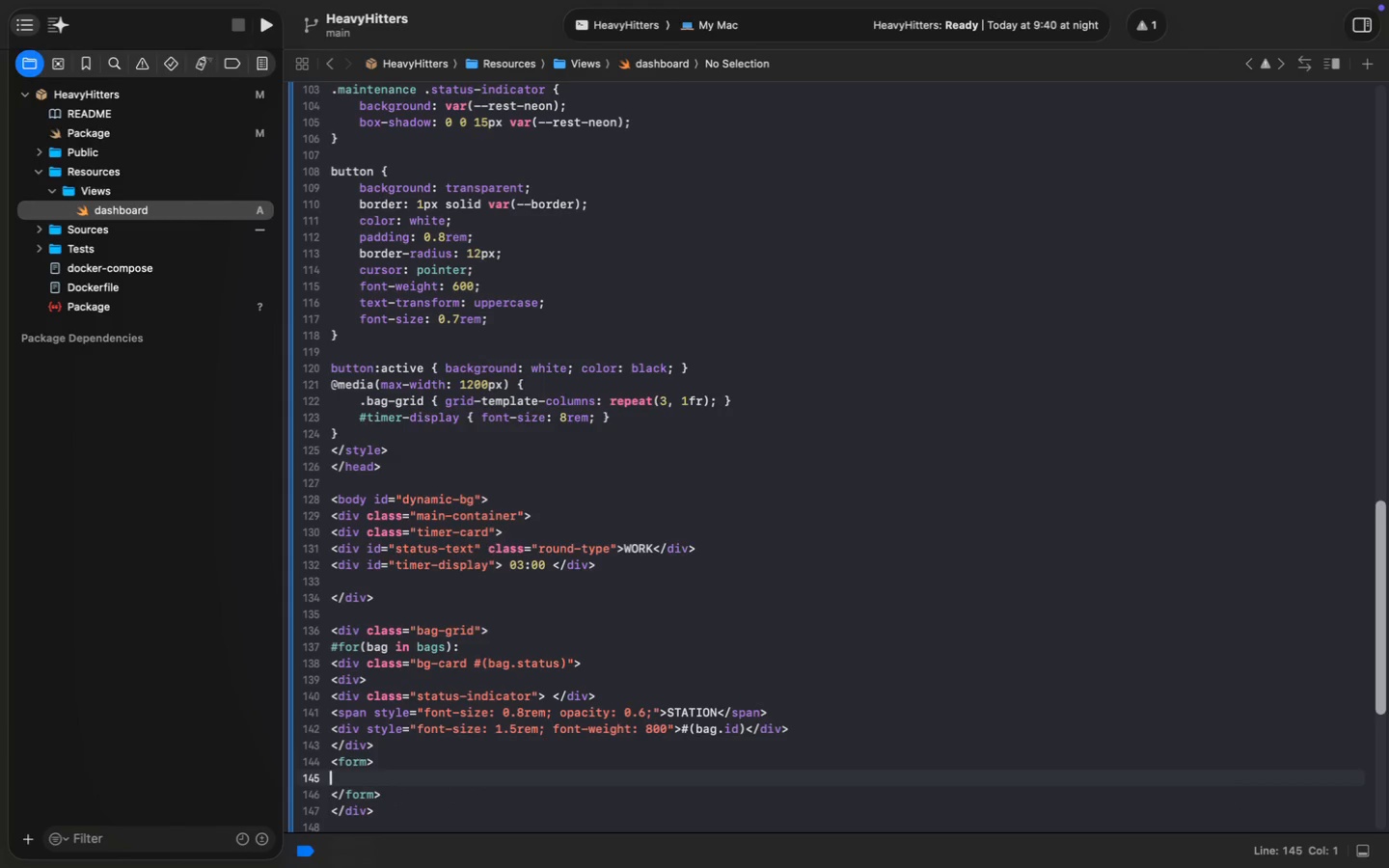 
key(ArrowUp)
 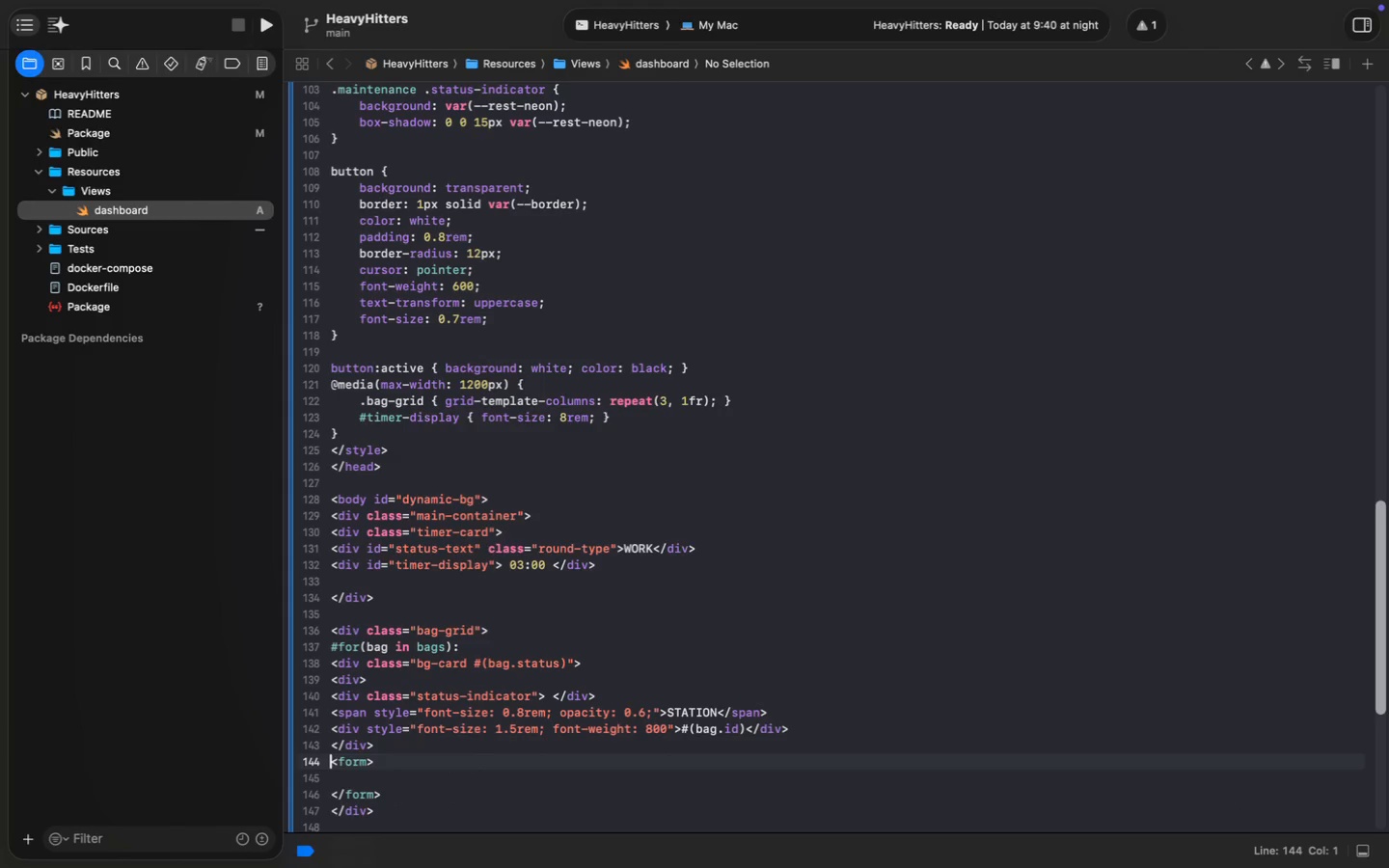 
key(Alt+AltRight)
 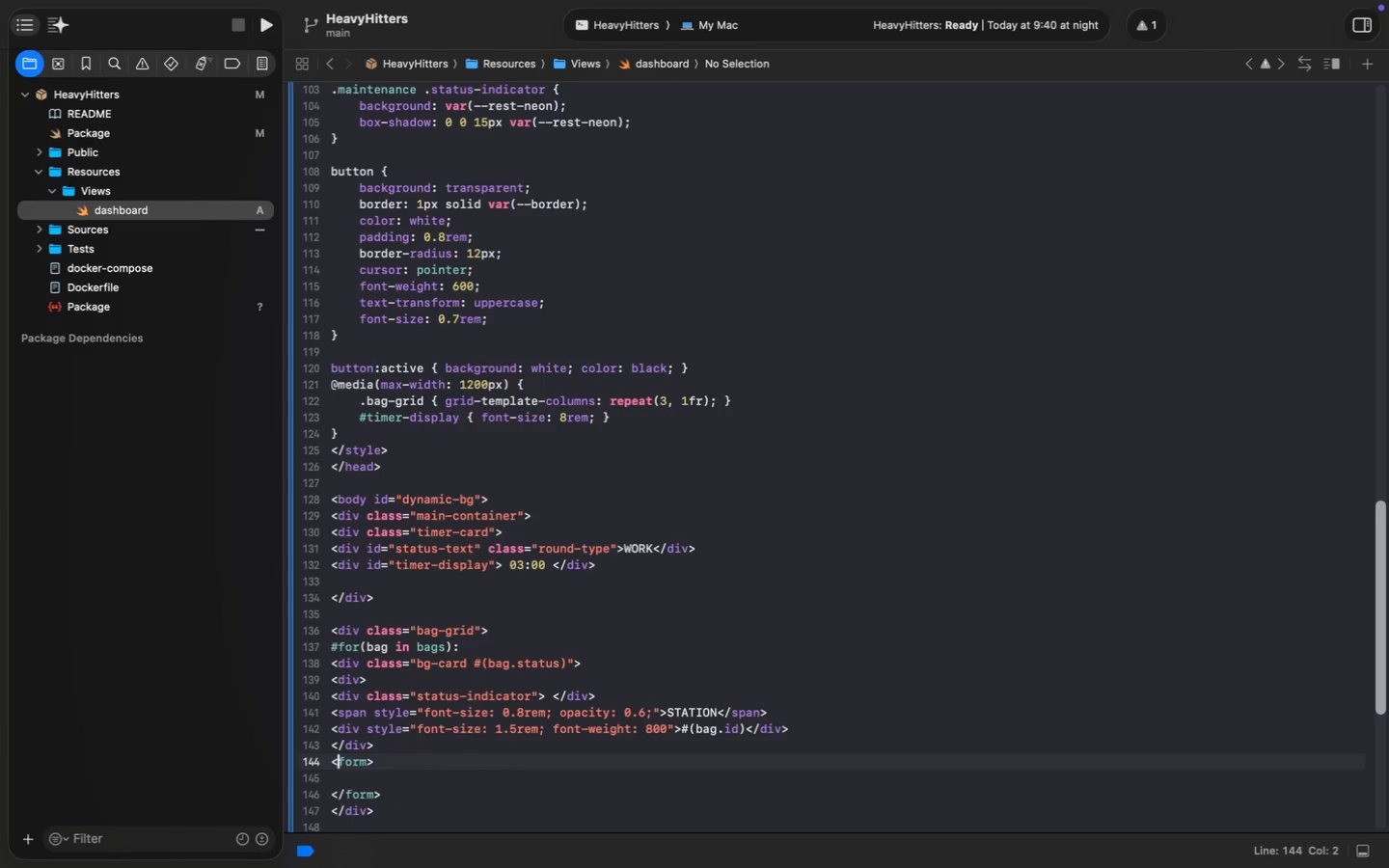 
key(Alt+ArrowRight)
 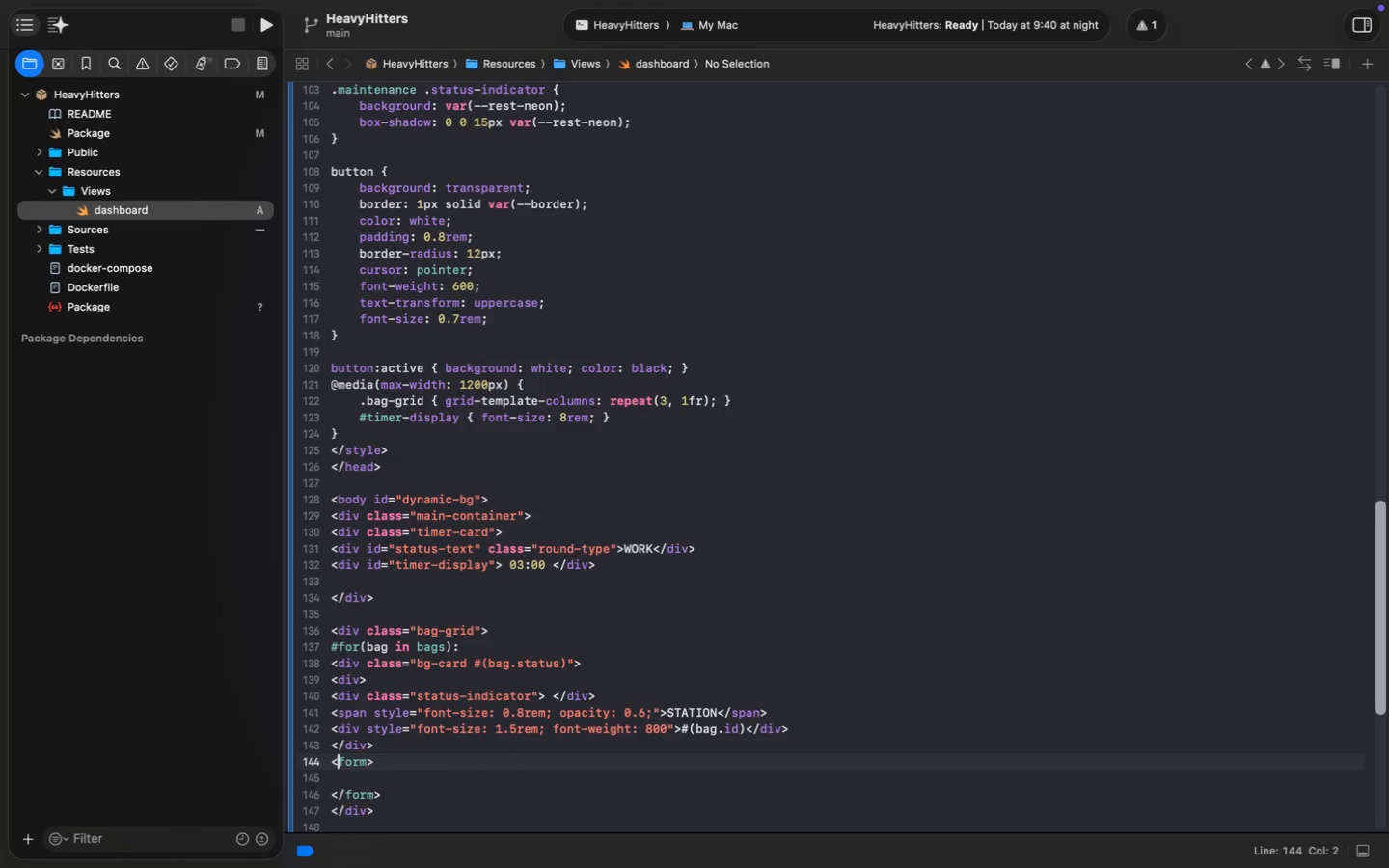 
key(Alt+AltRight)
 